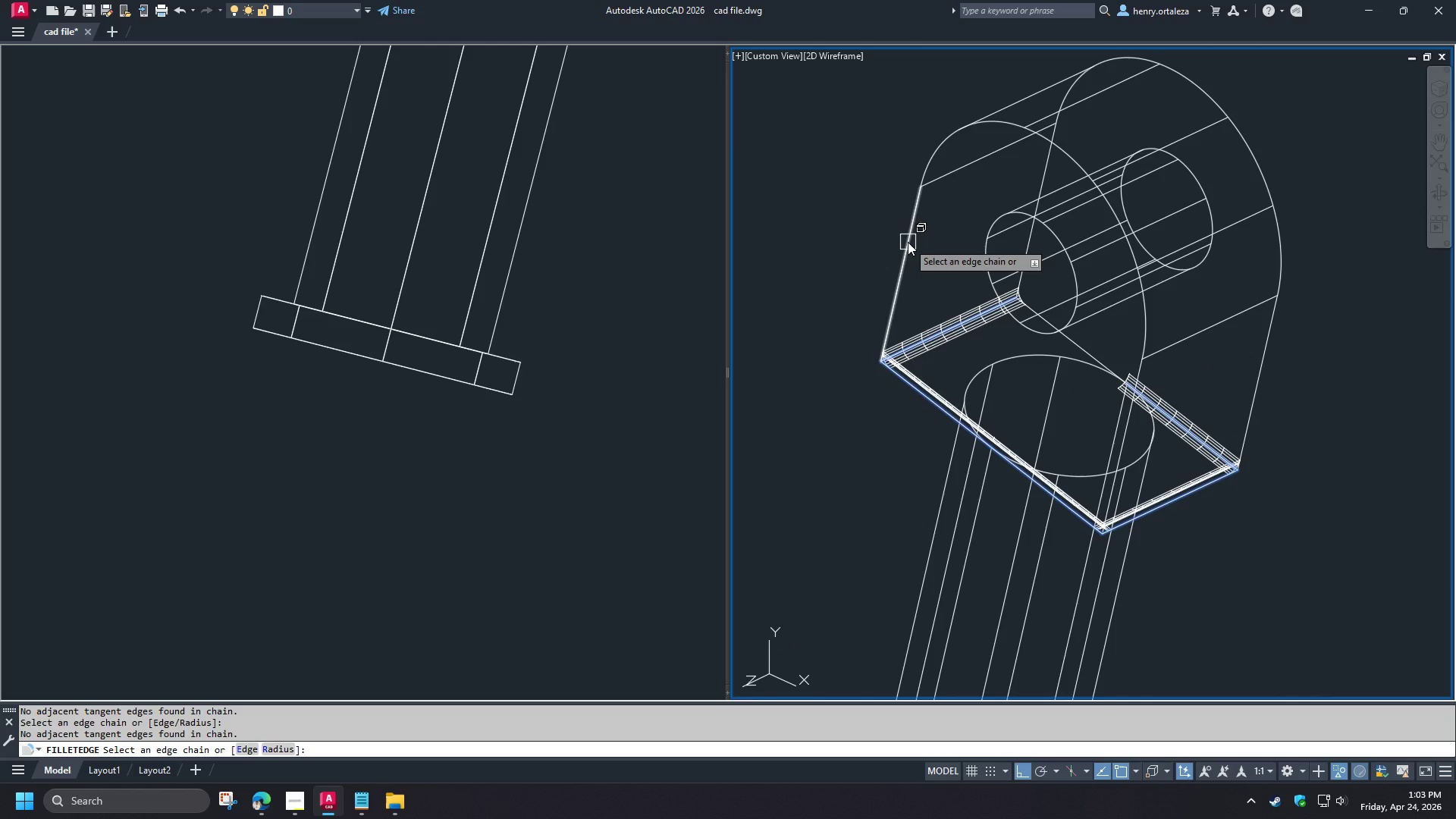 
left_click([908, 242])
 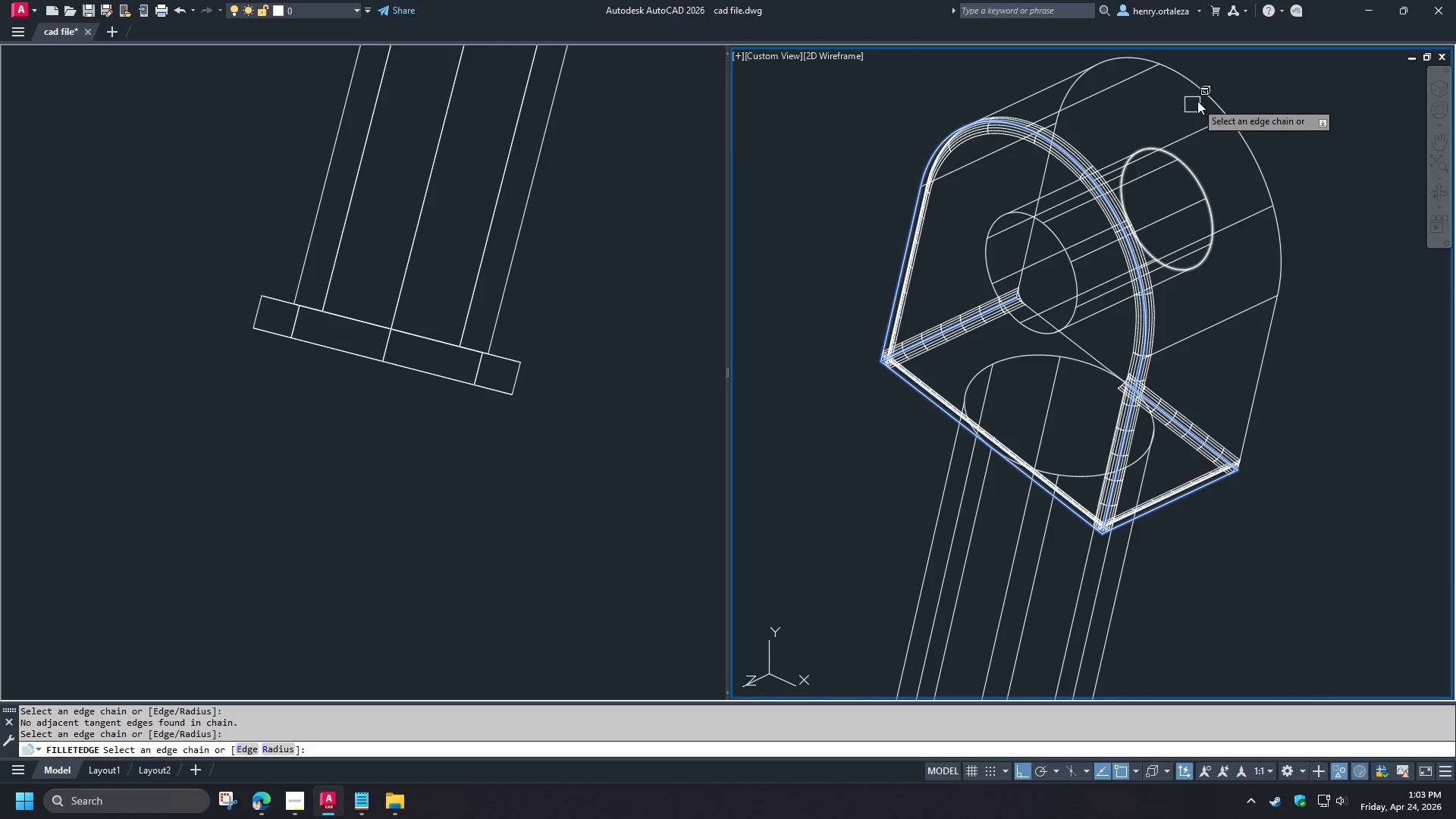 
left_click([1206, 94])
 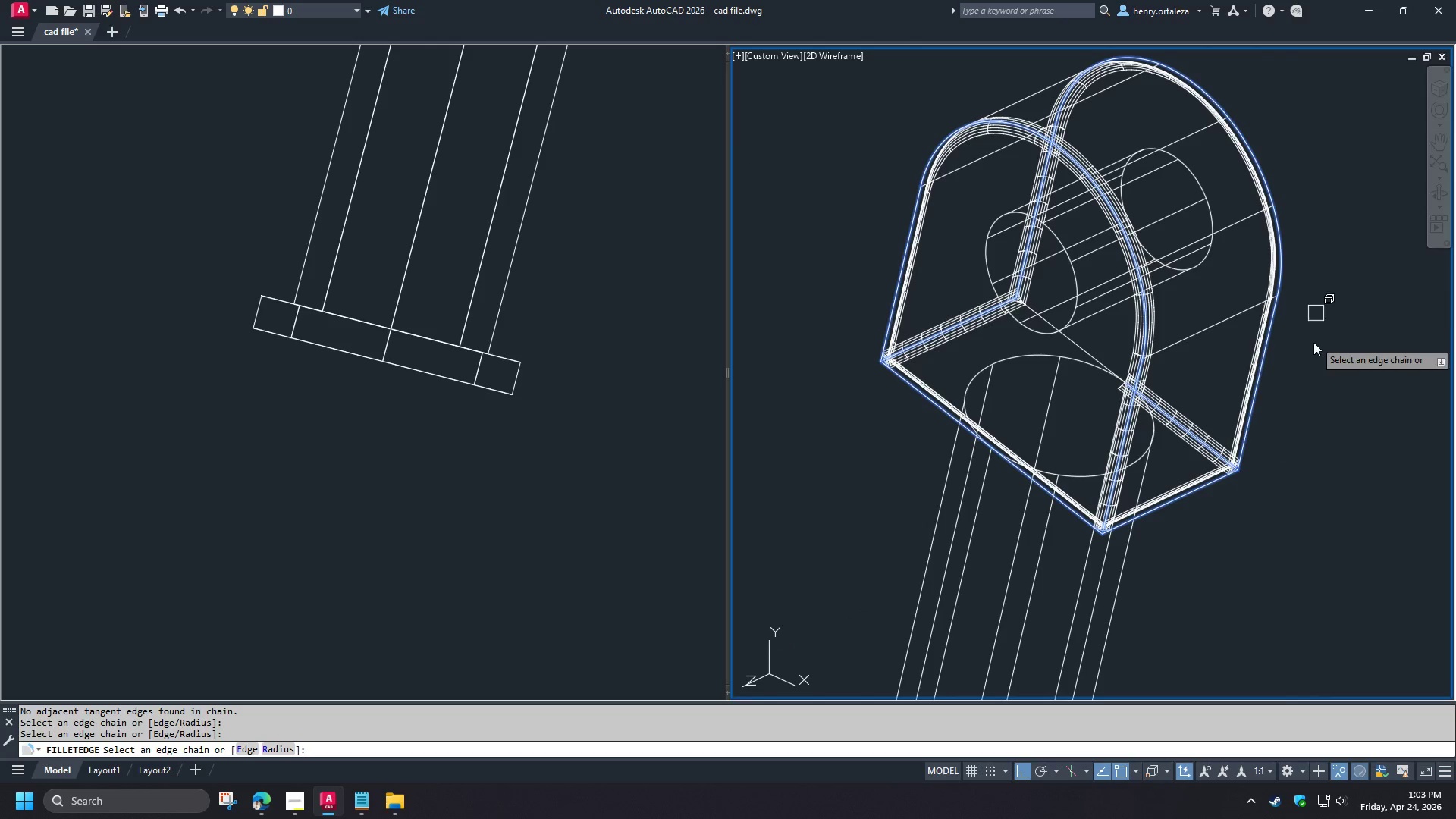 
key(Space)
 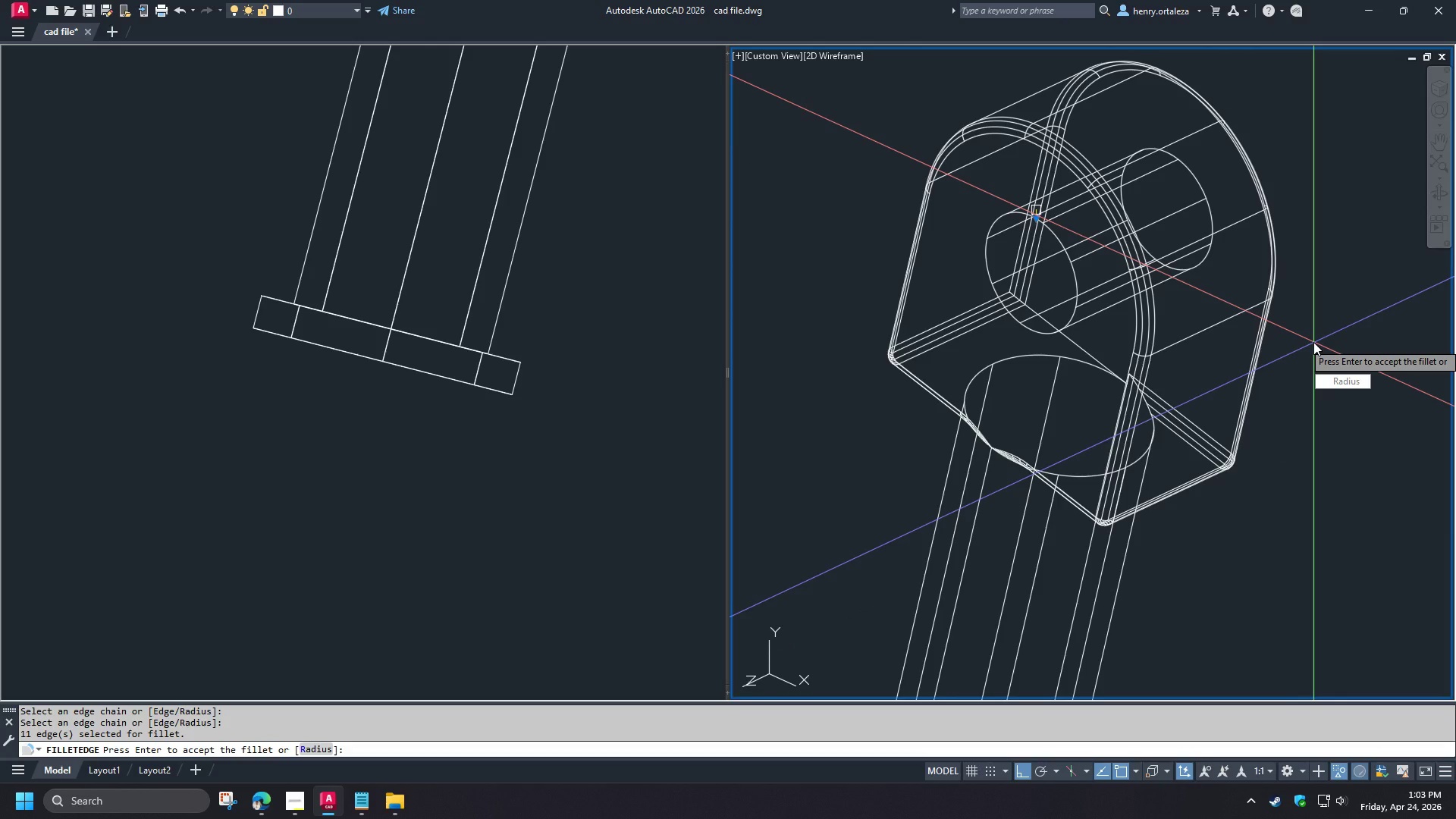 
key(Space)
 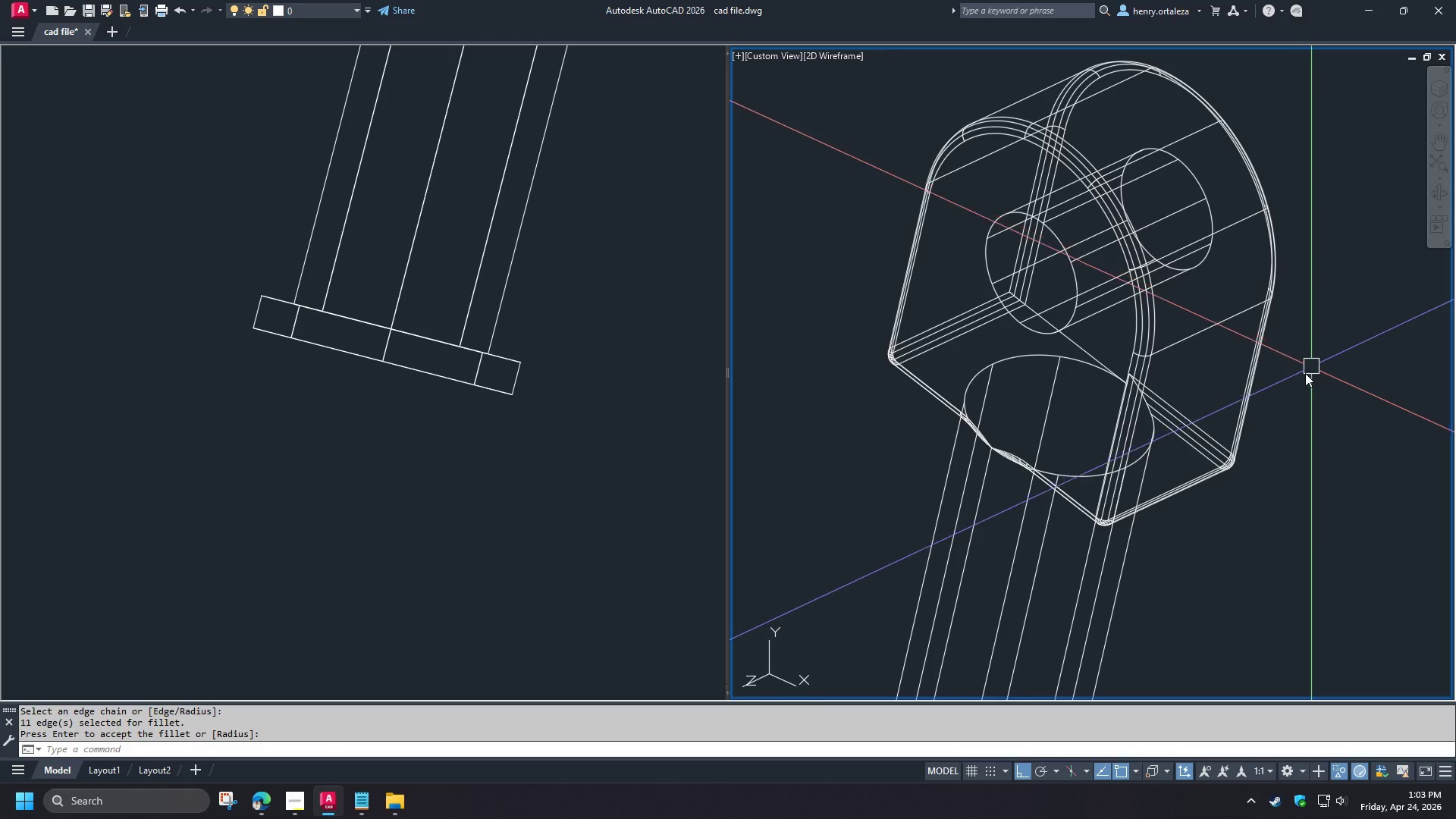 
hold_key(key=ShiftLeft, duration=0.98)
 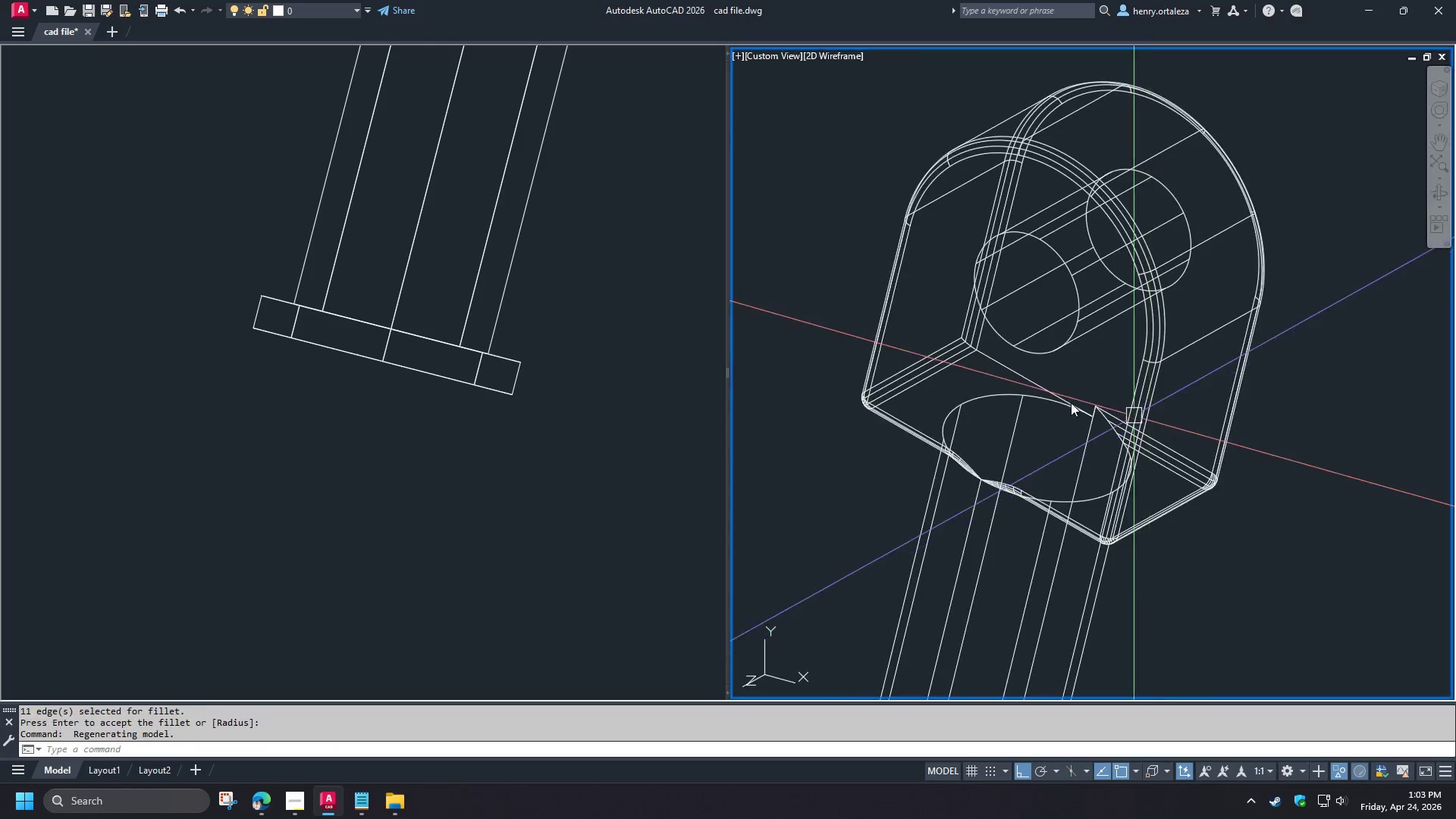 
key(Space)
 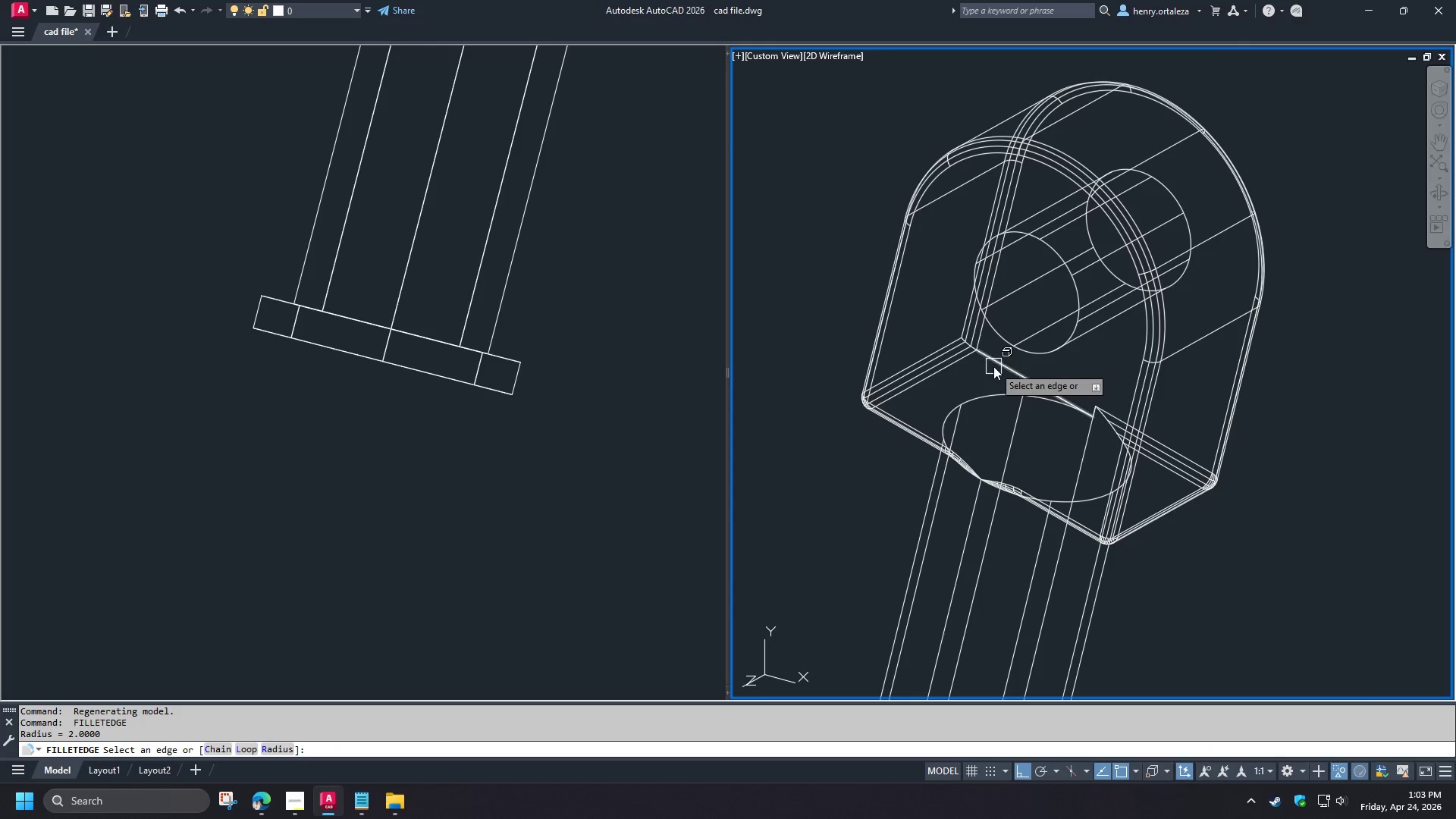 
left_click([993, 366])
 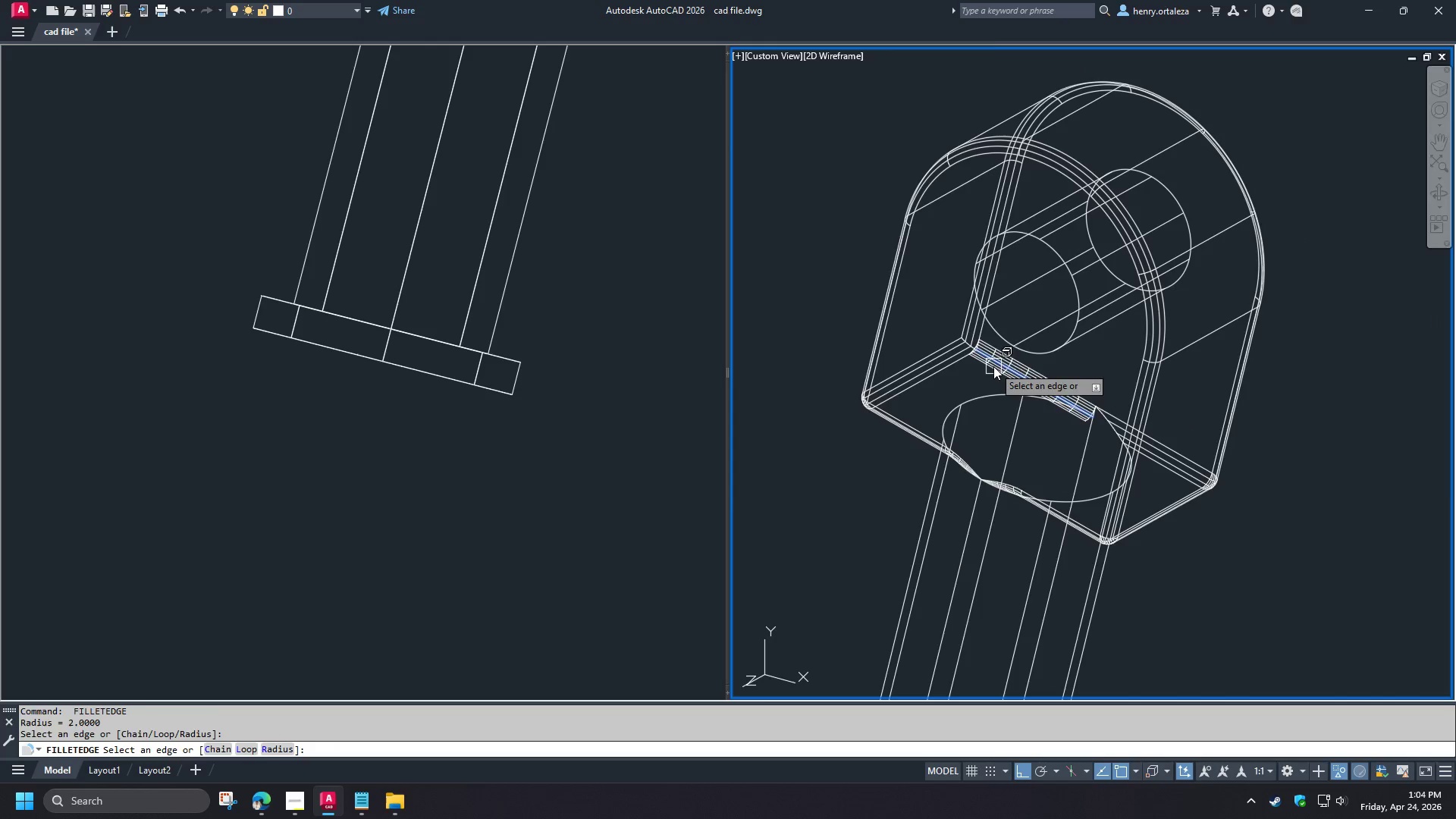 
key(Space)
 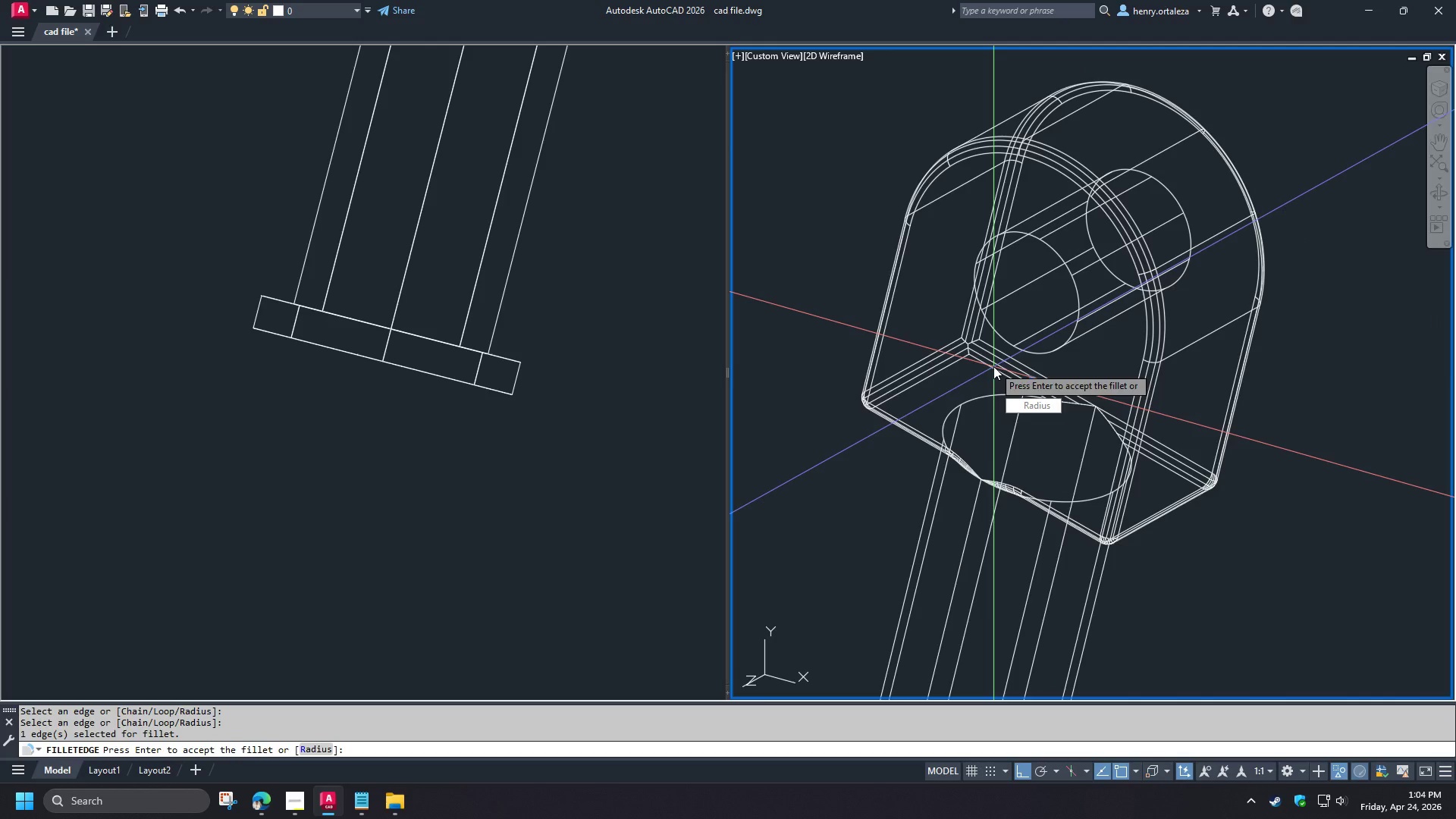 
key(Space)
 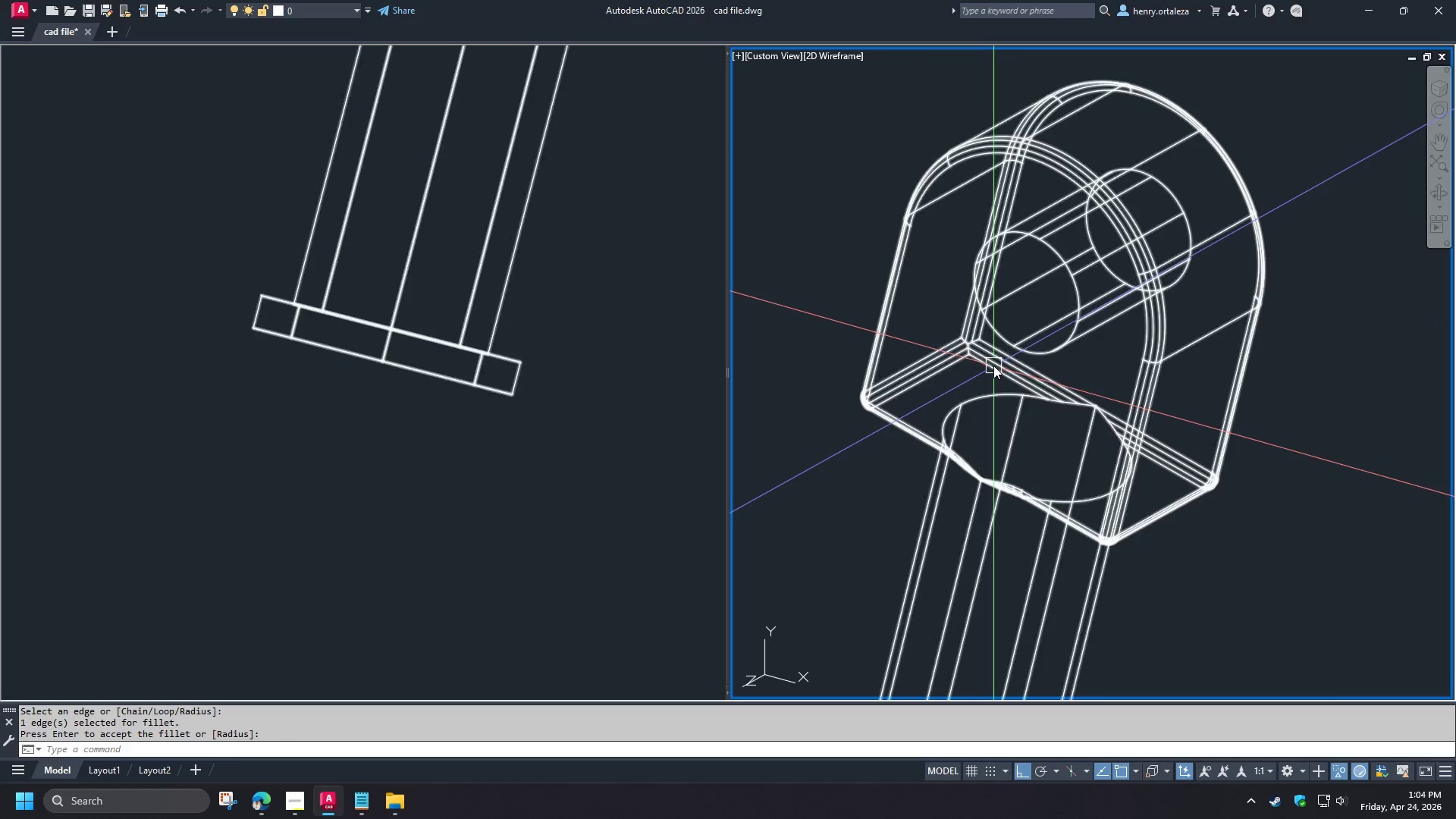 
hold_key(key=ShiftLeft, duration=1.53)
 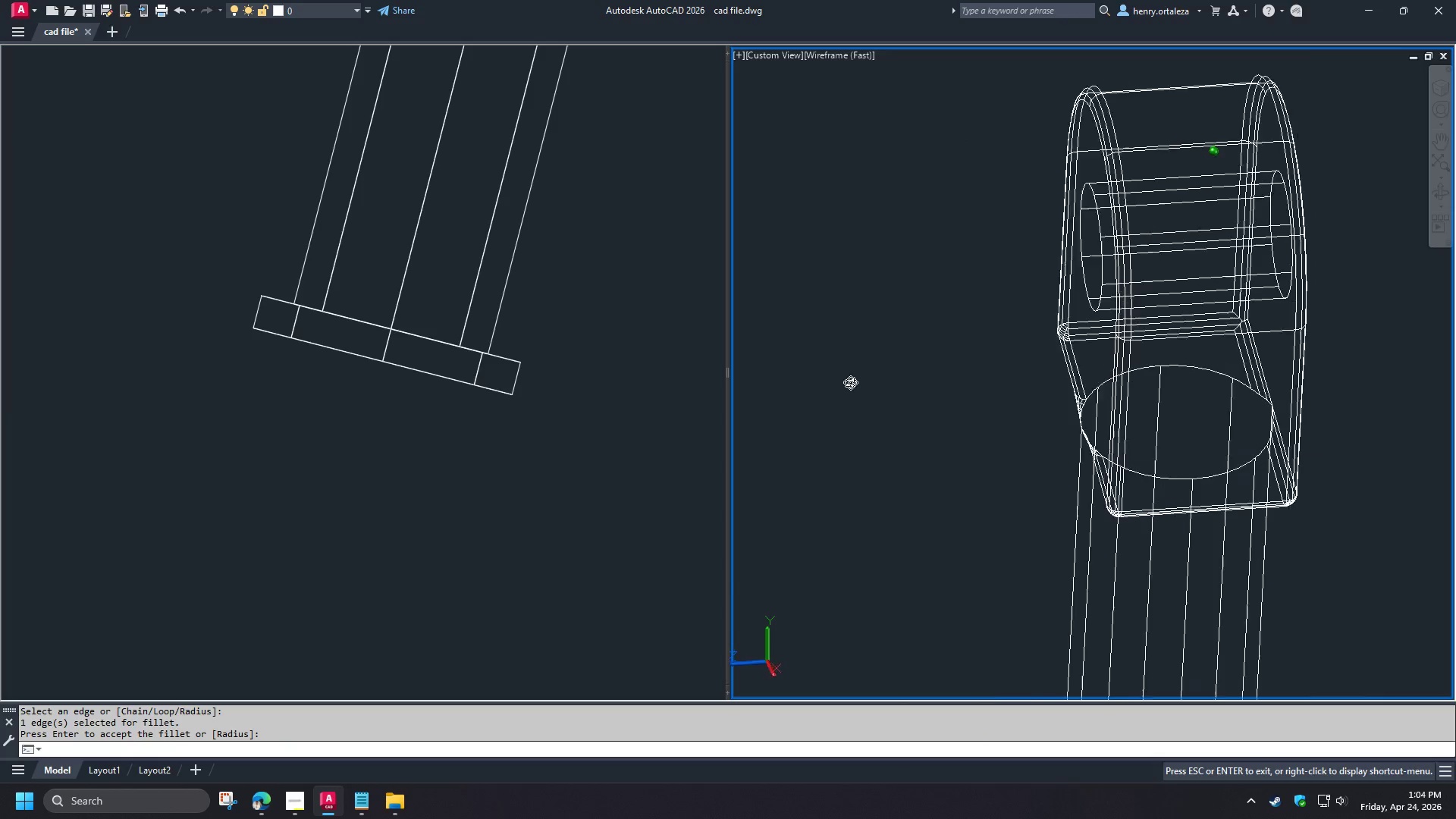 
hold_key(key=ShiftLeft, duration=0.91)
 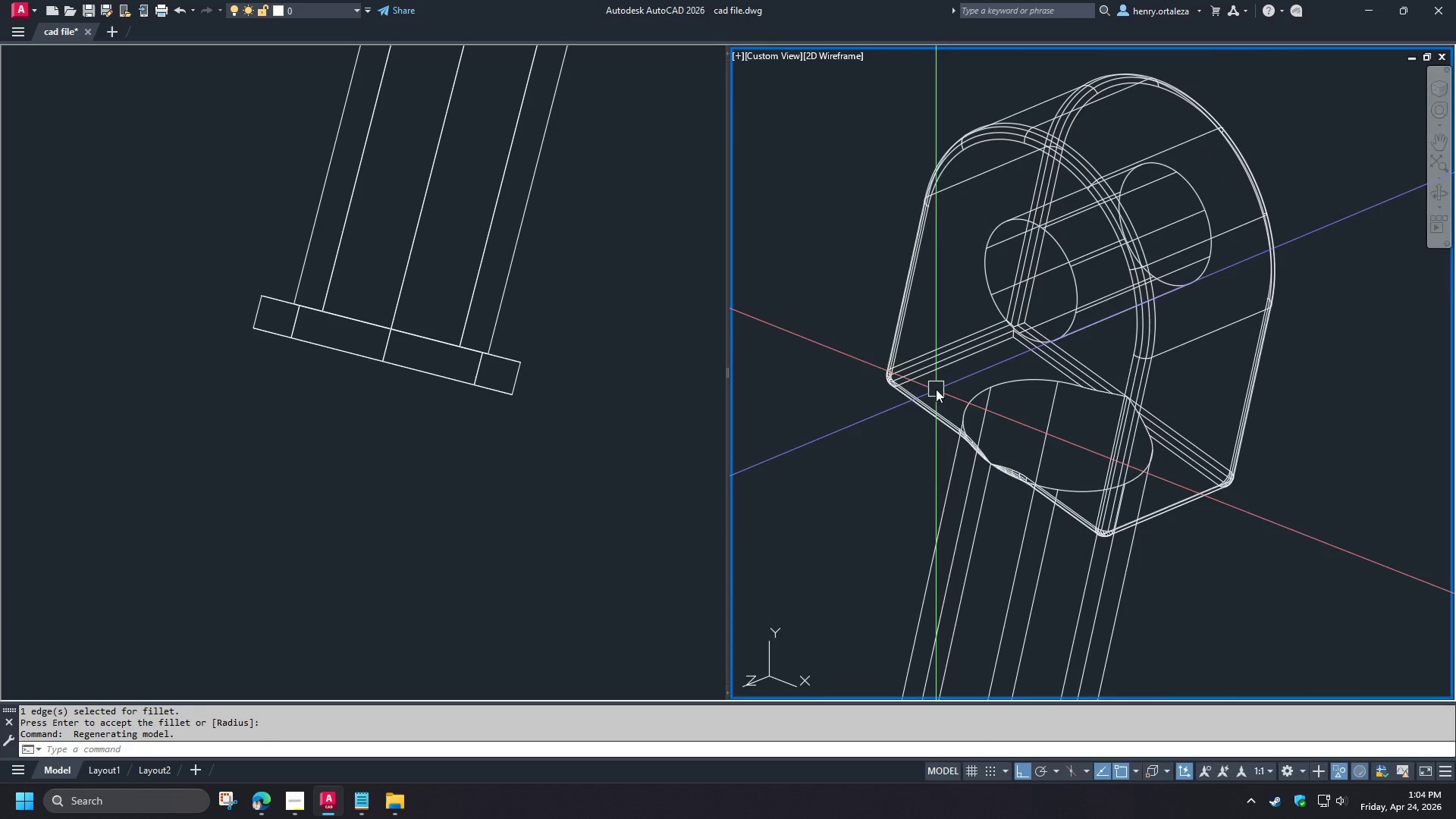 
key(Control+Z)
 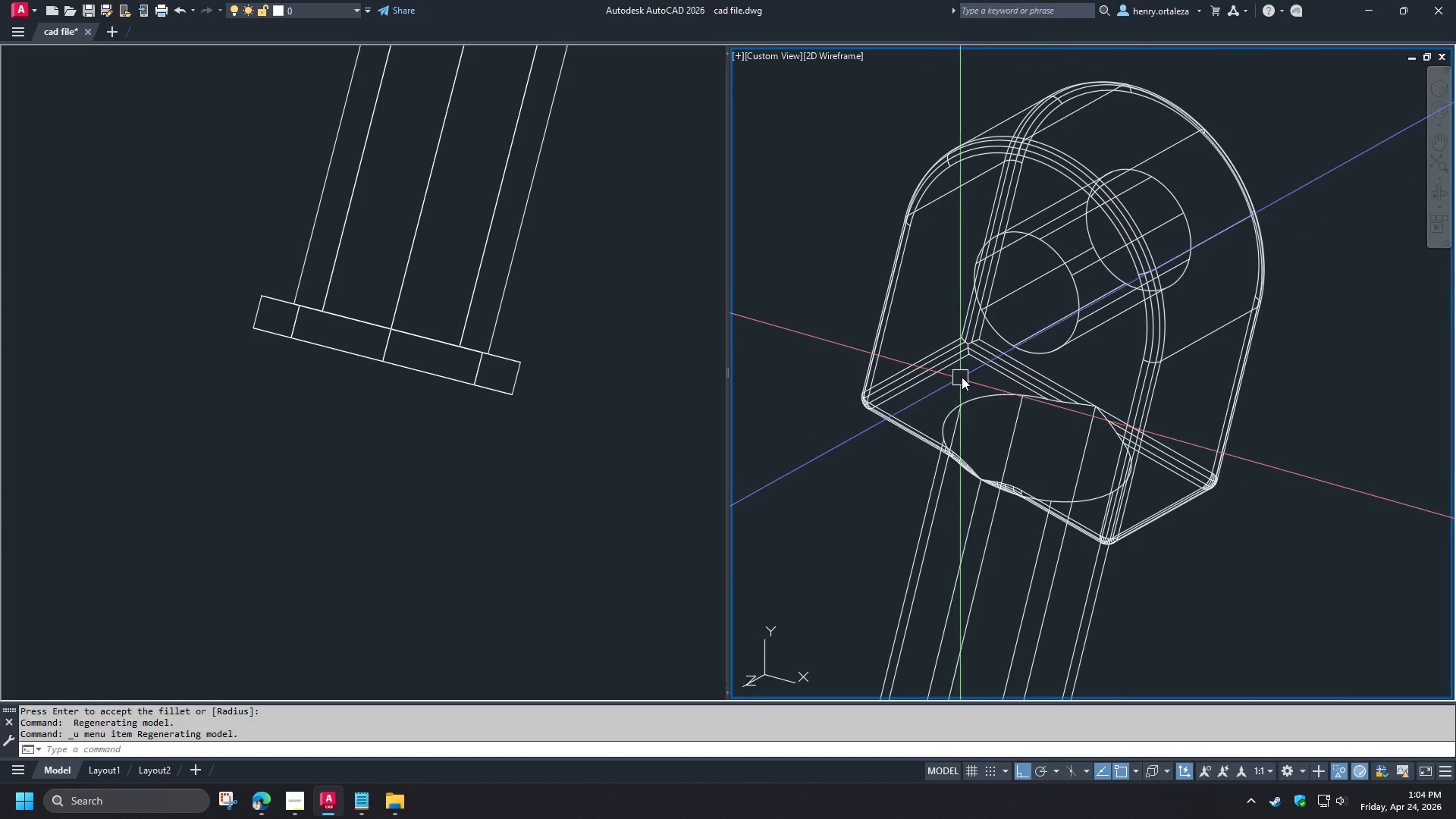 
key(Control+Z)
 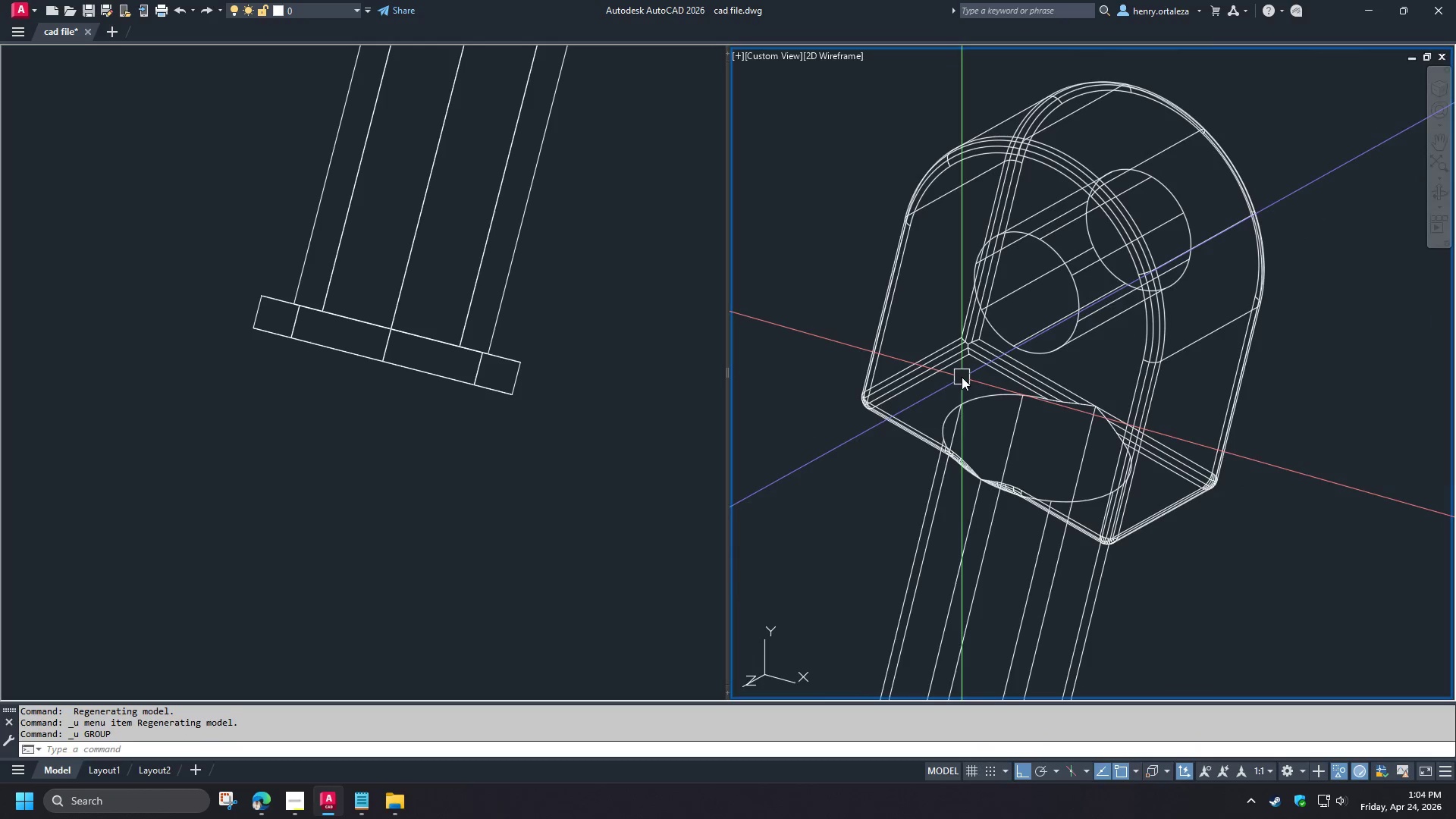 
key(Control+Z)
 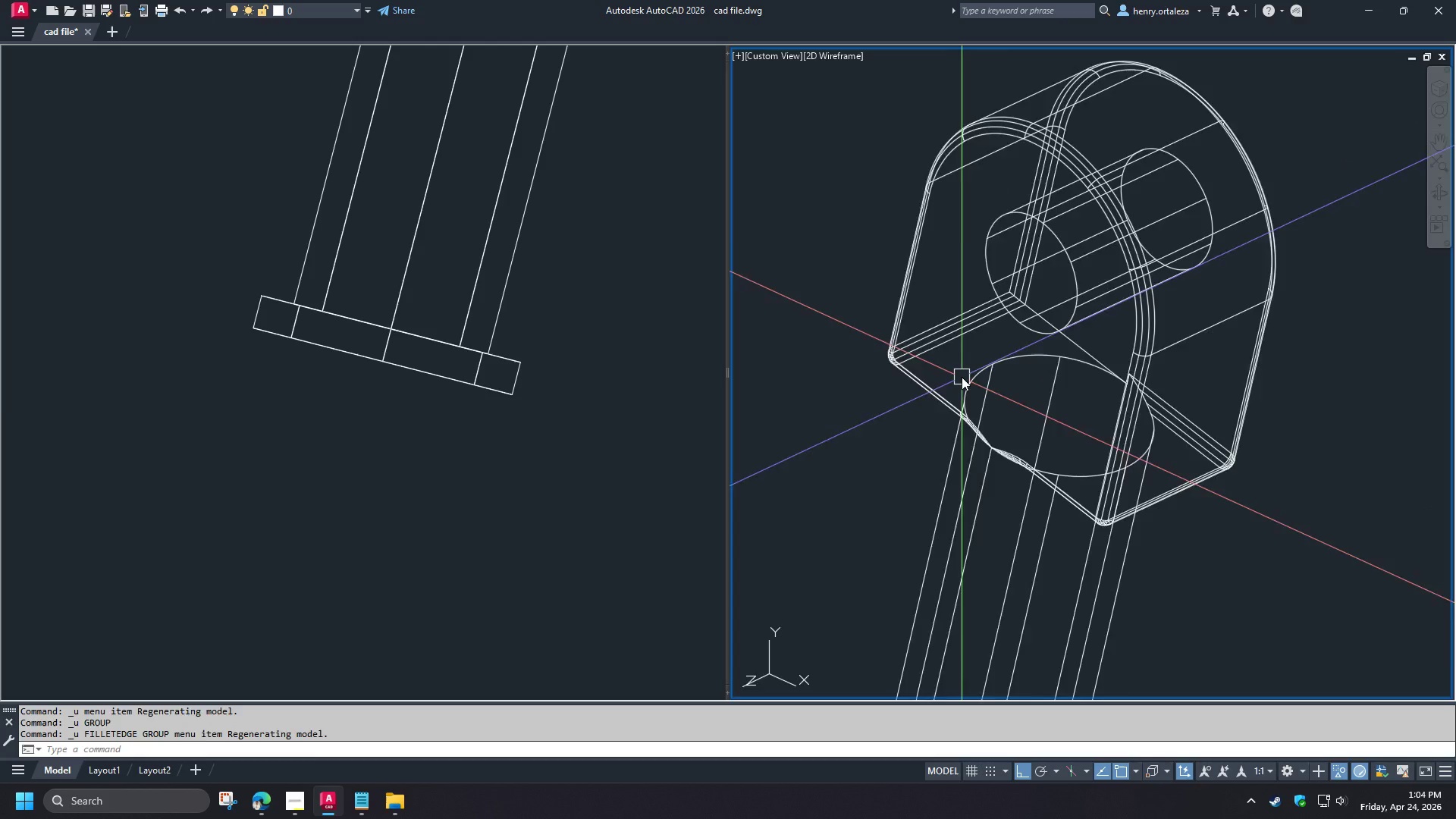 
key(Control+Z)
 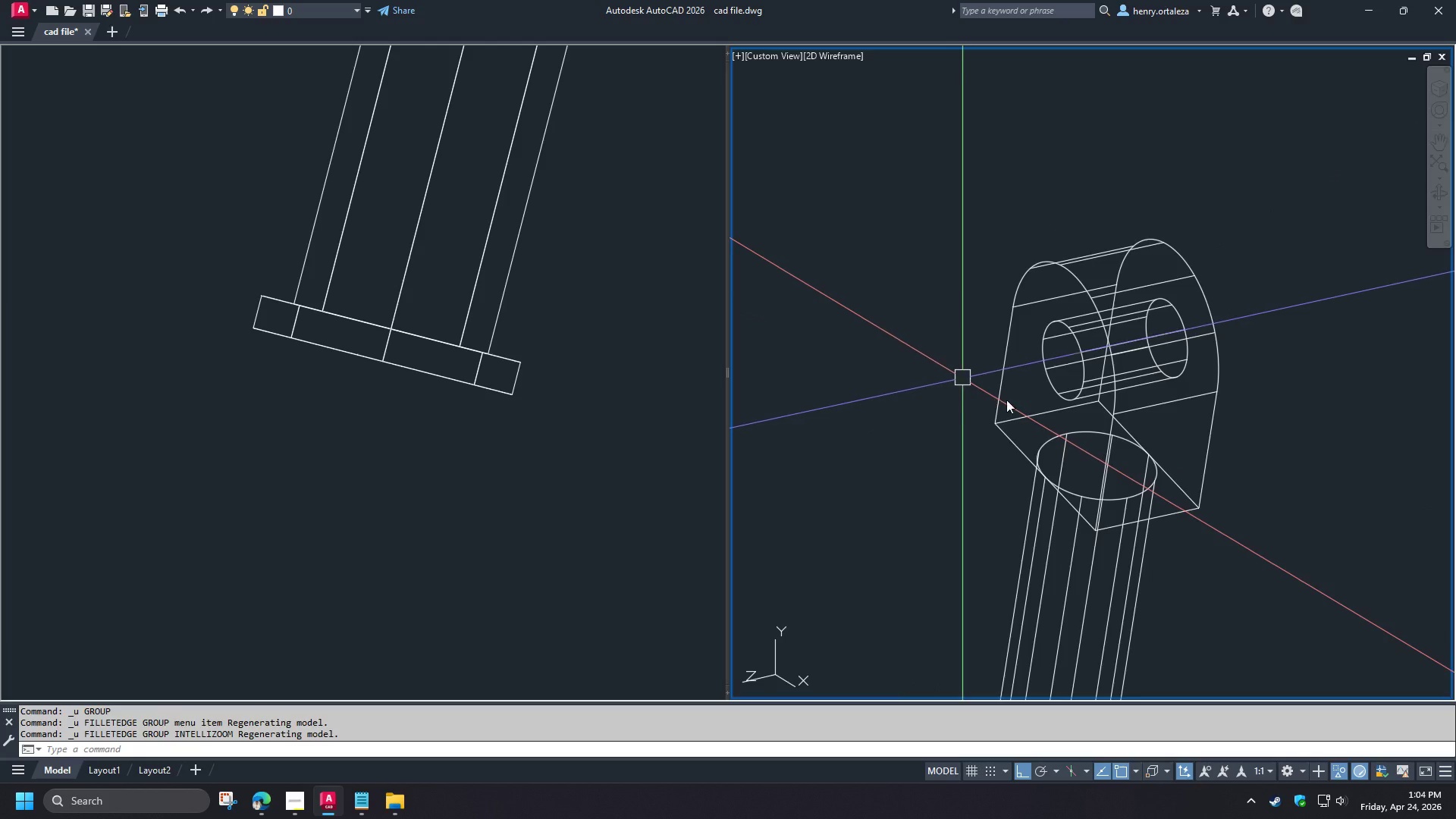 
hold_key(key=ShiftLeft, duration=0.91)
 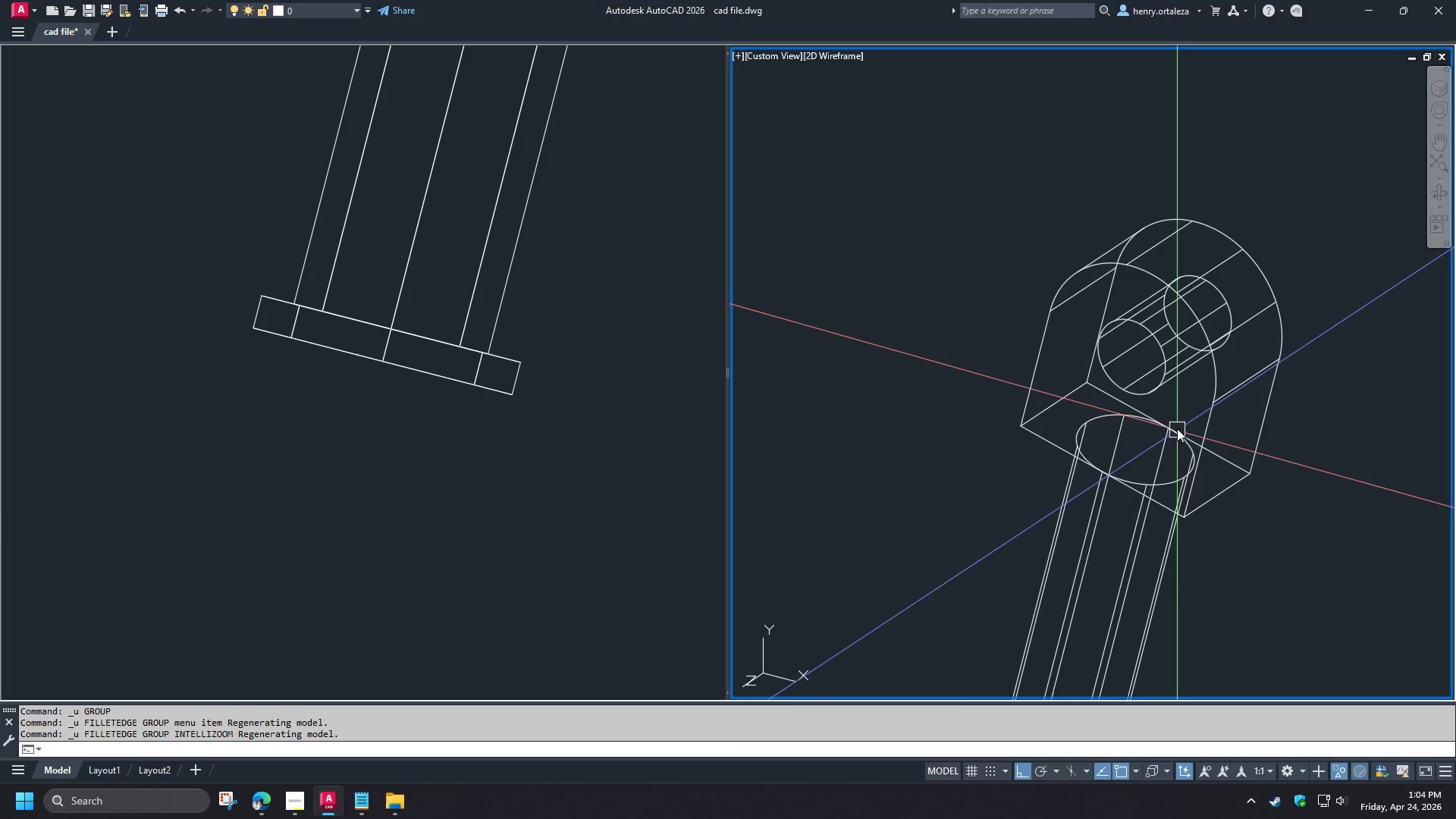 
key(F)
 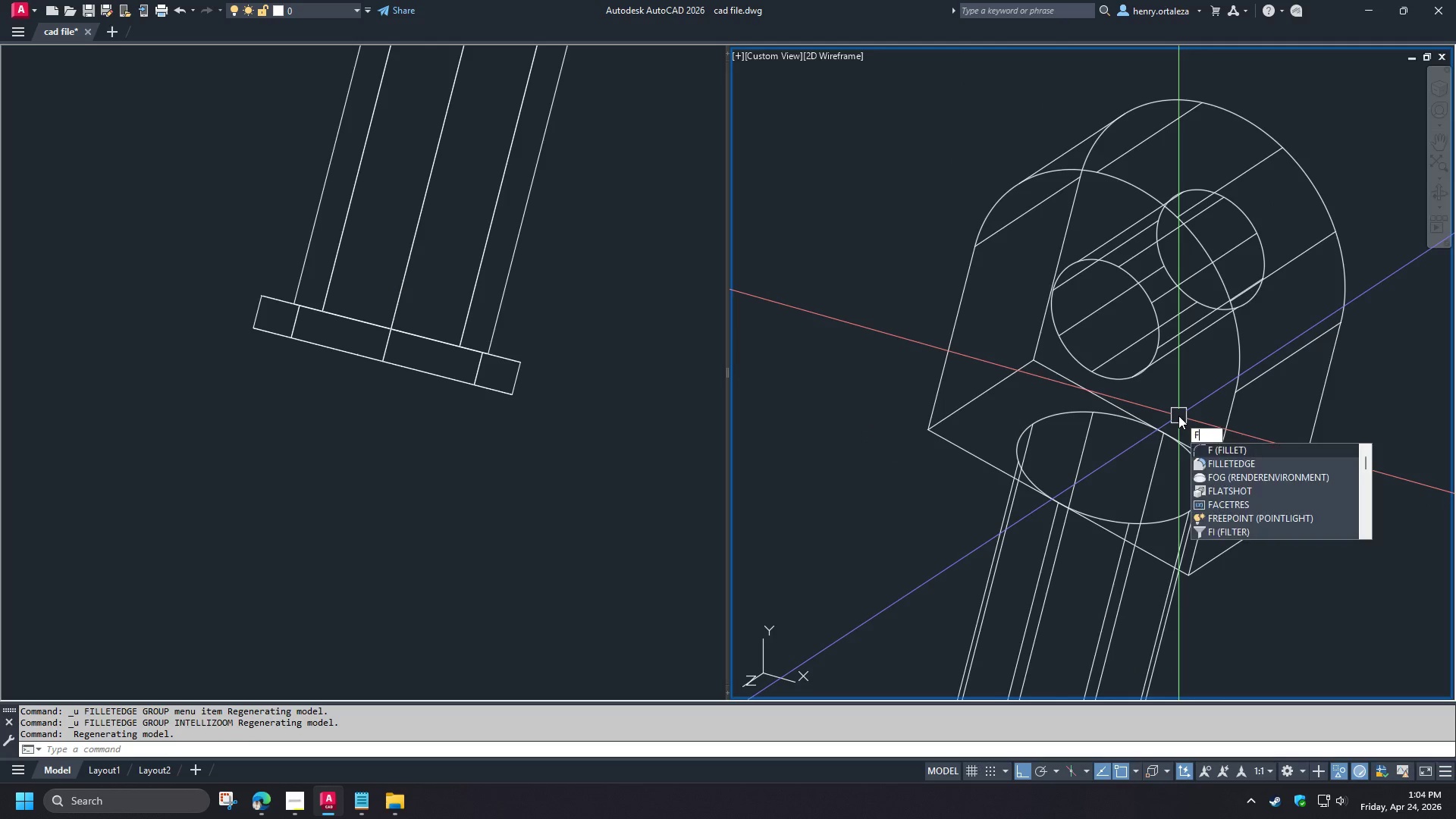 
scroll: coordinate [1175, 420], scroll_direction: up, amount: 1.0
 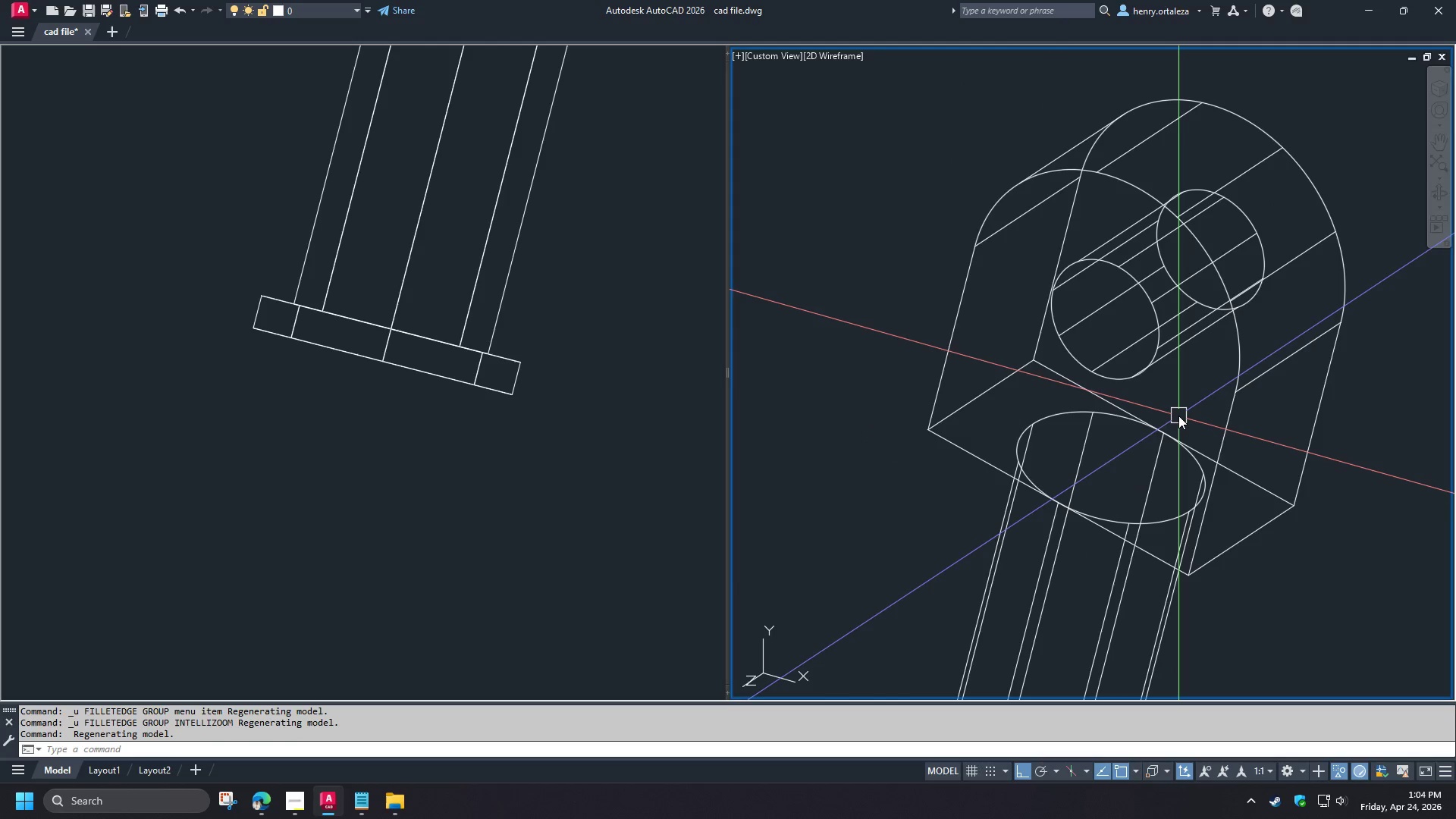 
type(il)
 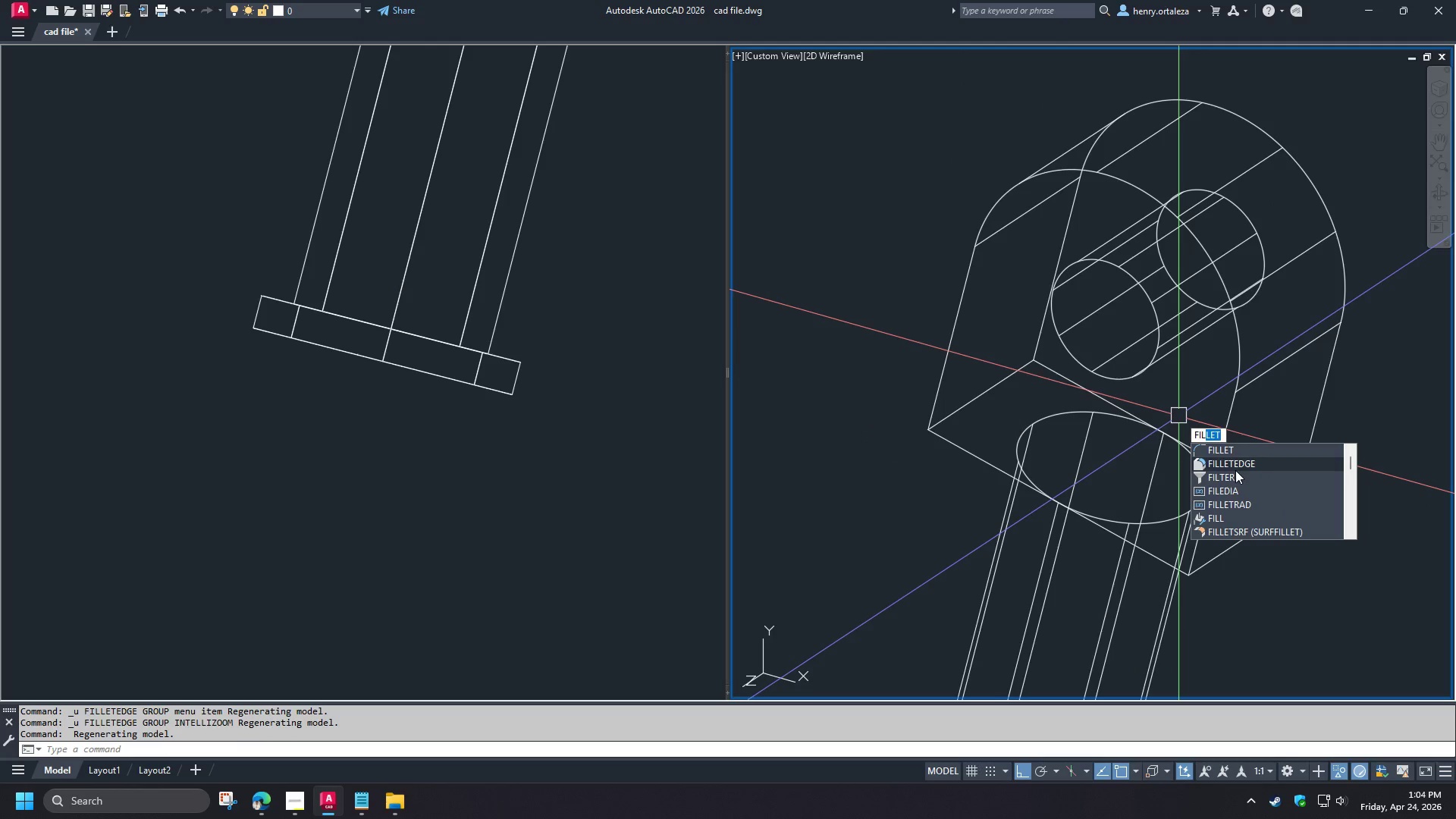 
left_click([1233, 462])
 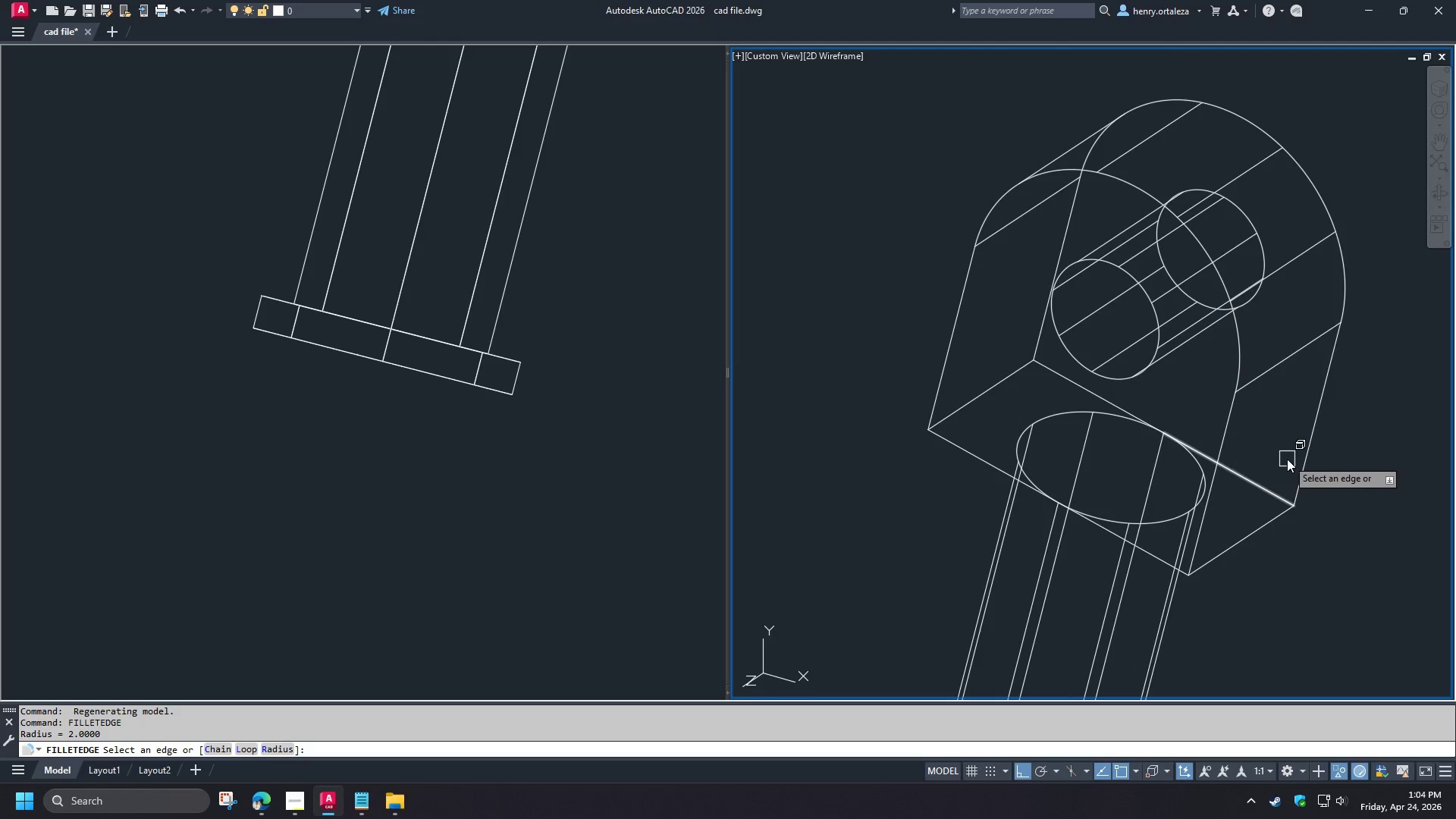 
key(C)
 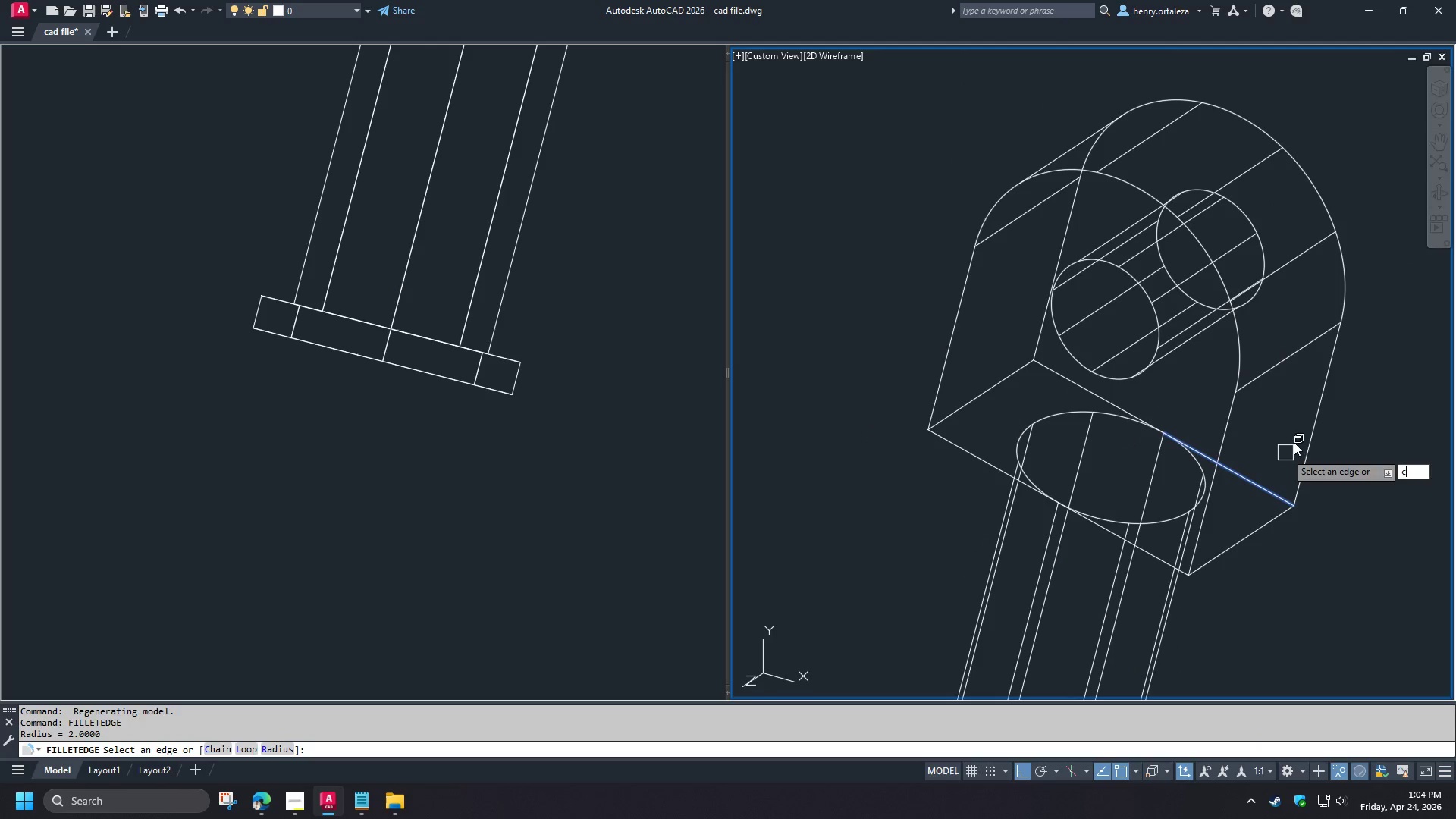 
key(Space)
 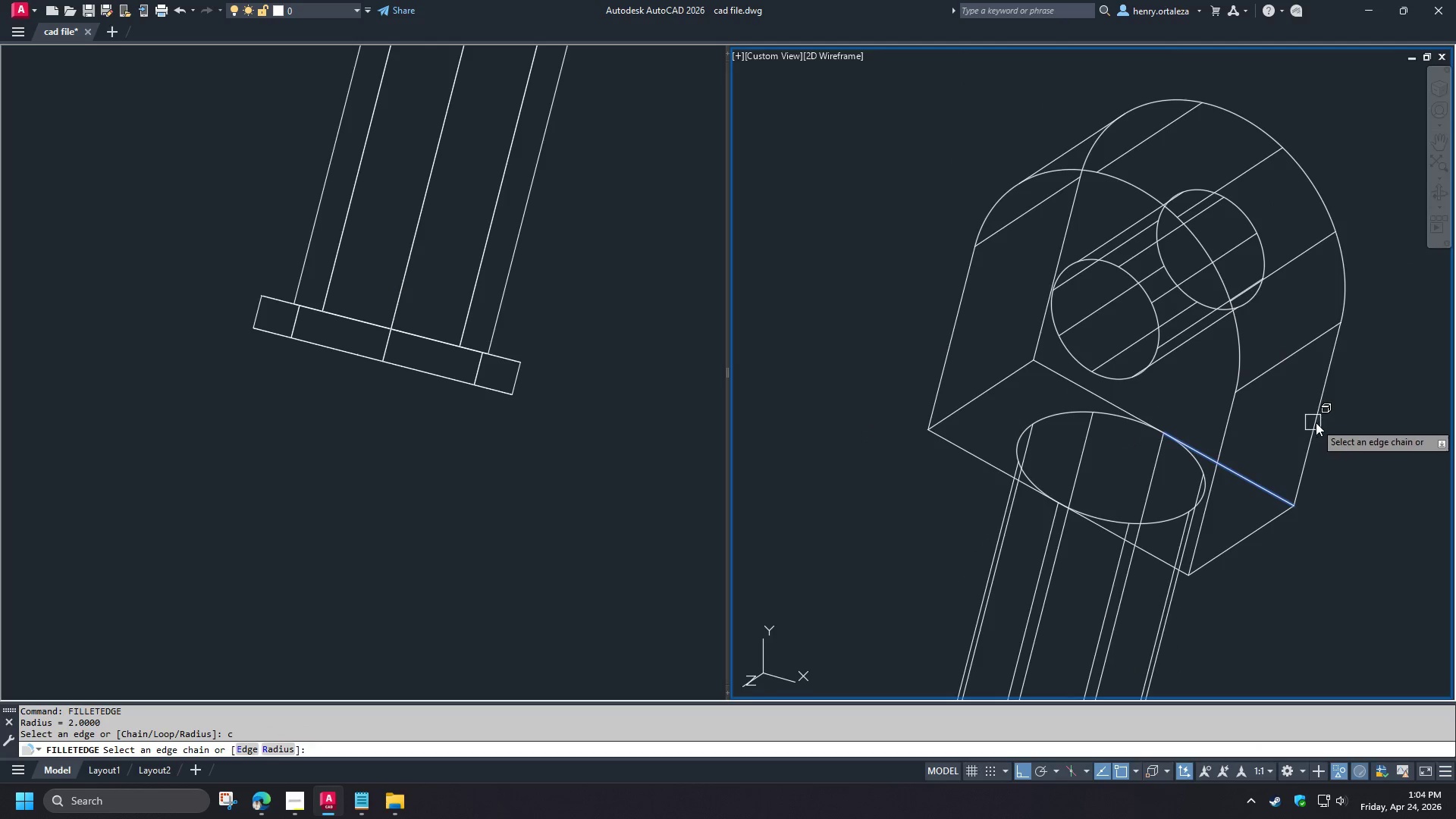 
left_click([1316, 422])
 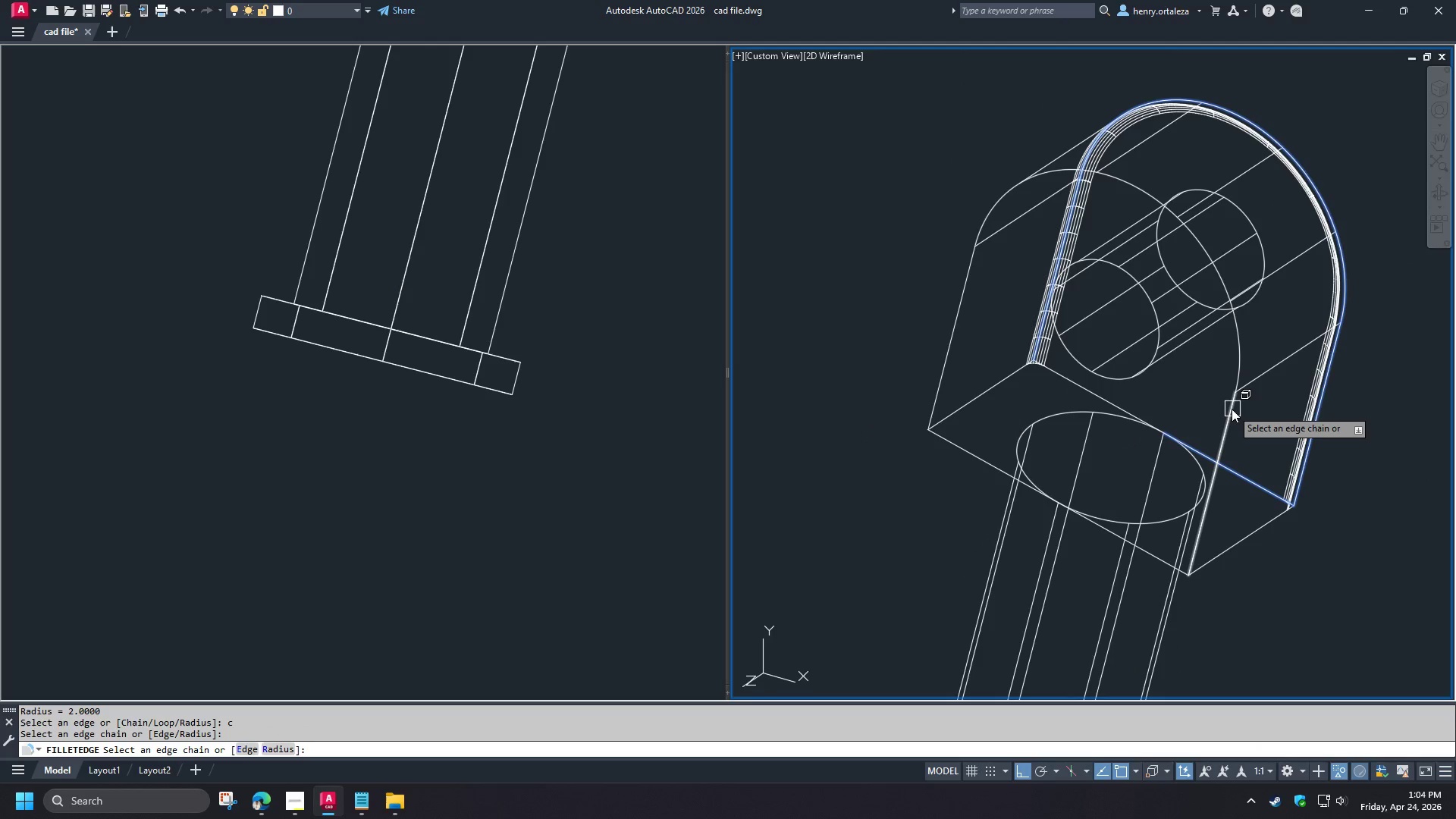 
left_click([1231, 410])
 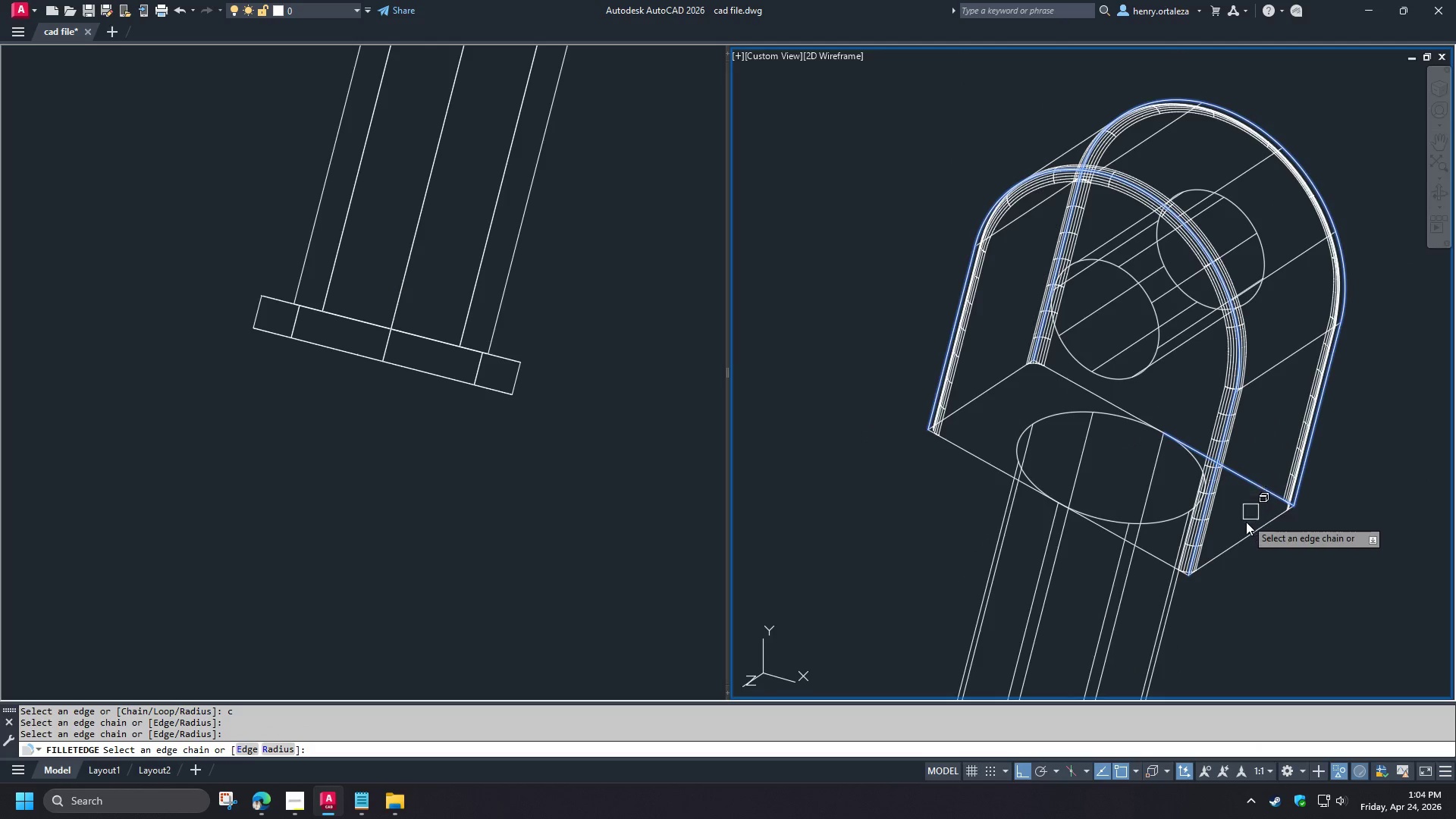 
left_click([1242, 541])
 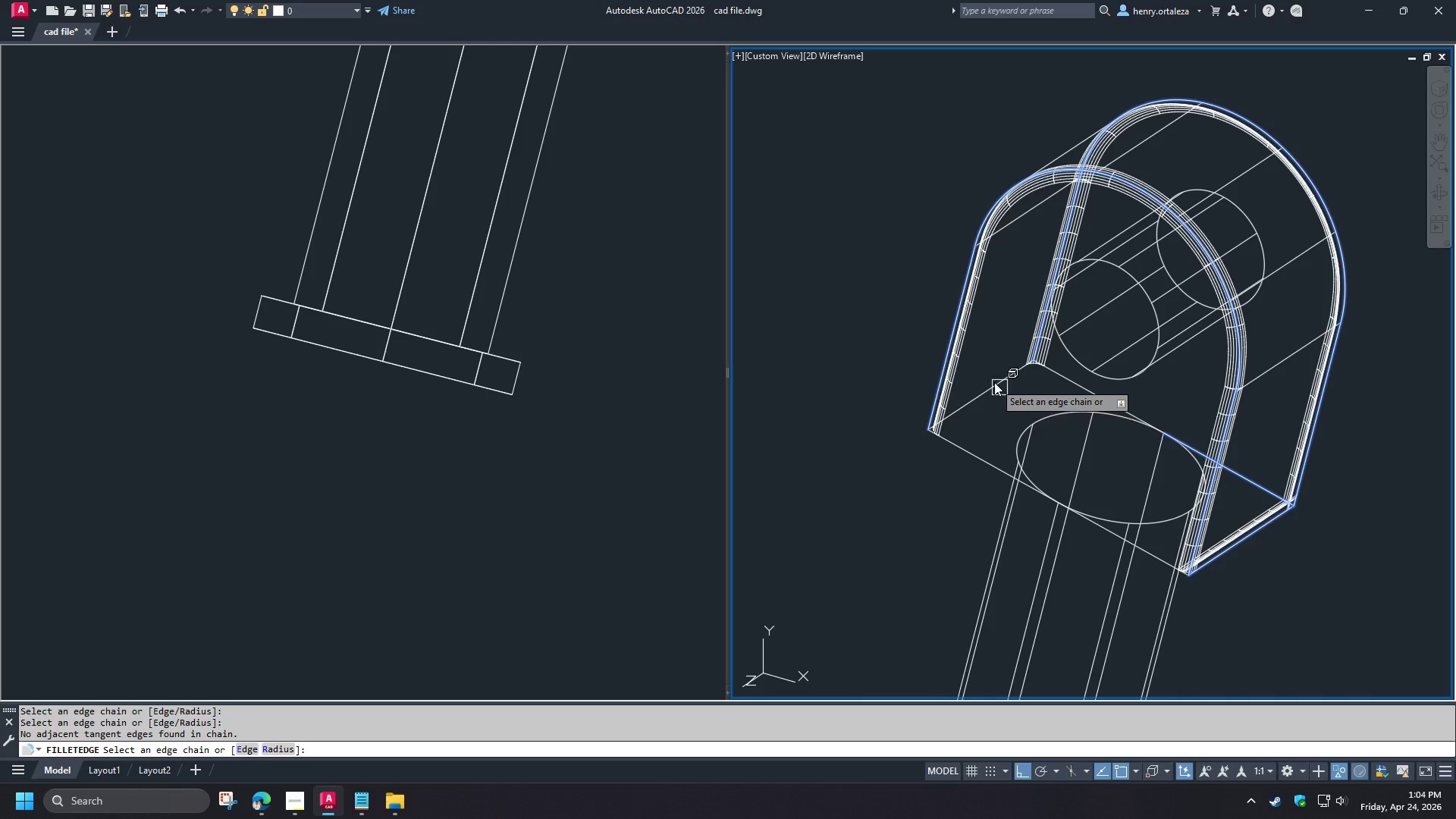 
left_click([994, 382])
 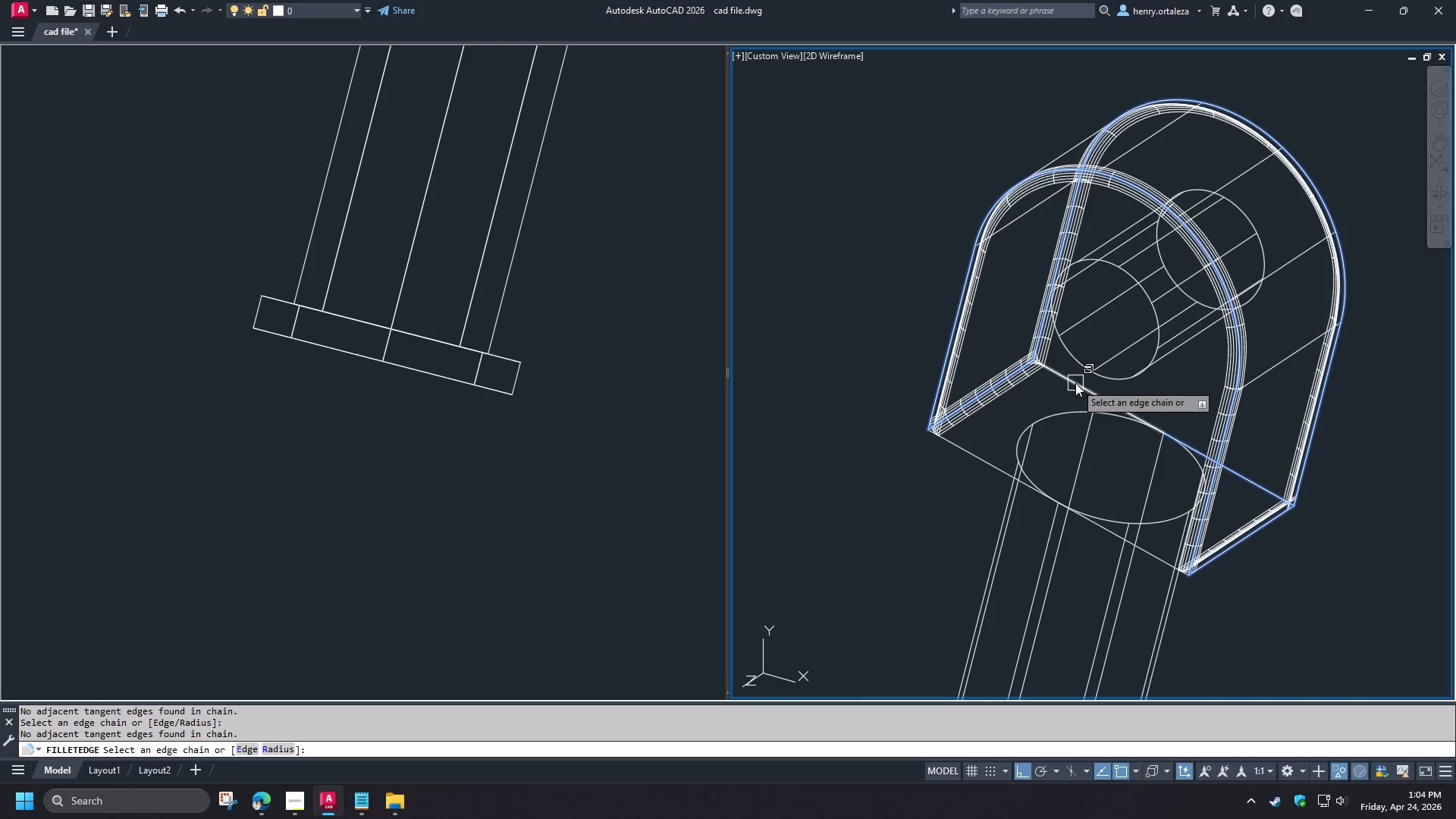 
left_click([1075, 383])
 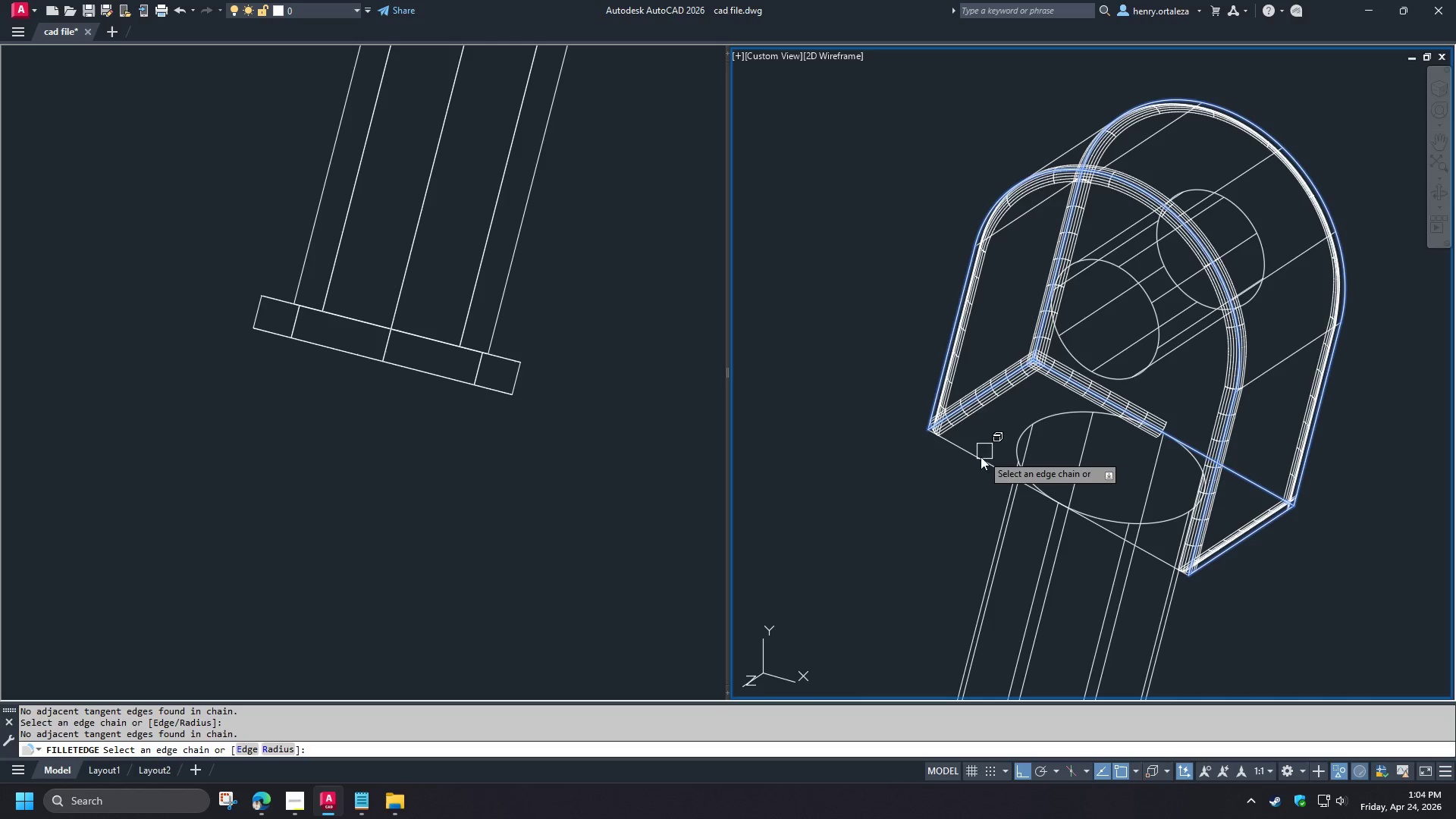 
left_click([981, 457])
 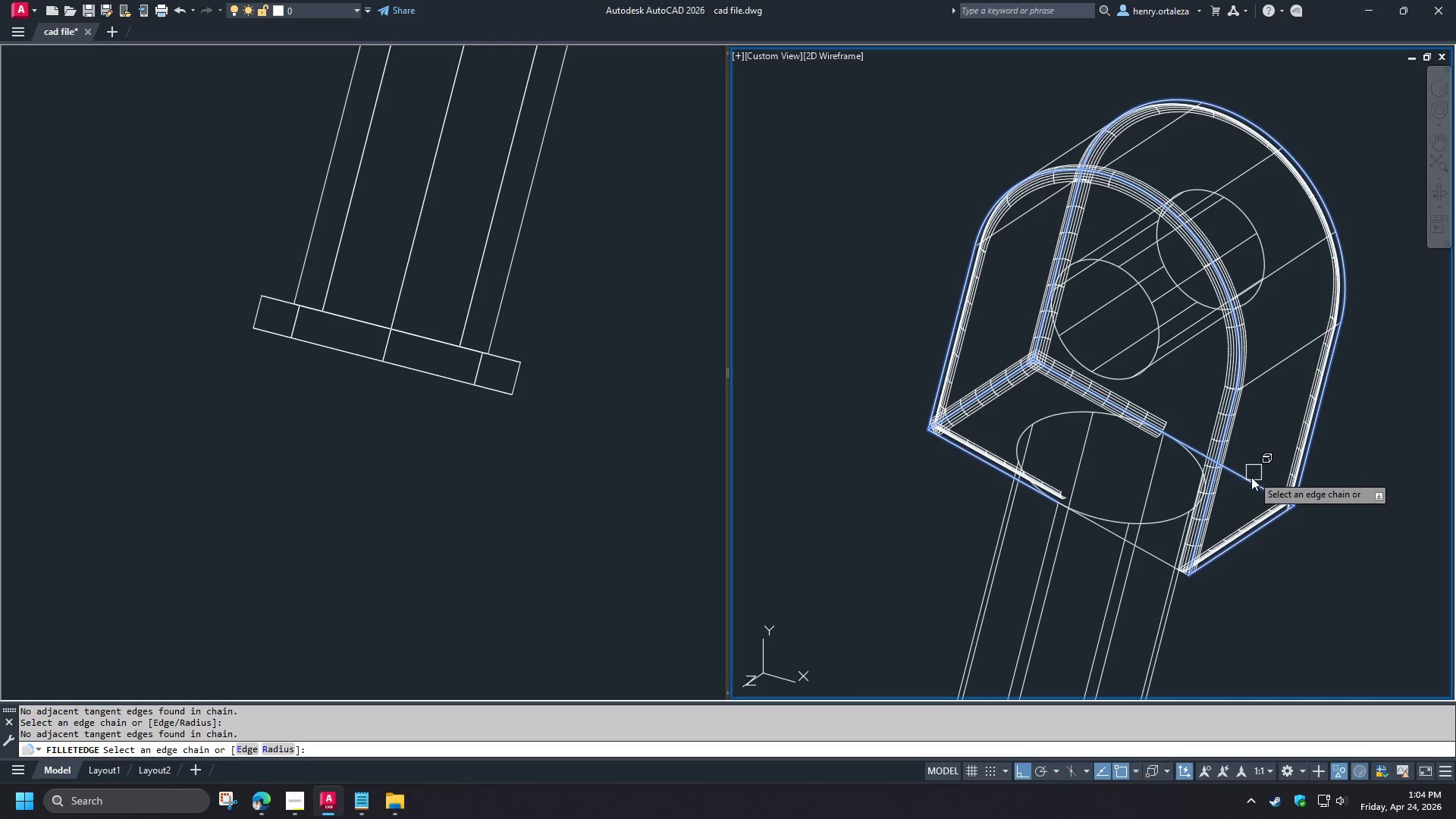 
left_click([1250, 479])
 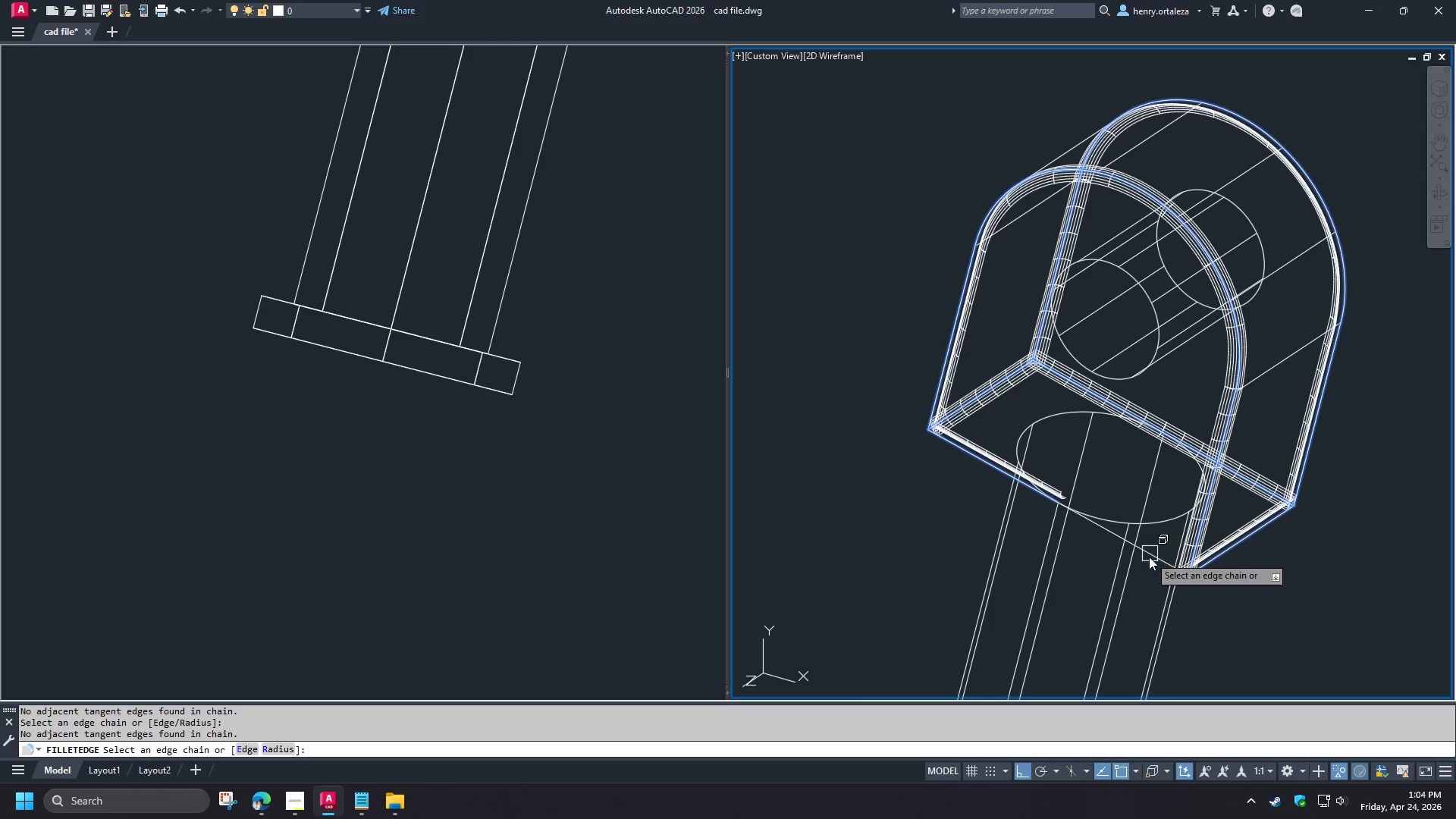 
left_click([1149, 557])
 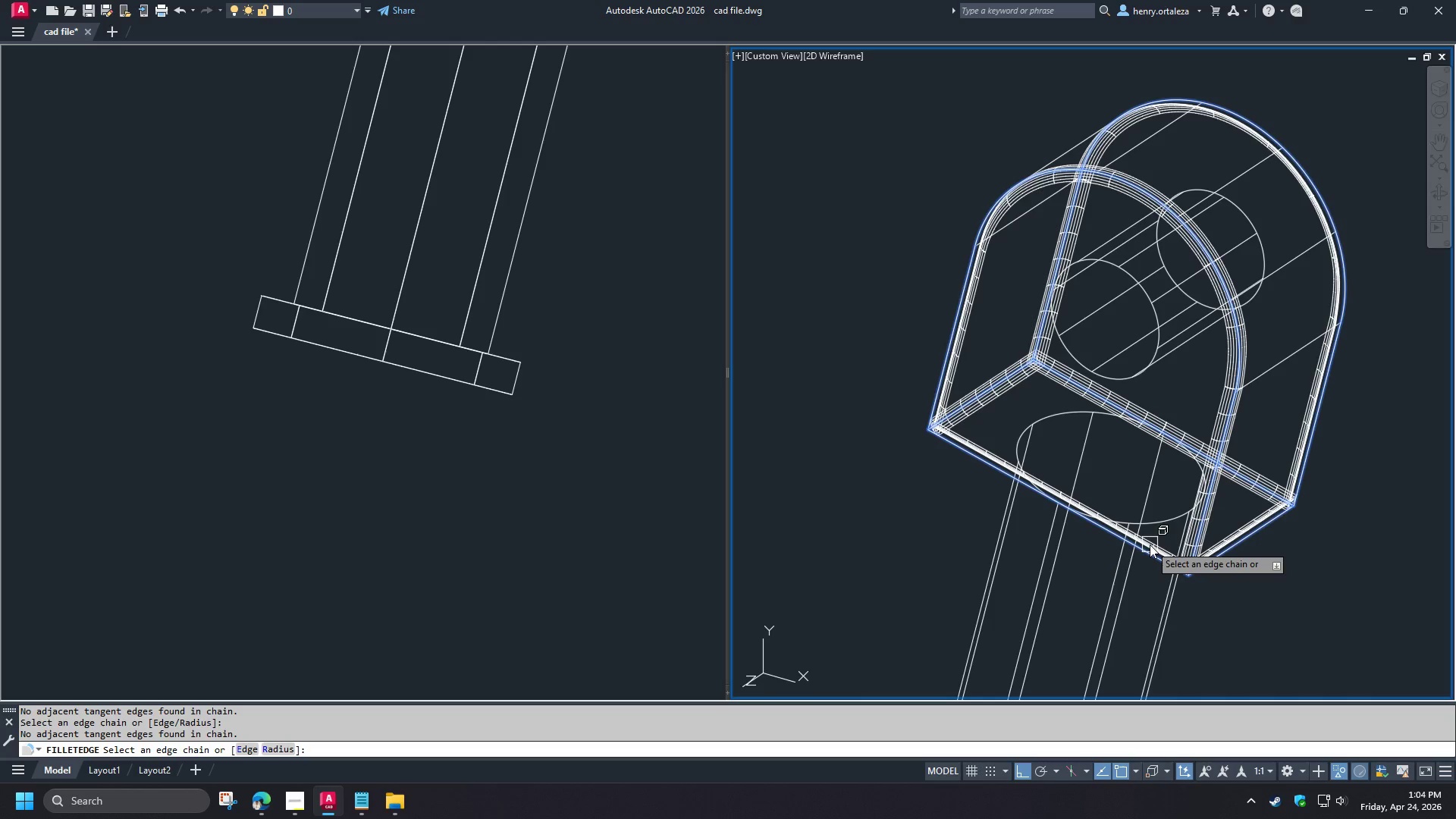 
key(Space)
 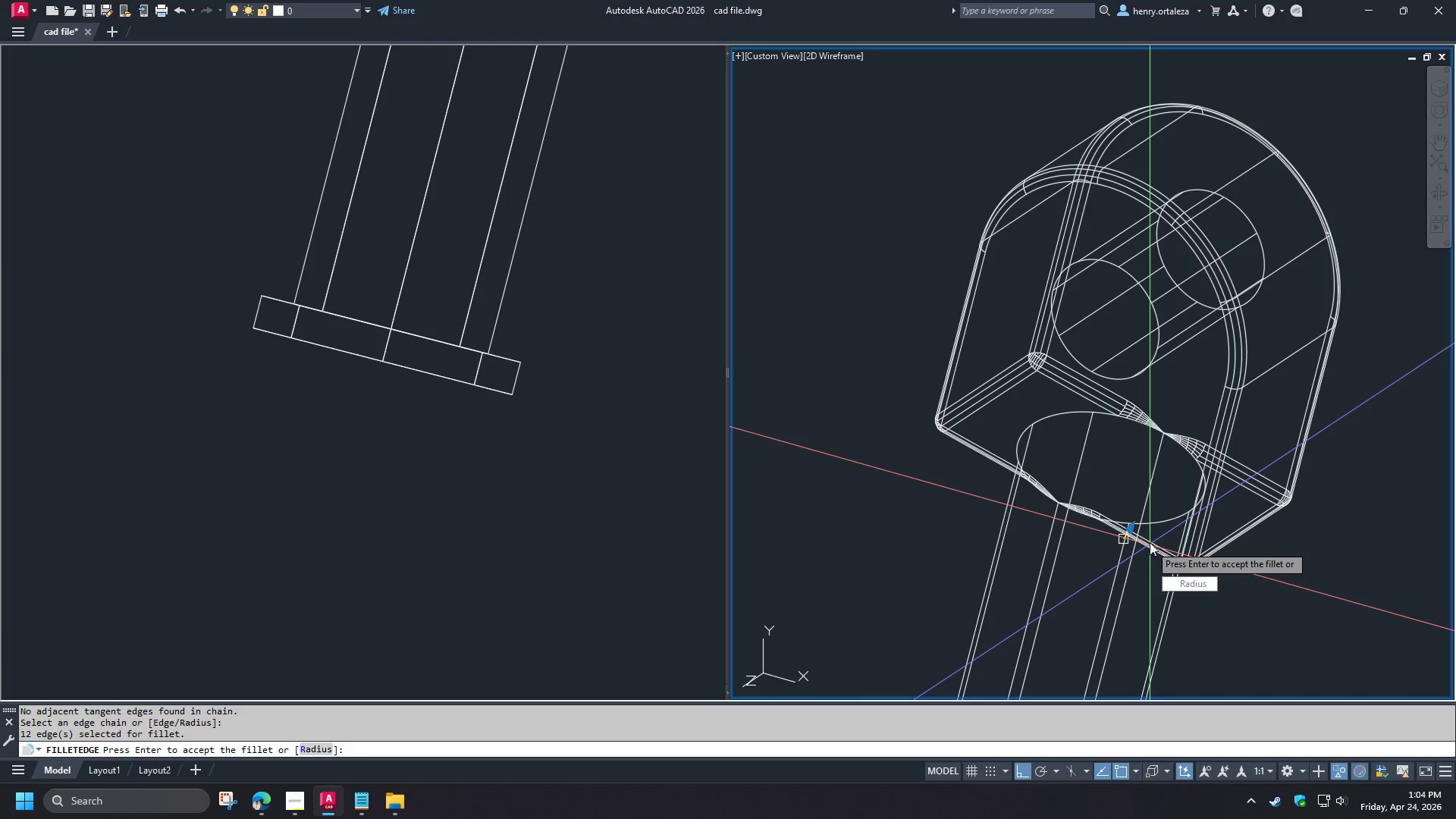 
key(Space)
 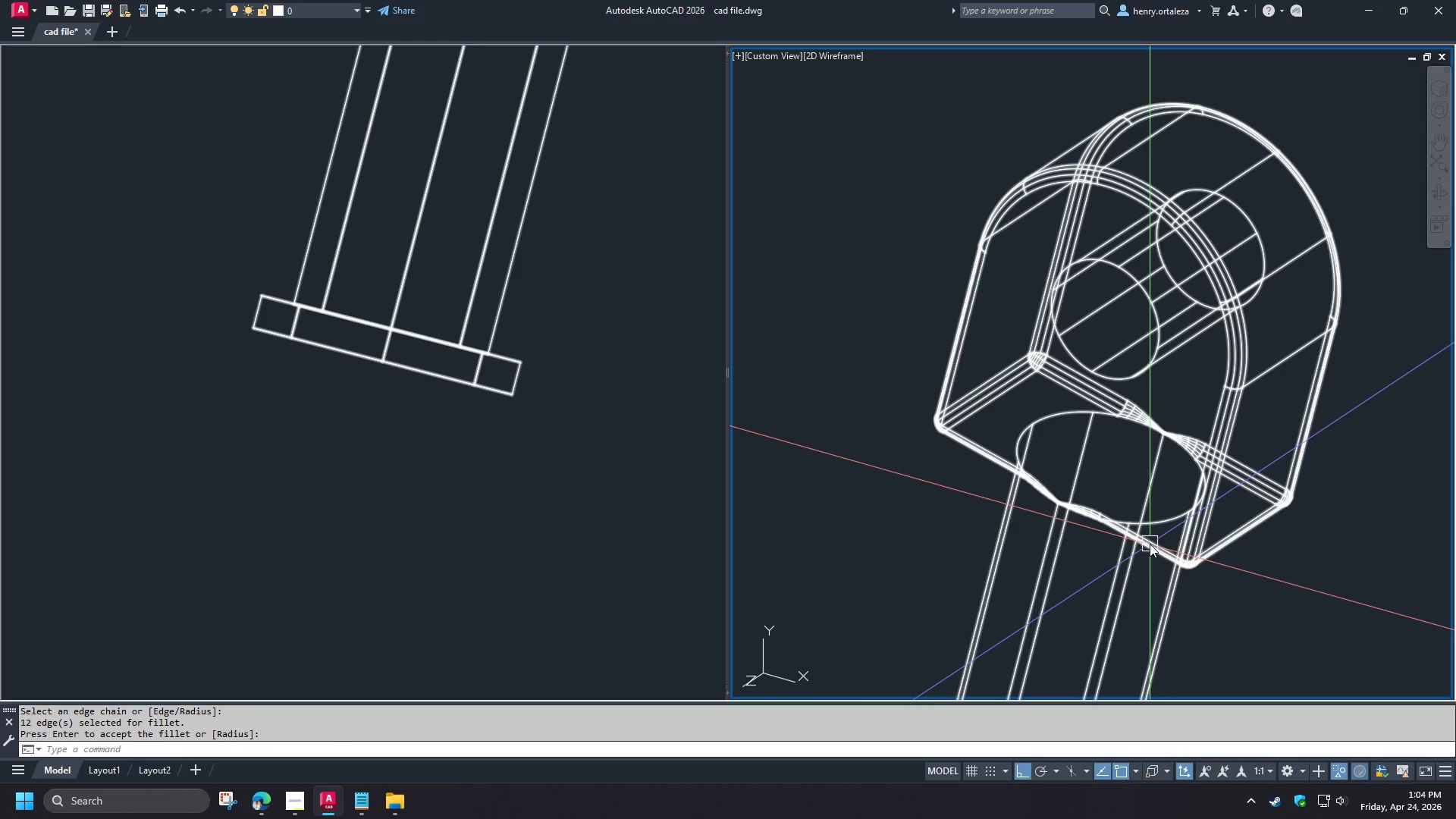 
key(Space)
 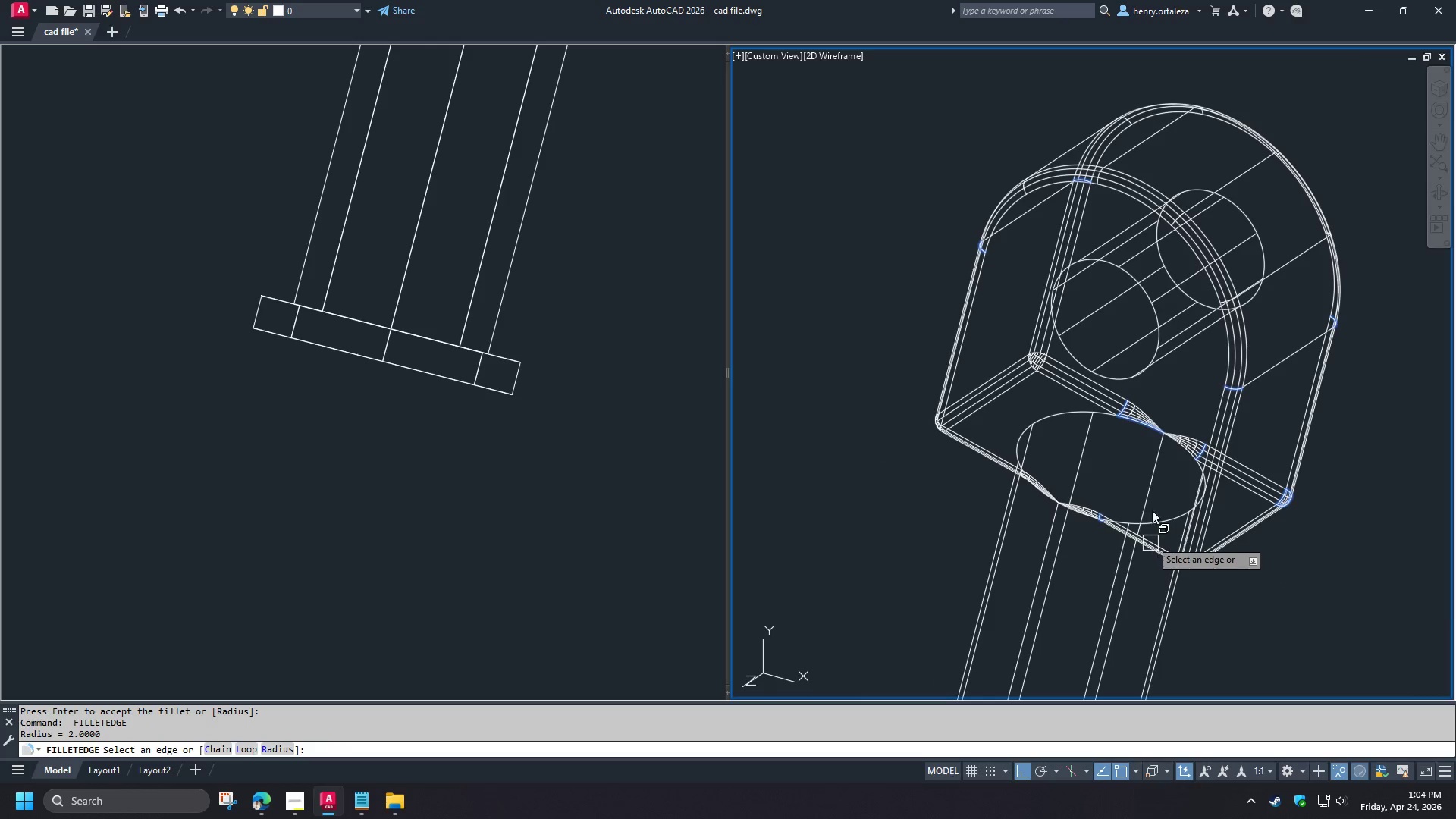 
key(Space)
 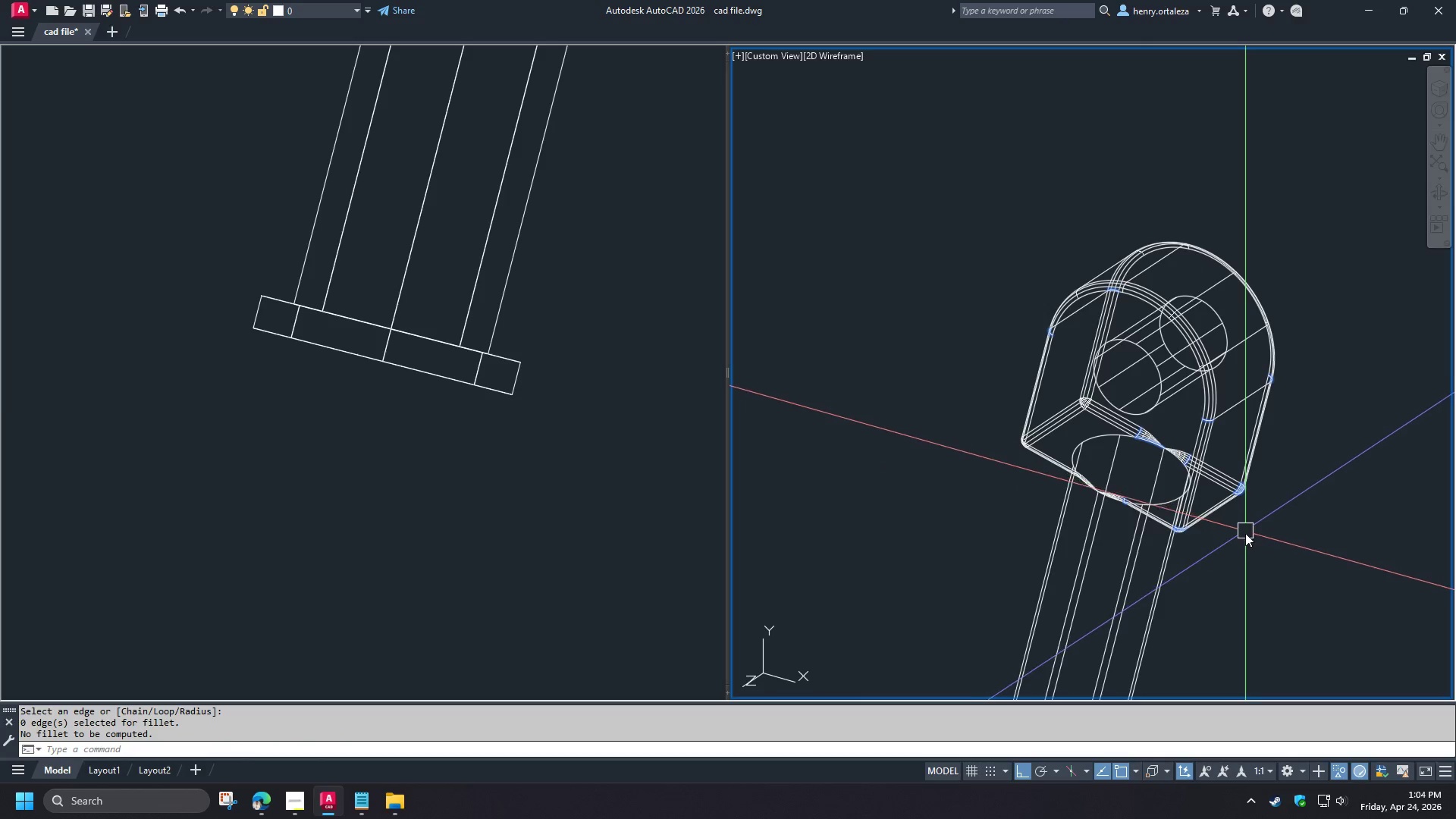 
scroll: coordinate [1165, 474], scroll_direction: down, amount: 1.0
 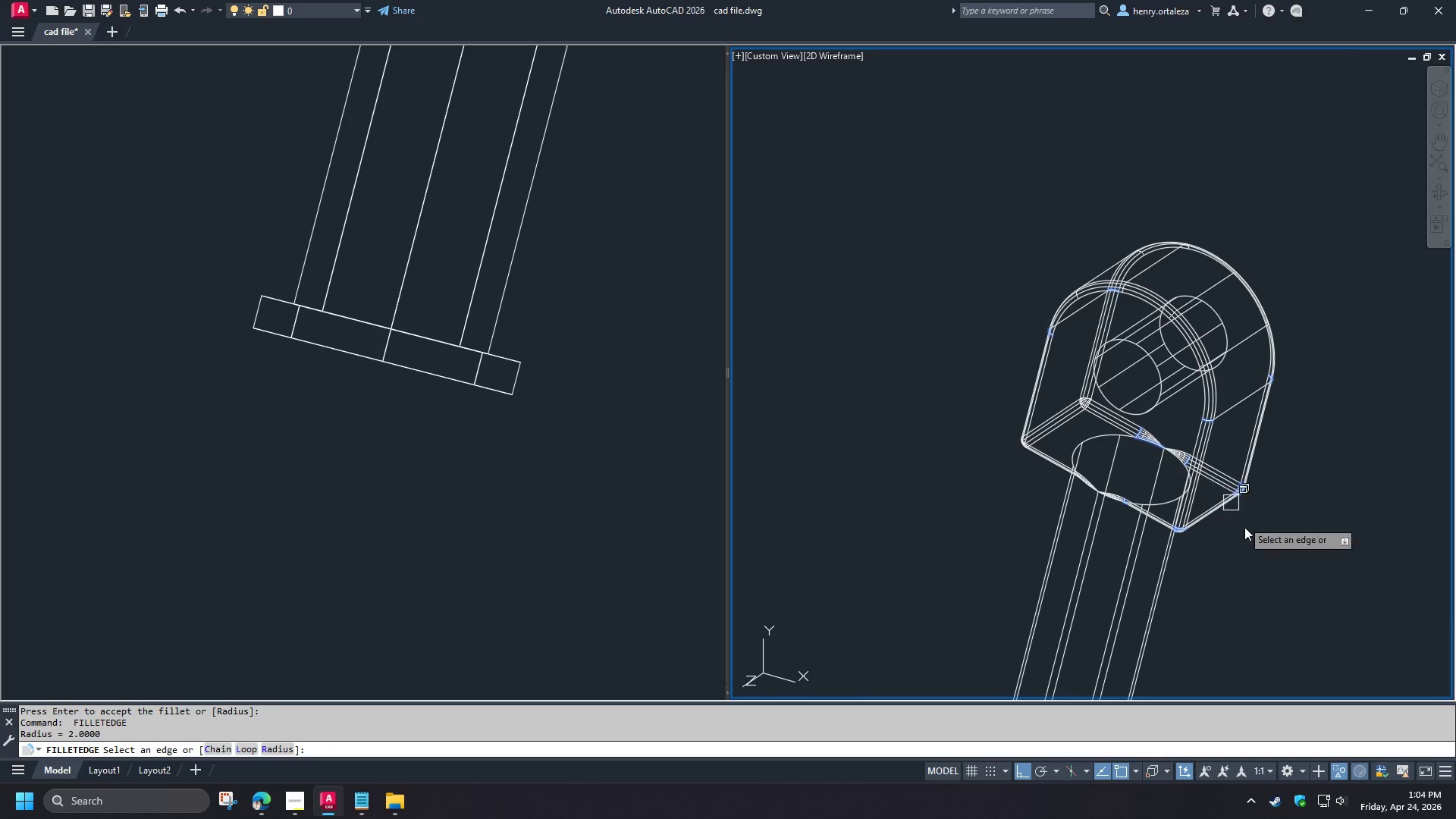 
hold_key(key=ShiftLeft, duration=0.94)
 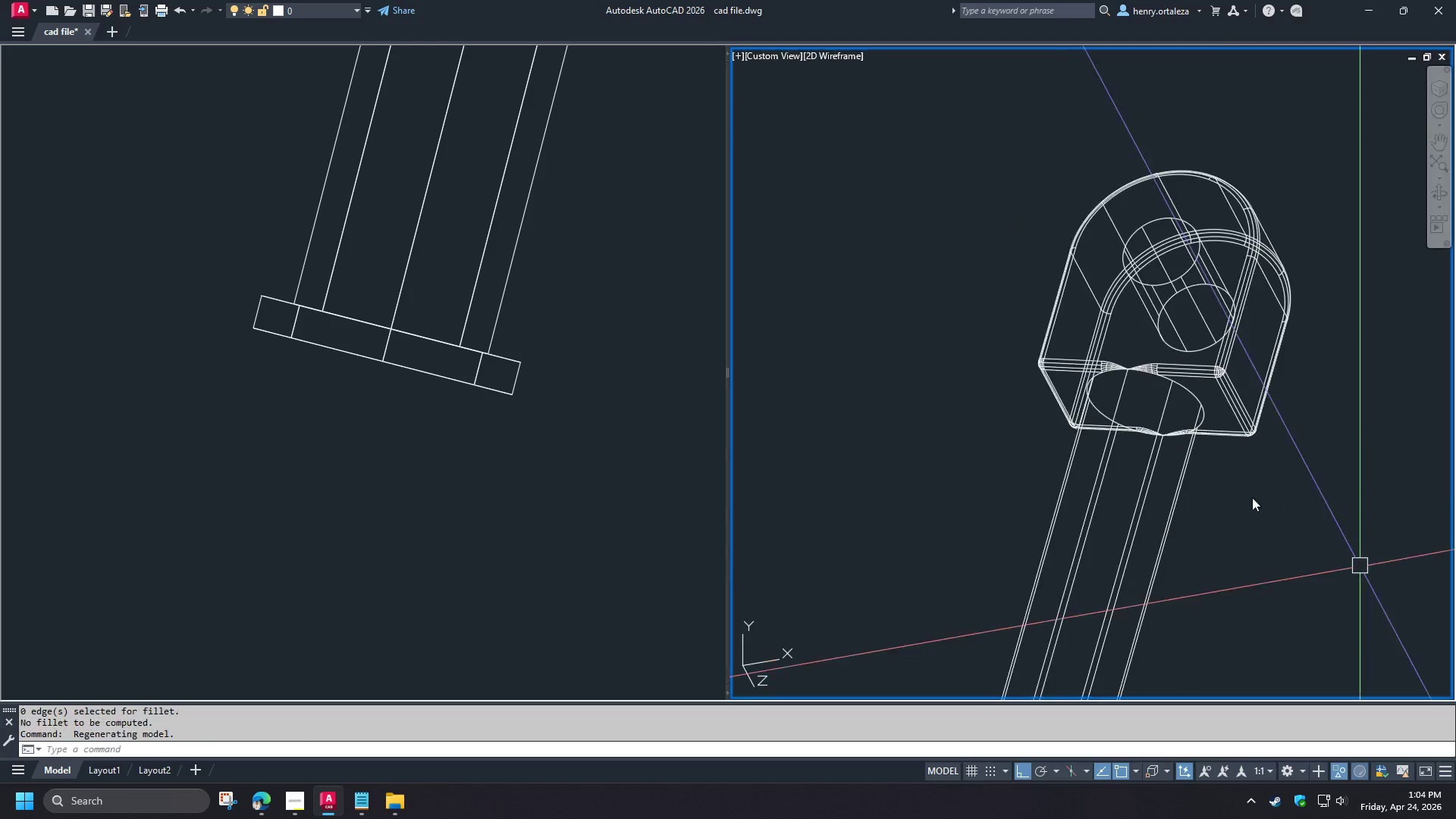 
right_click([1204, 482])
 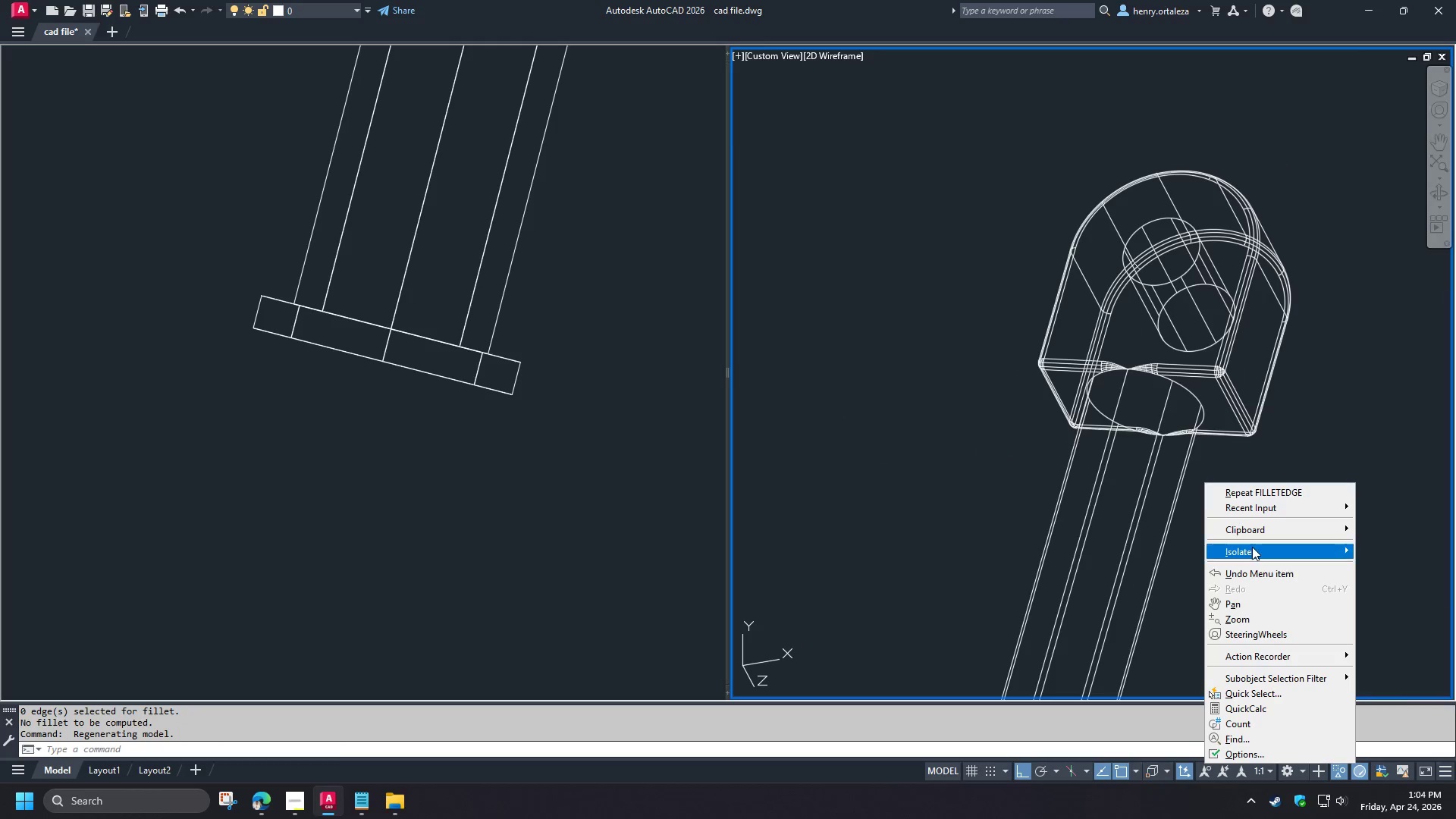 
left_click([1252, 547])
 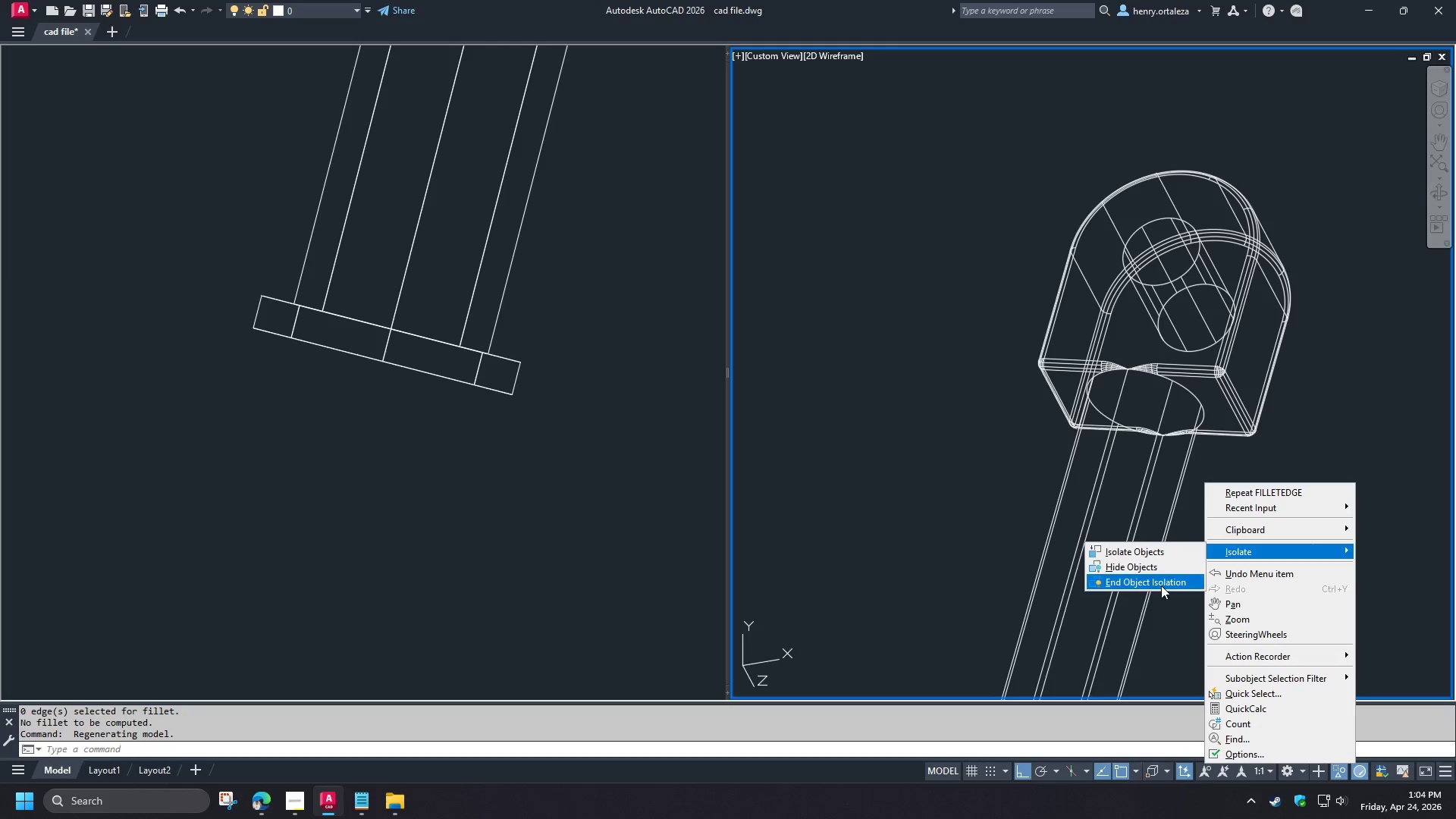 
left_click([1159, 585])
 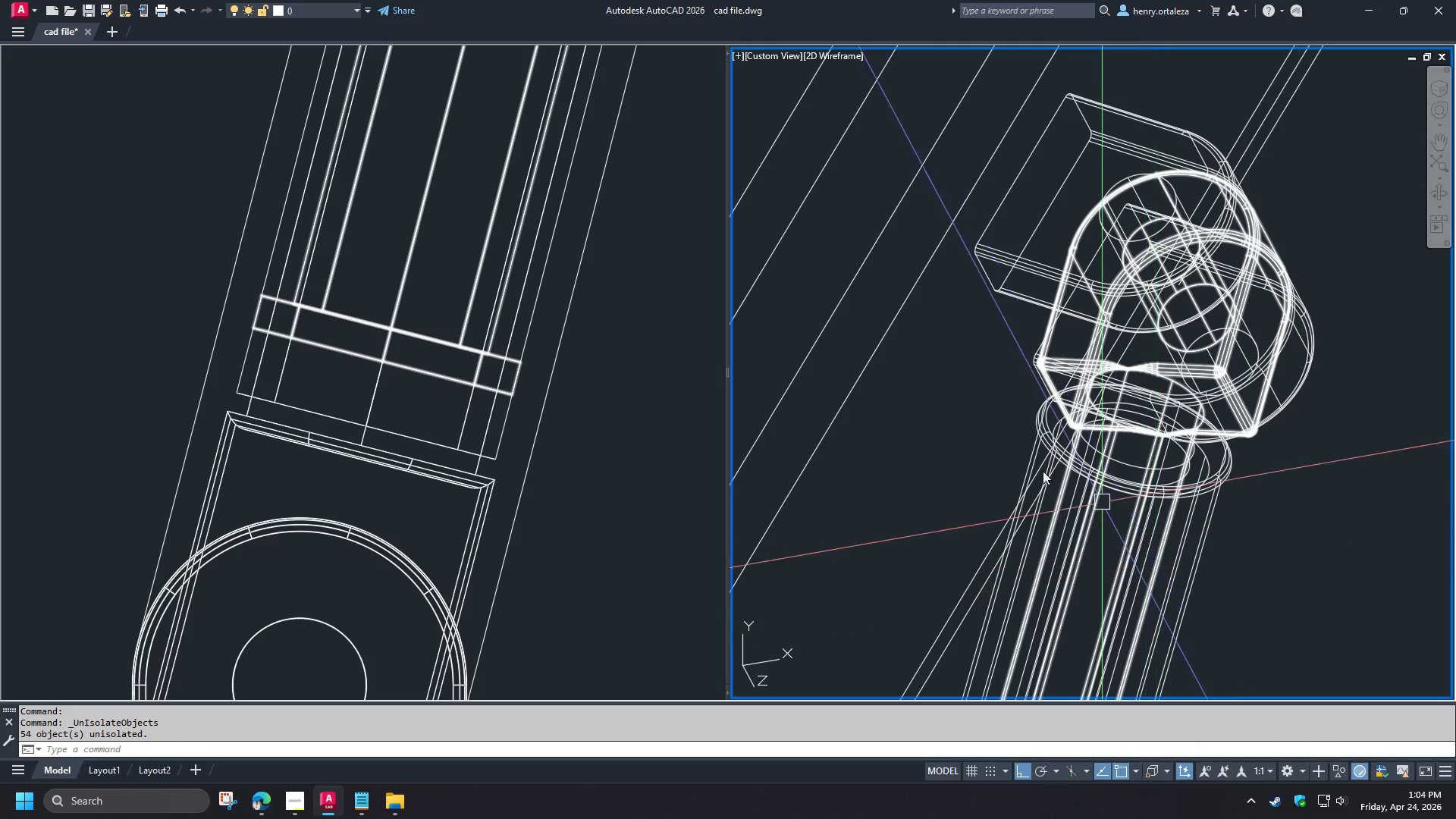 
type(re )
 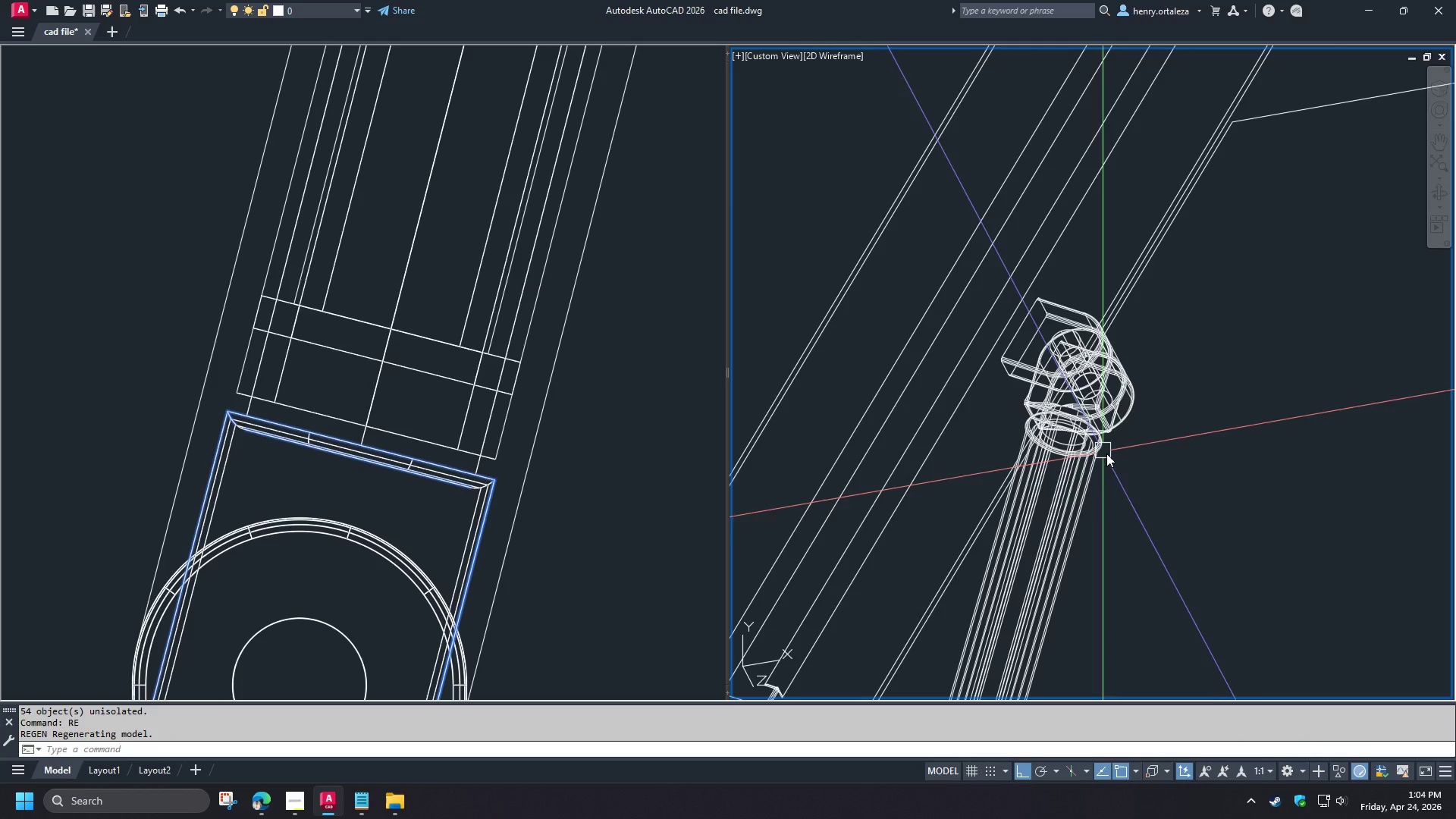 
scroll: coordinate [1017, 427], scroll_direction: down, amount: 2.0
 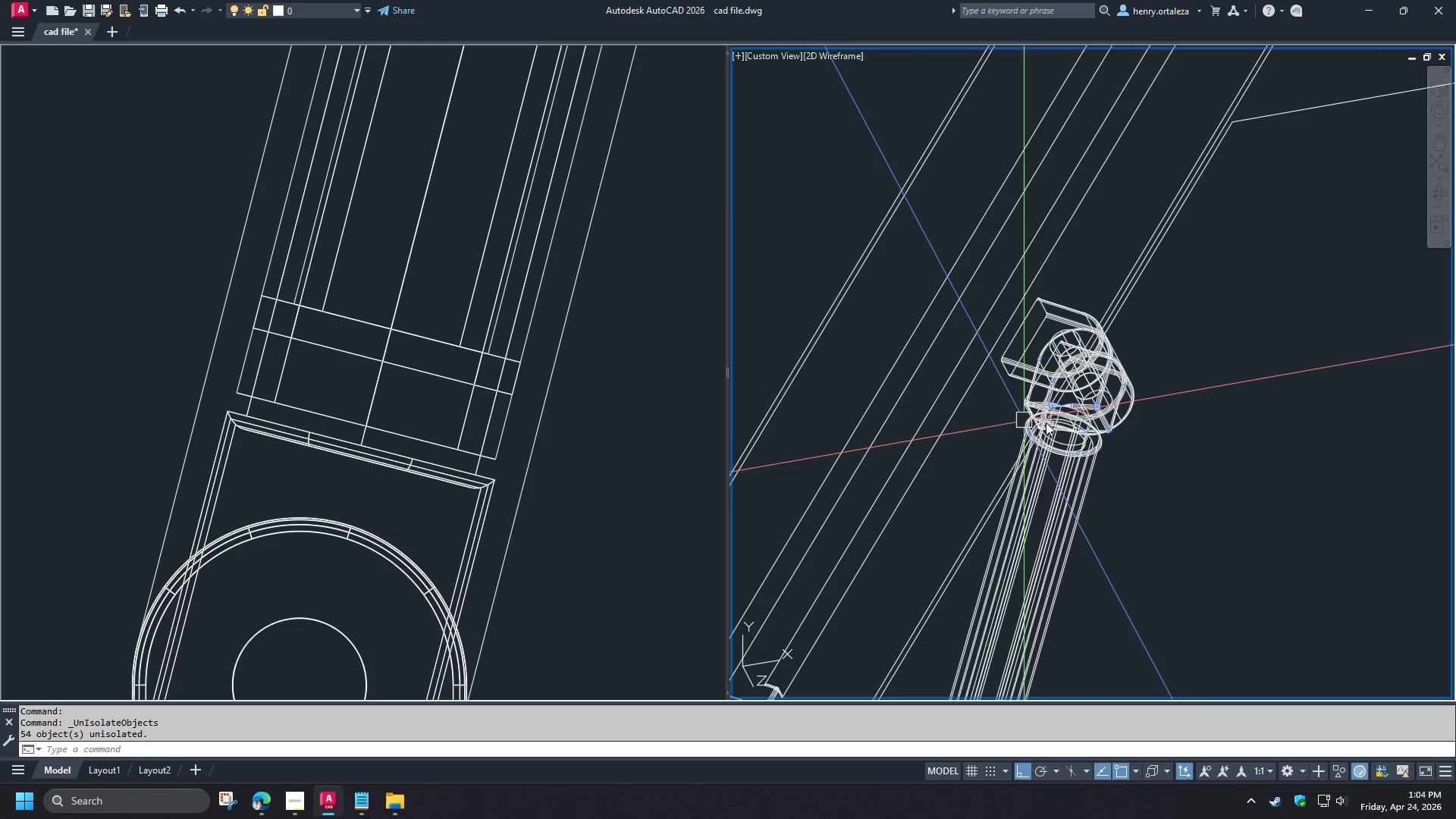 
hold_key(key=ShiftLeft, duration=1.0)
 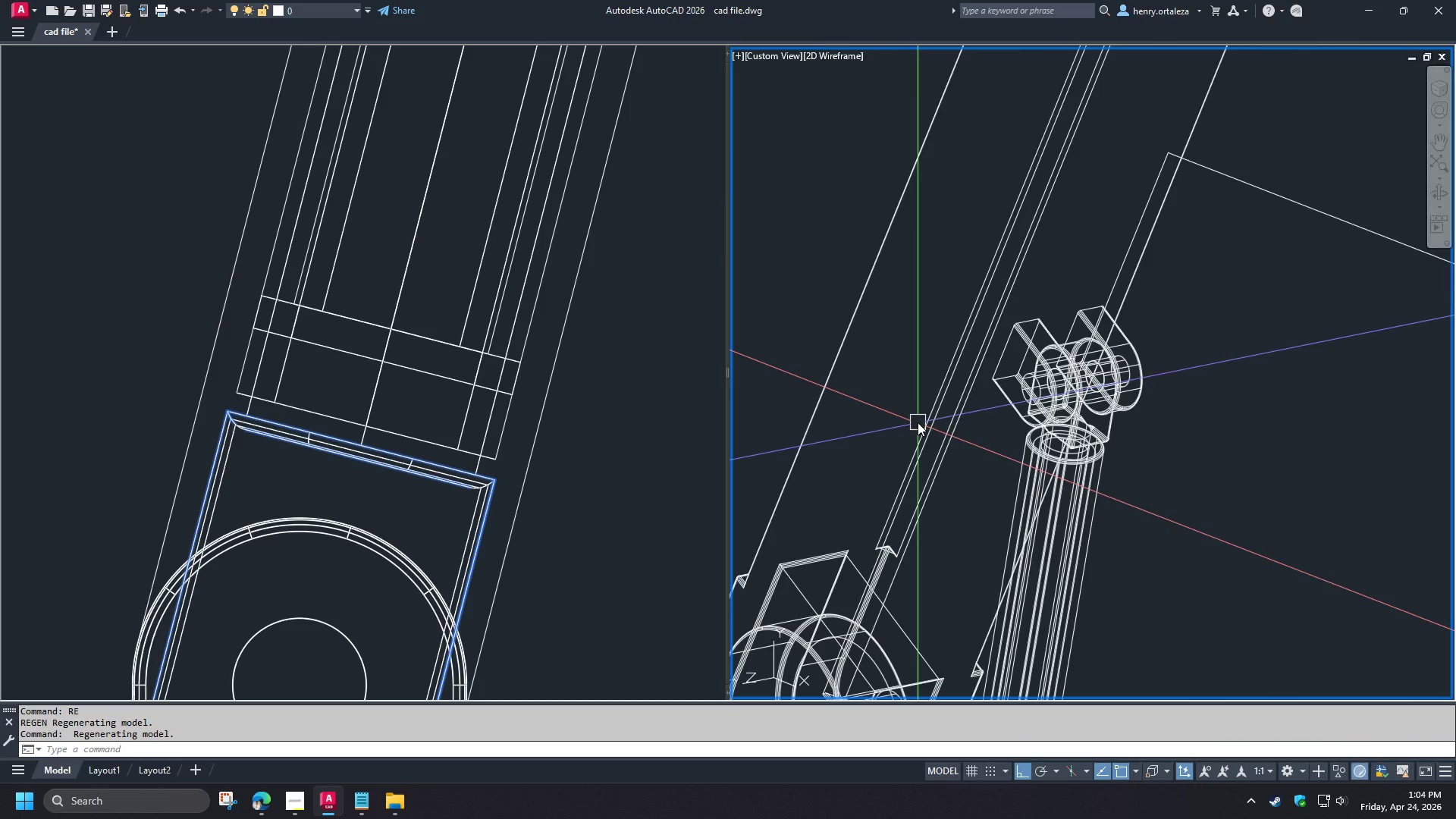 
type(vs s )
 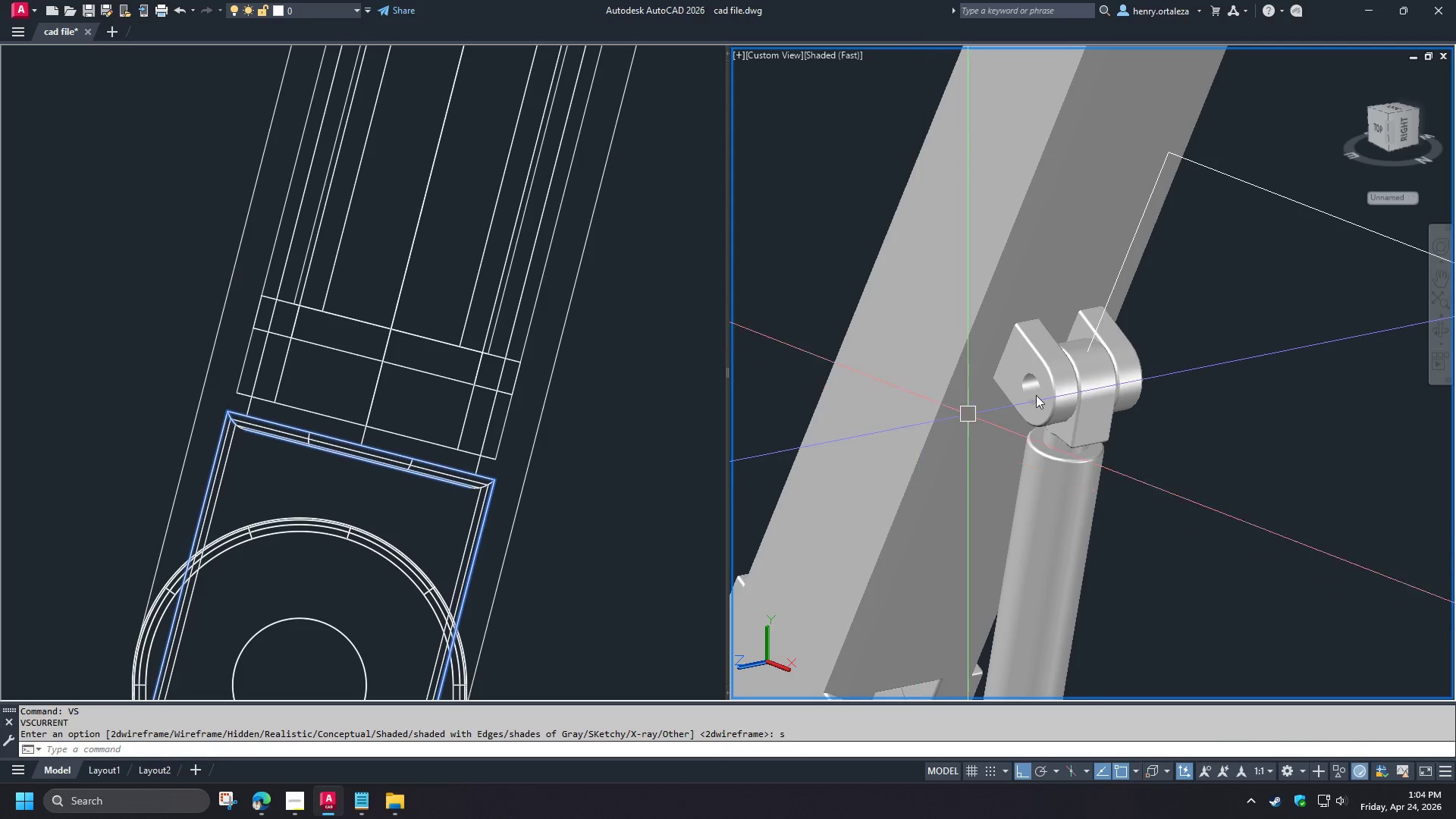 
hold_key(key=ShiftLeft, duration=1.5)
 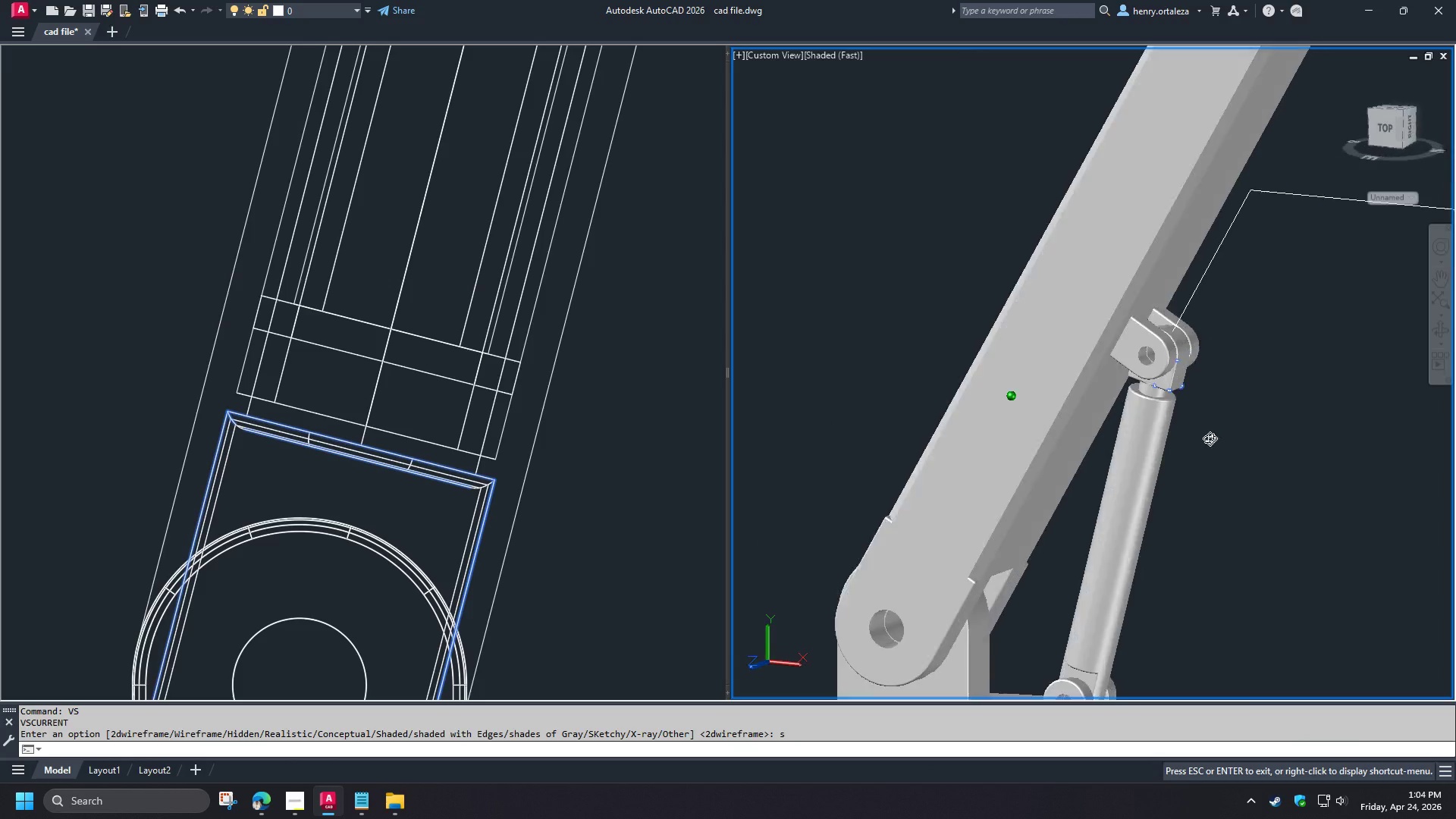 
scroll: coordinate [1100, 375], scroll_direction: down, amount: 1.0
 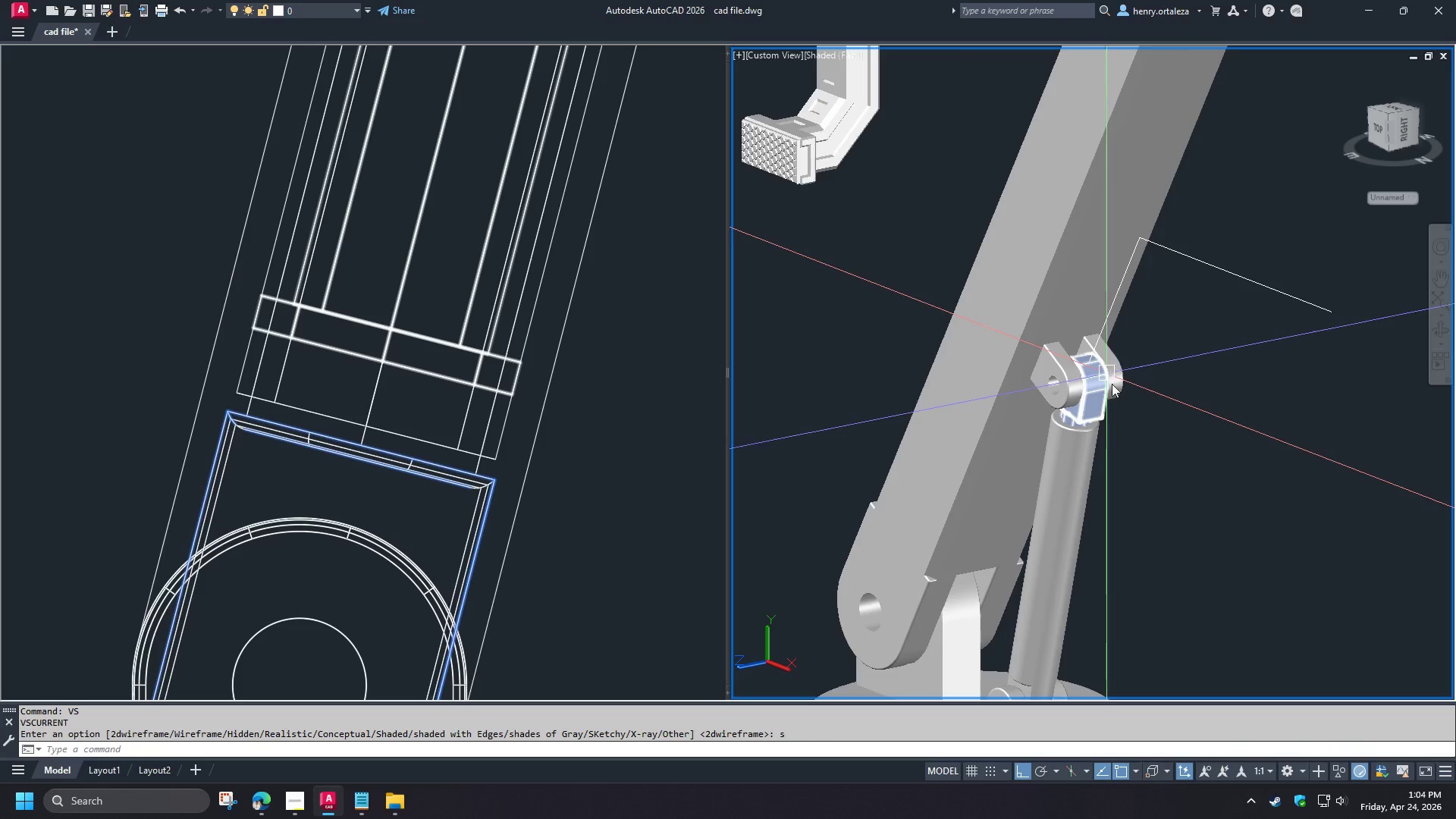 
hold_key(key=ShiftLeft, duration=0.7)
 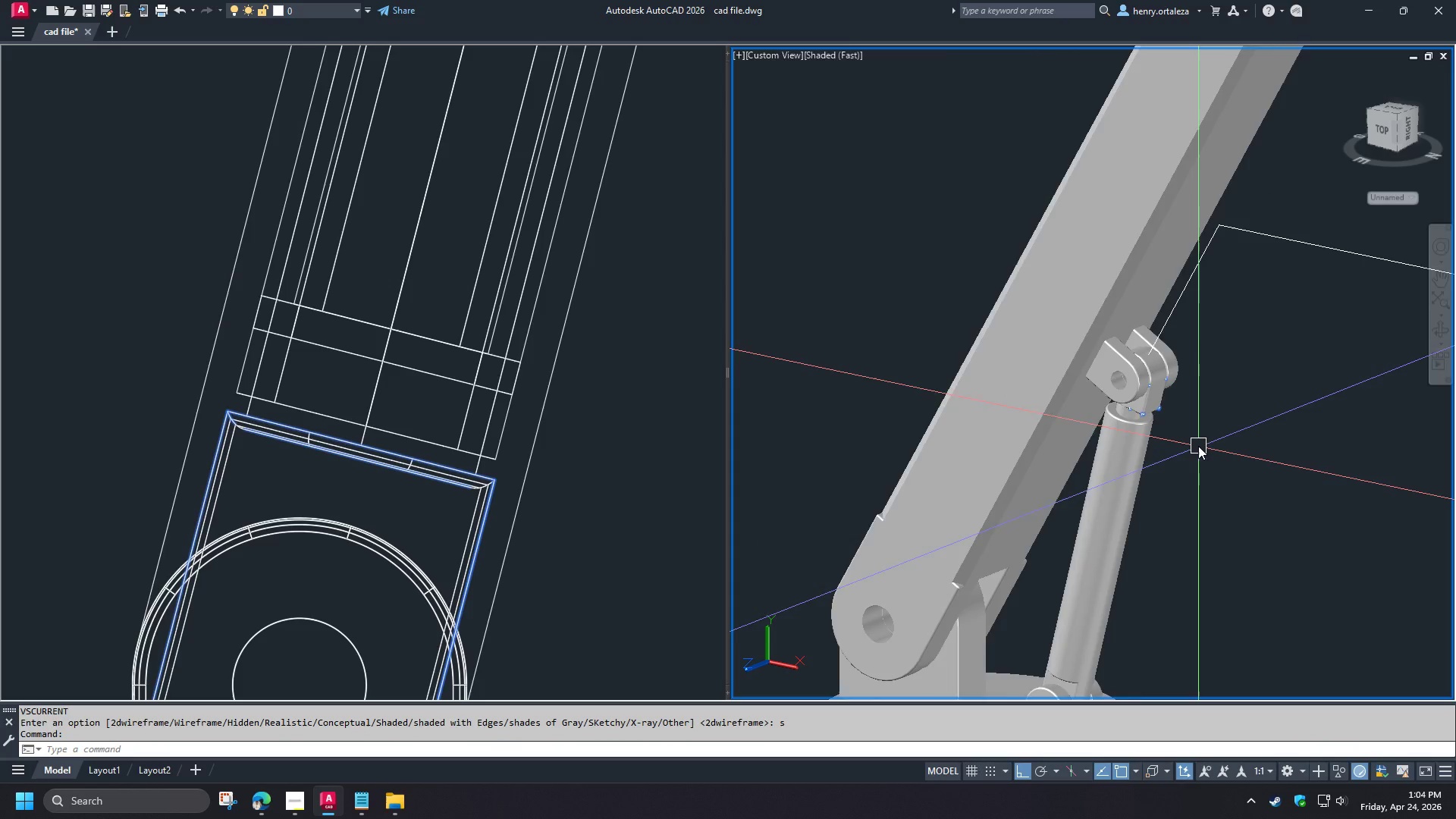 
type(re )
 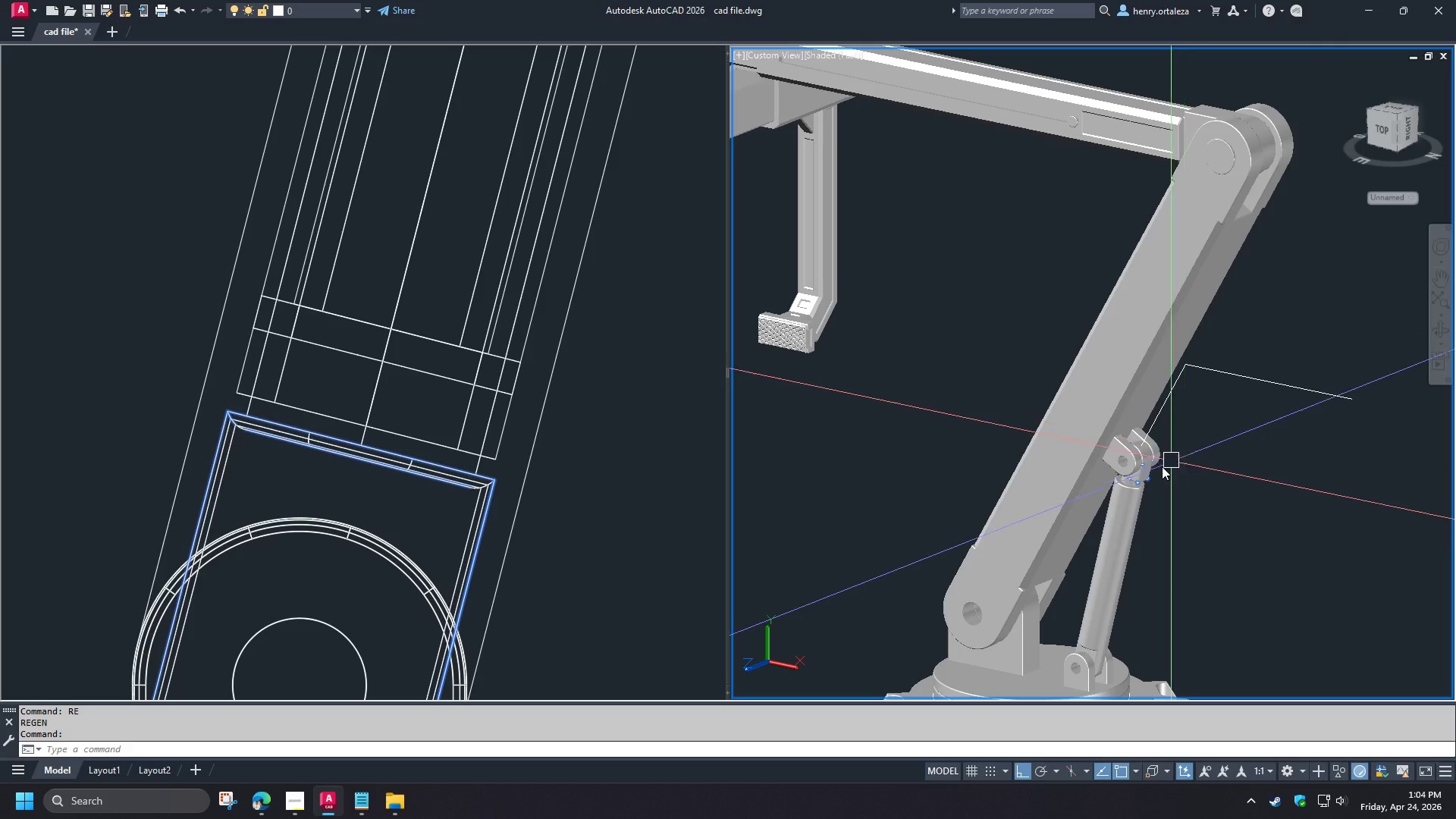 
scroll: coordinate [1198, 445], scroll_direction: down, amount: 1.0
 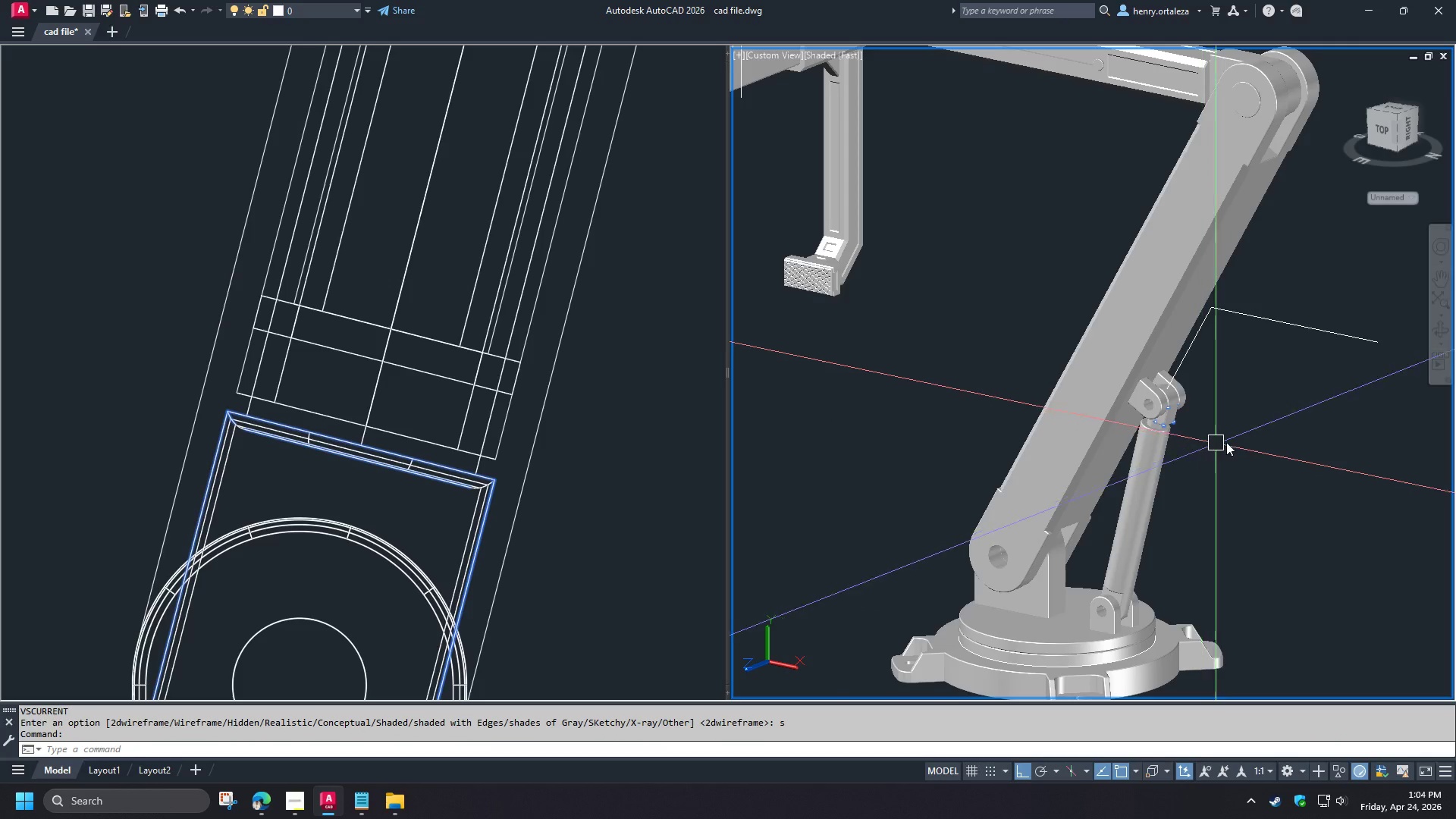 
type(vs 2 )
 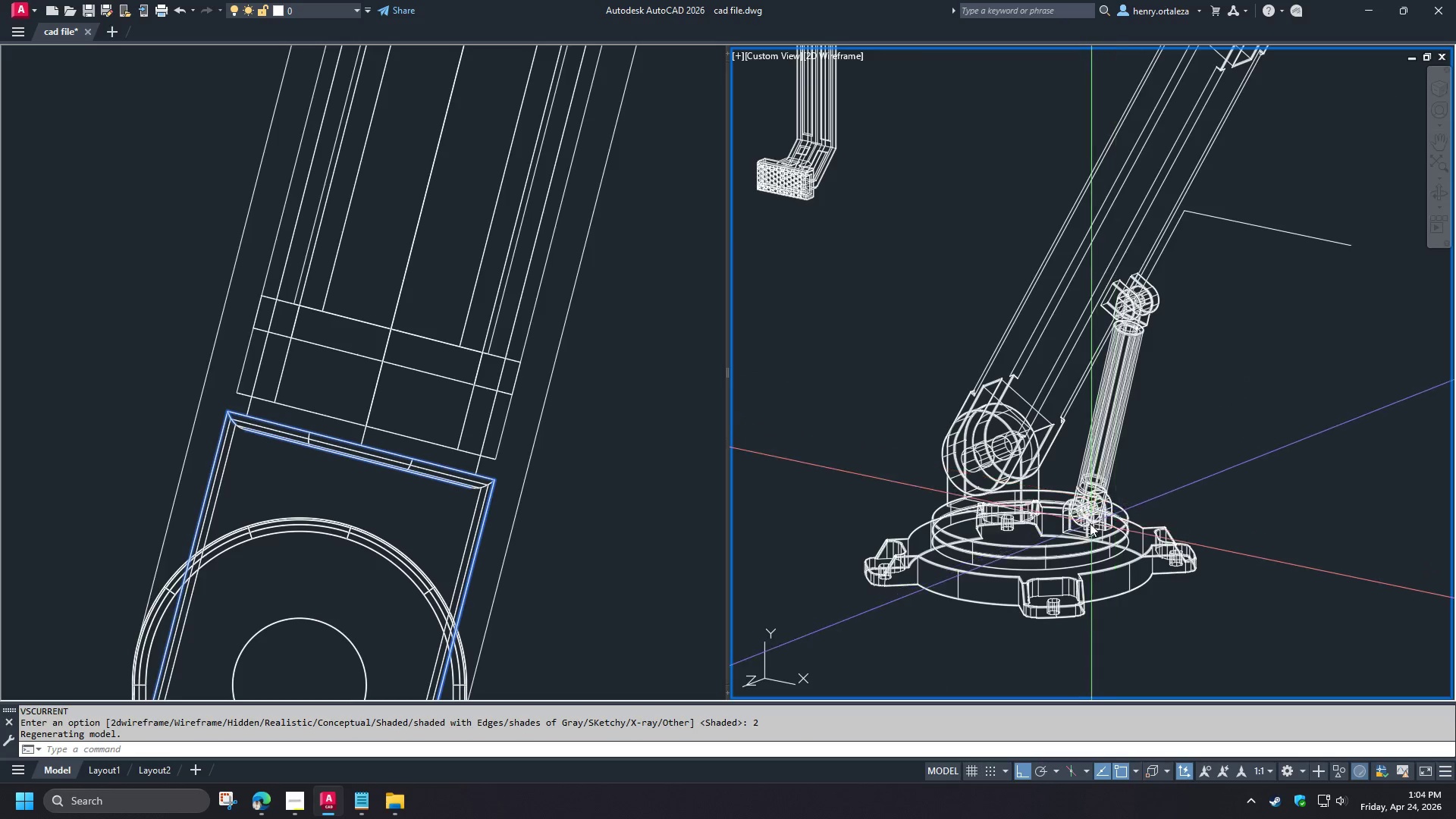 
scroll: coordinate [1078, 532], scroll_direction: up, amount: 5.0
 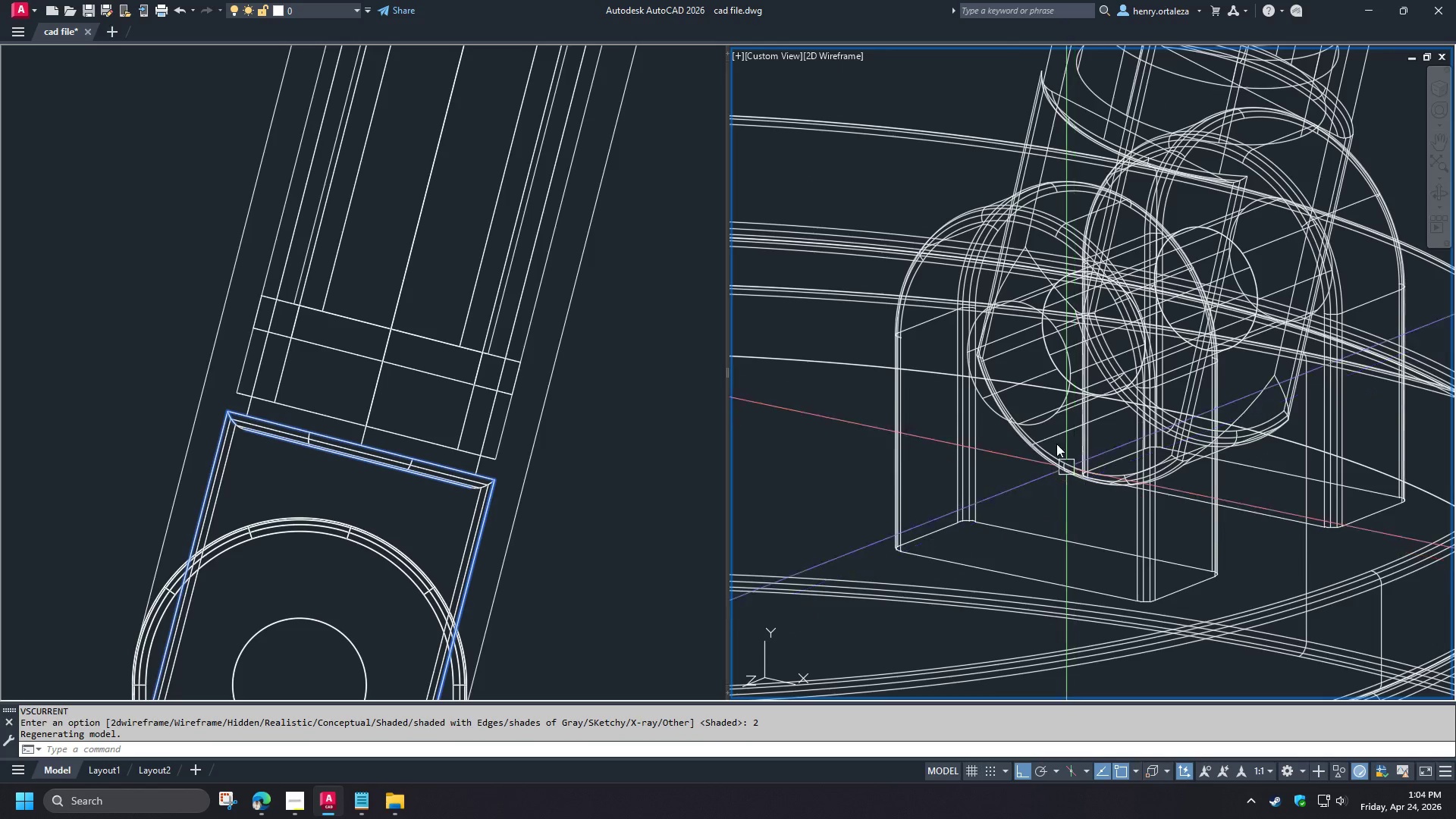 
hold_key(key=ShiftLeft, duration=0.86)
 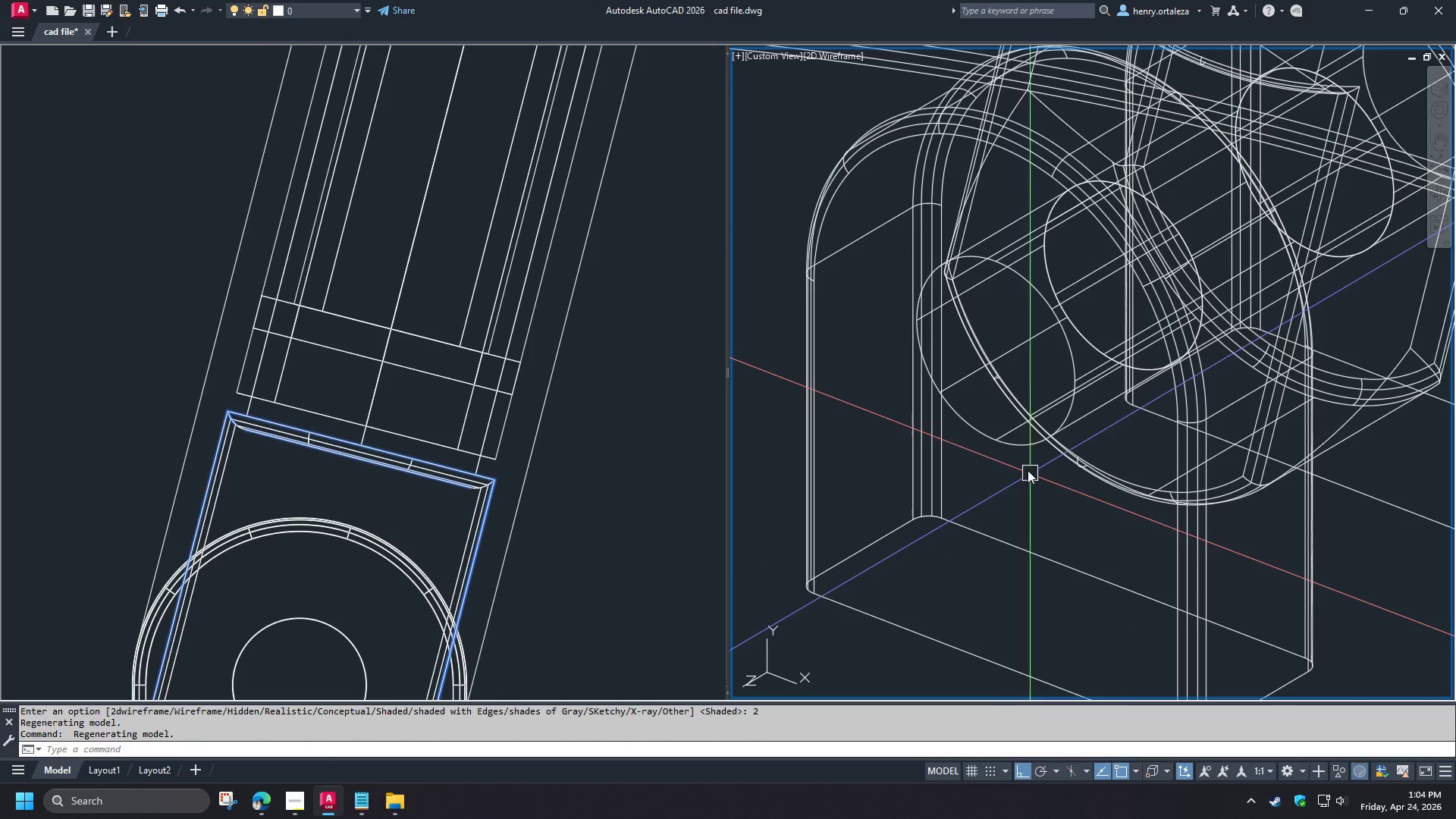 
key(C)
 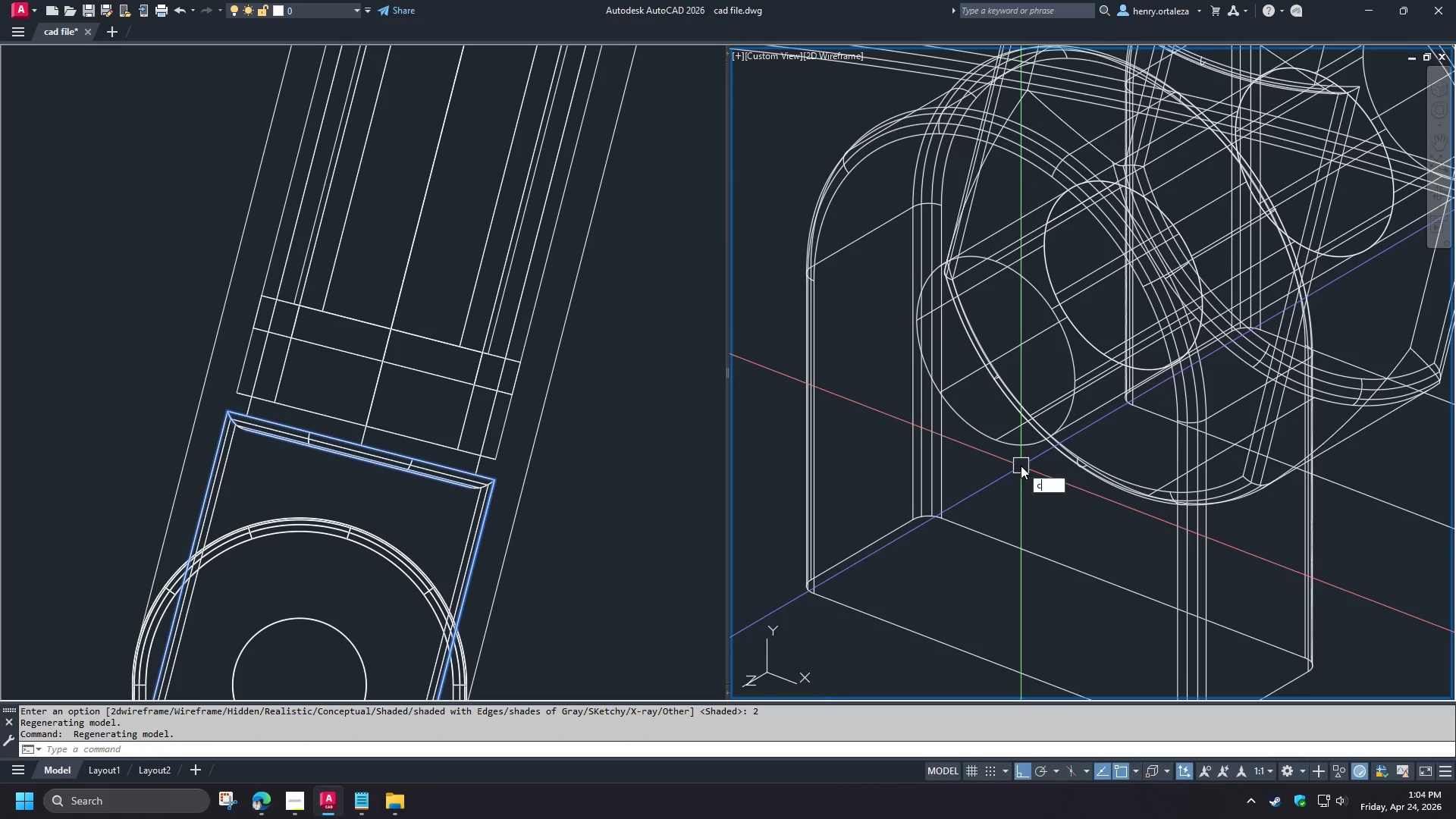 
key(Space)
 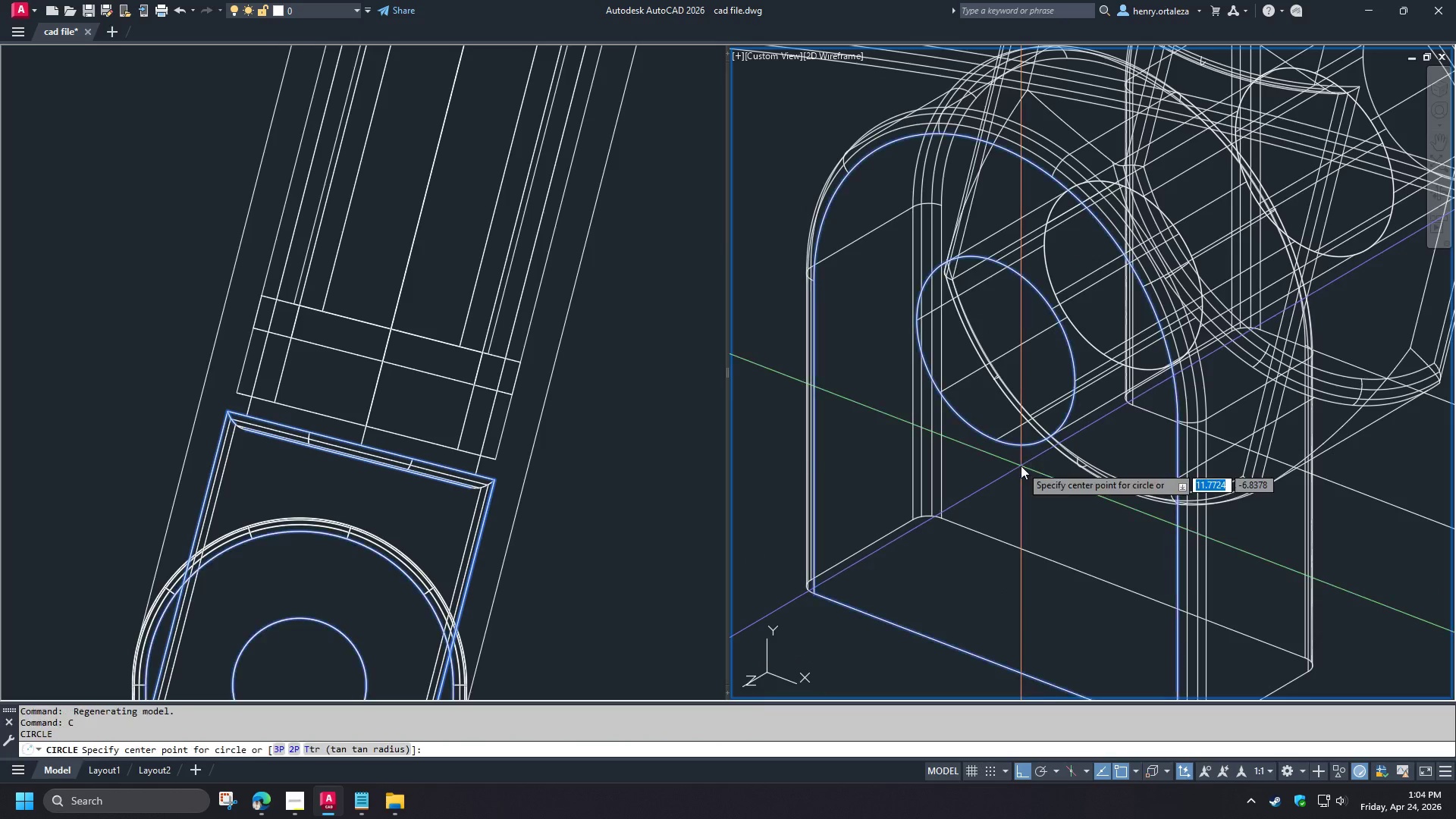 
scroll: coordinate [1031, 474], scroll_direction: up, amount: 1.0
 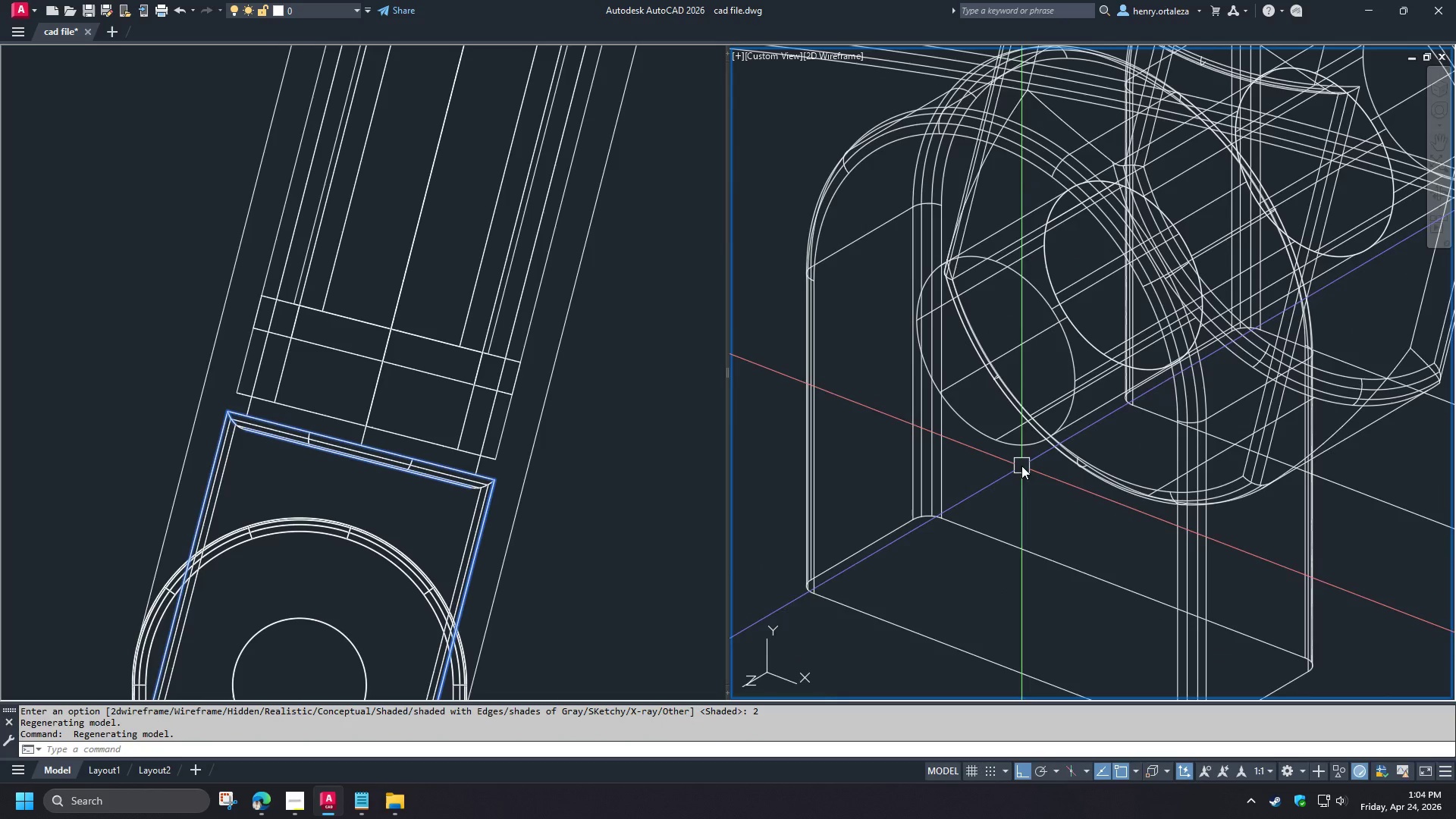 
type(cen )
 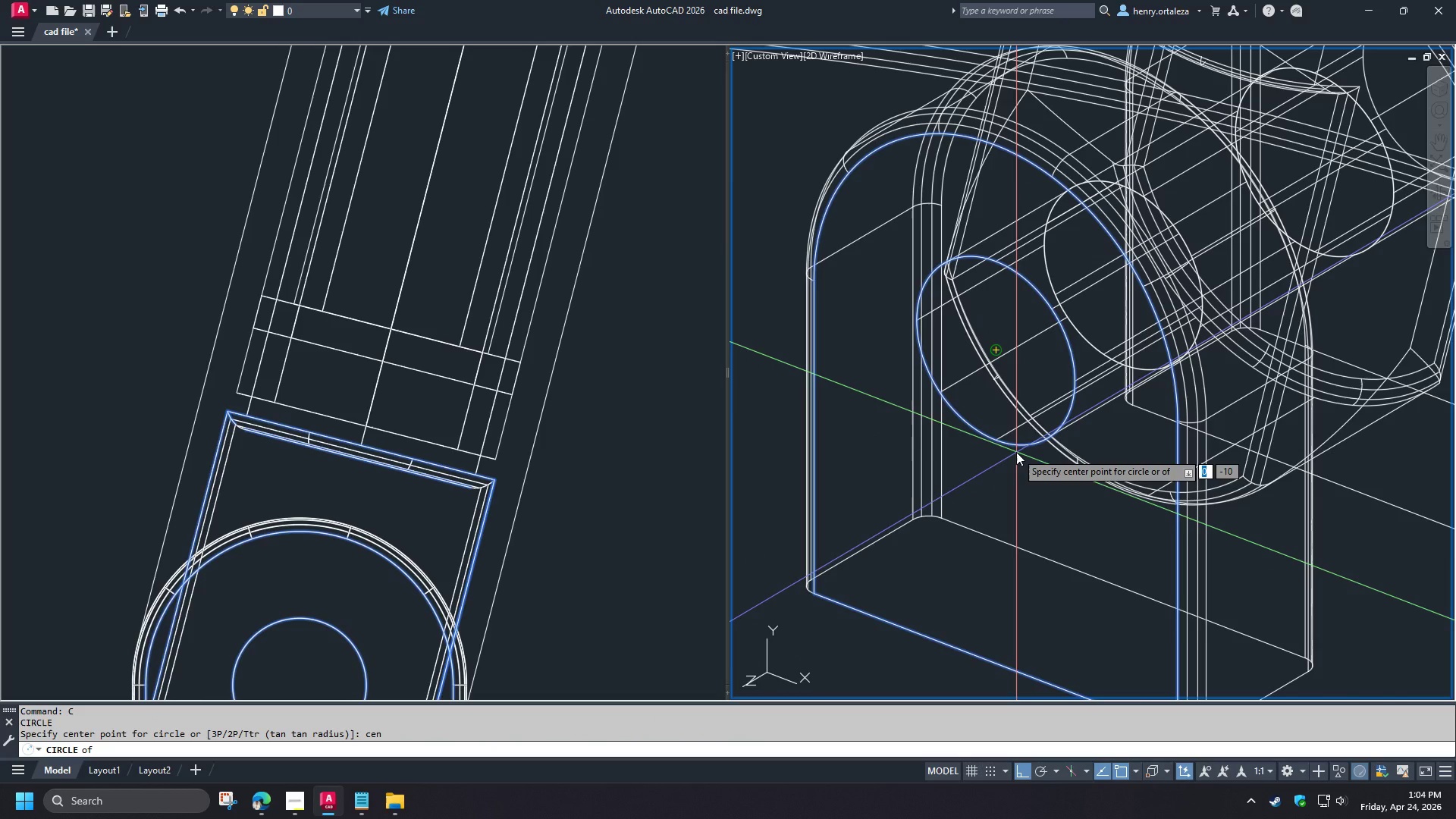 
left_click([1016, 452])
 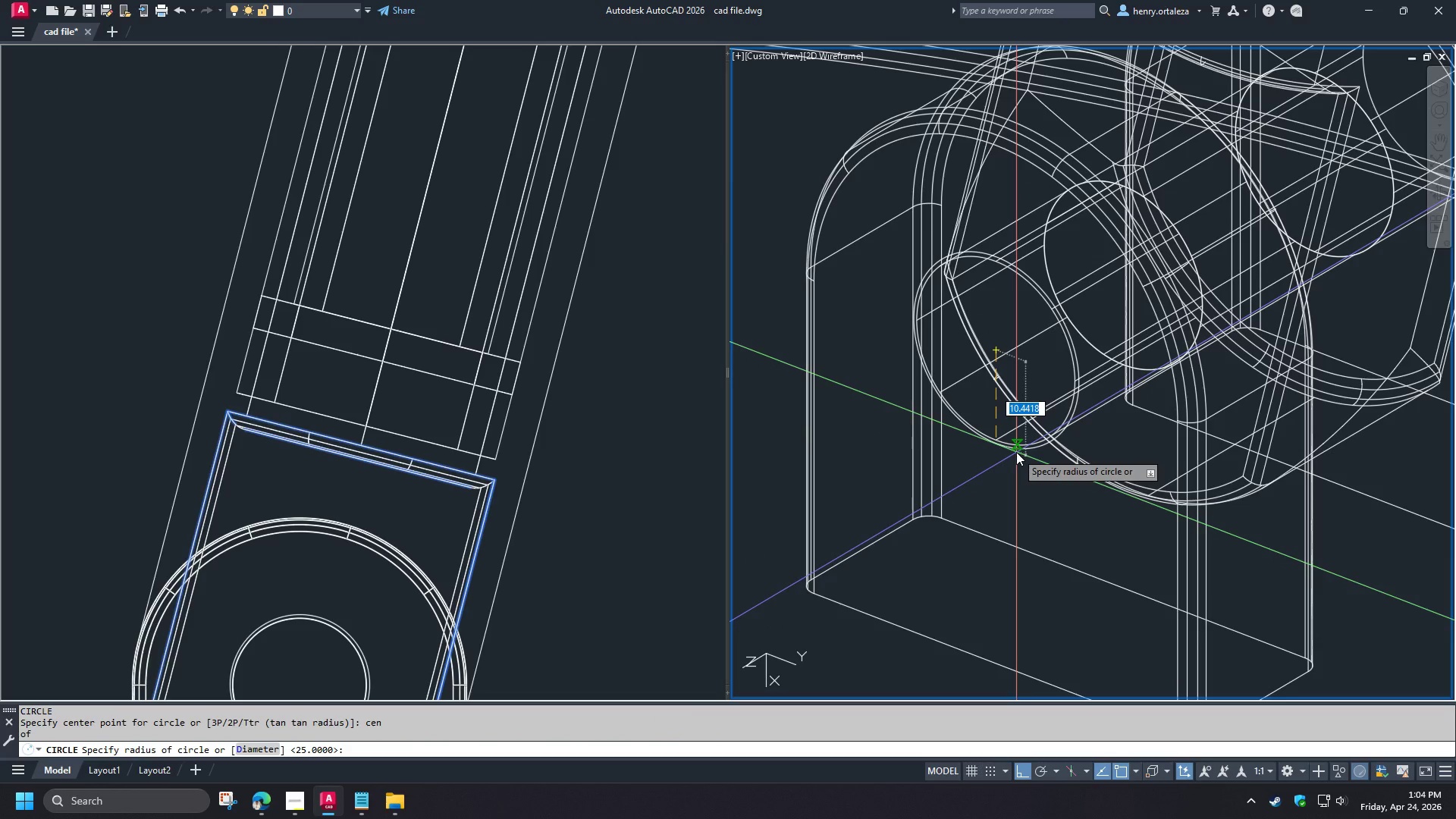 
left_click([1016, 452])
 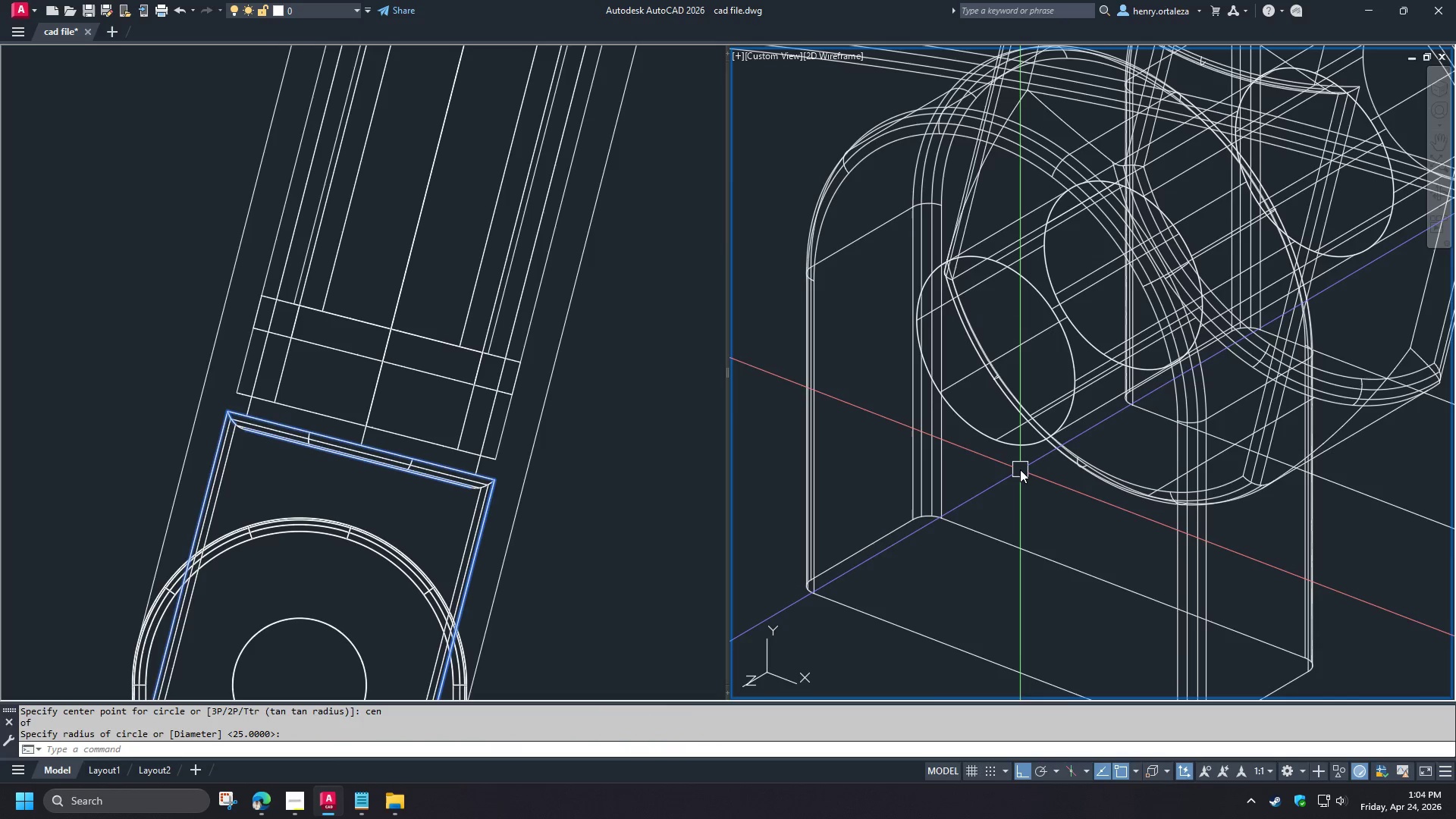 
key(O)
 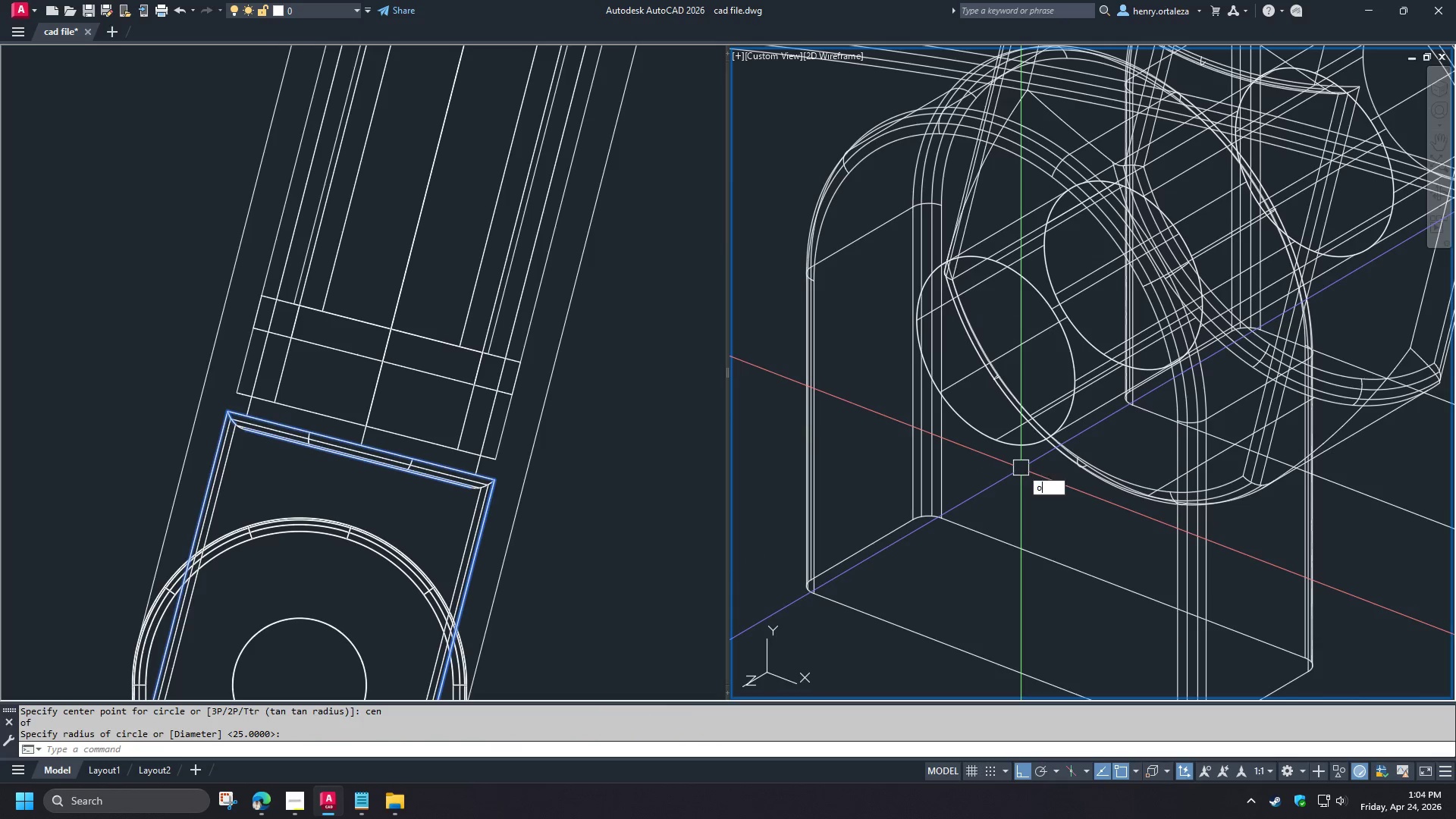 
key(Space)
 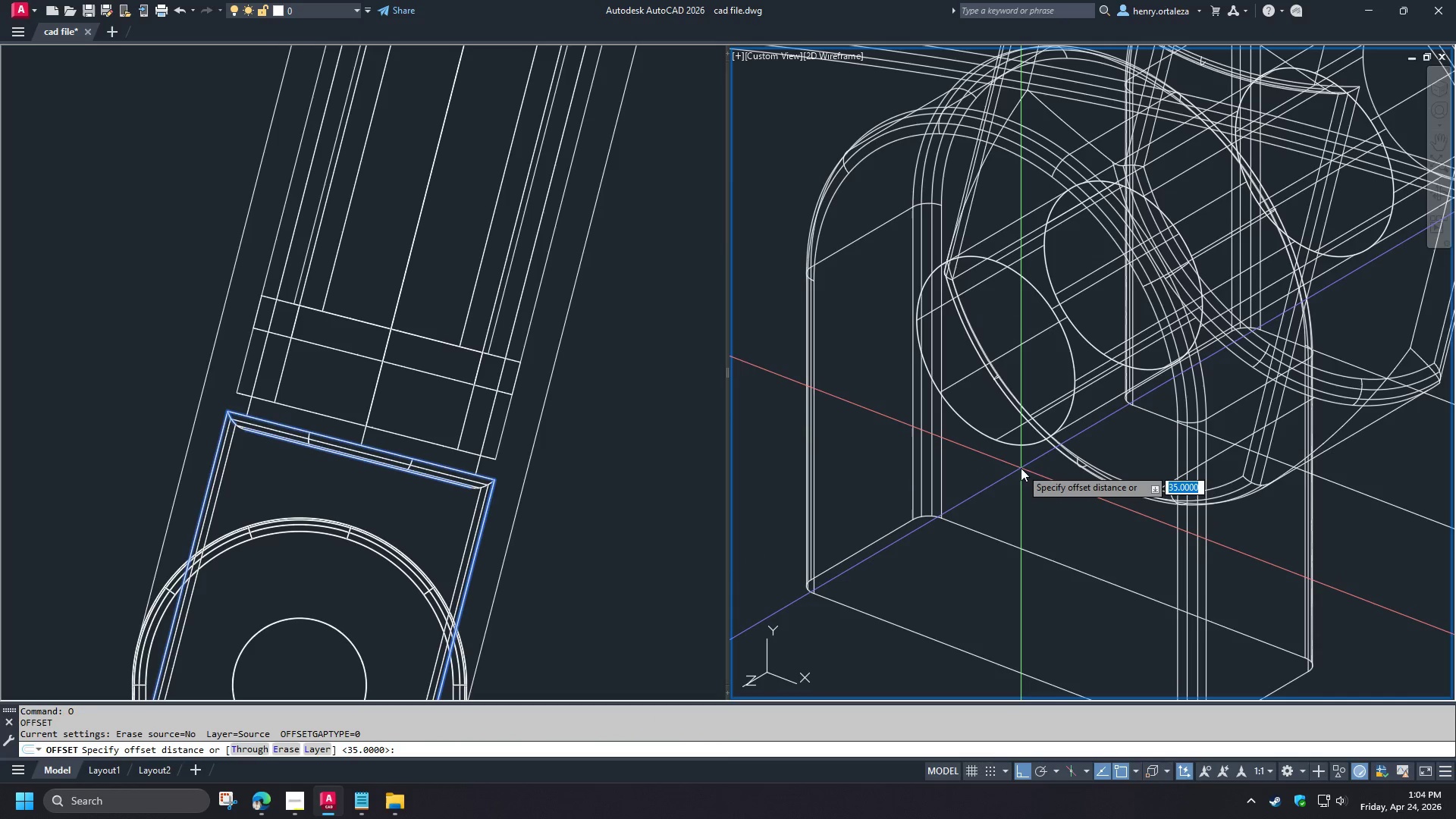 
key(T)
 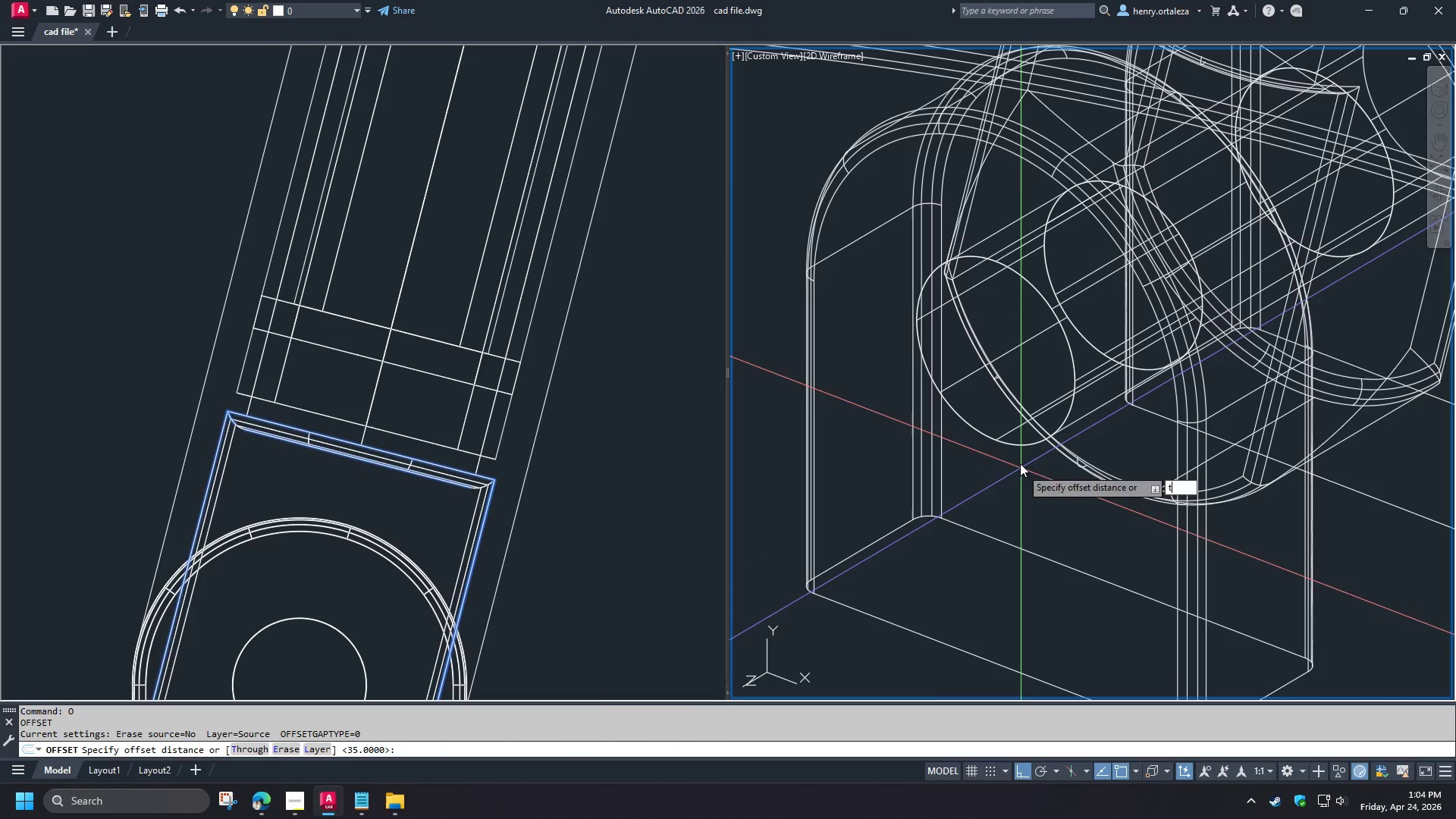 
key(Space)
 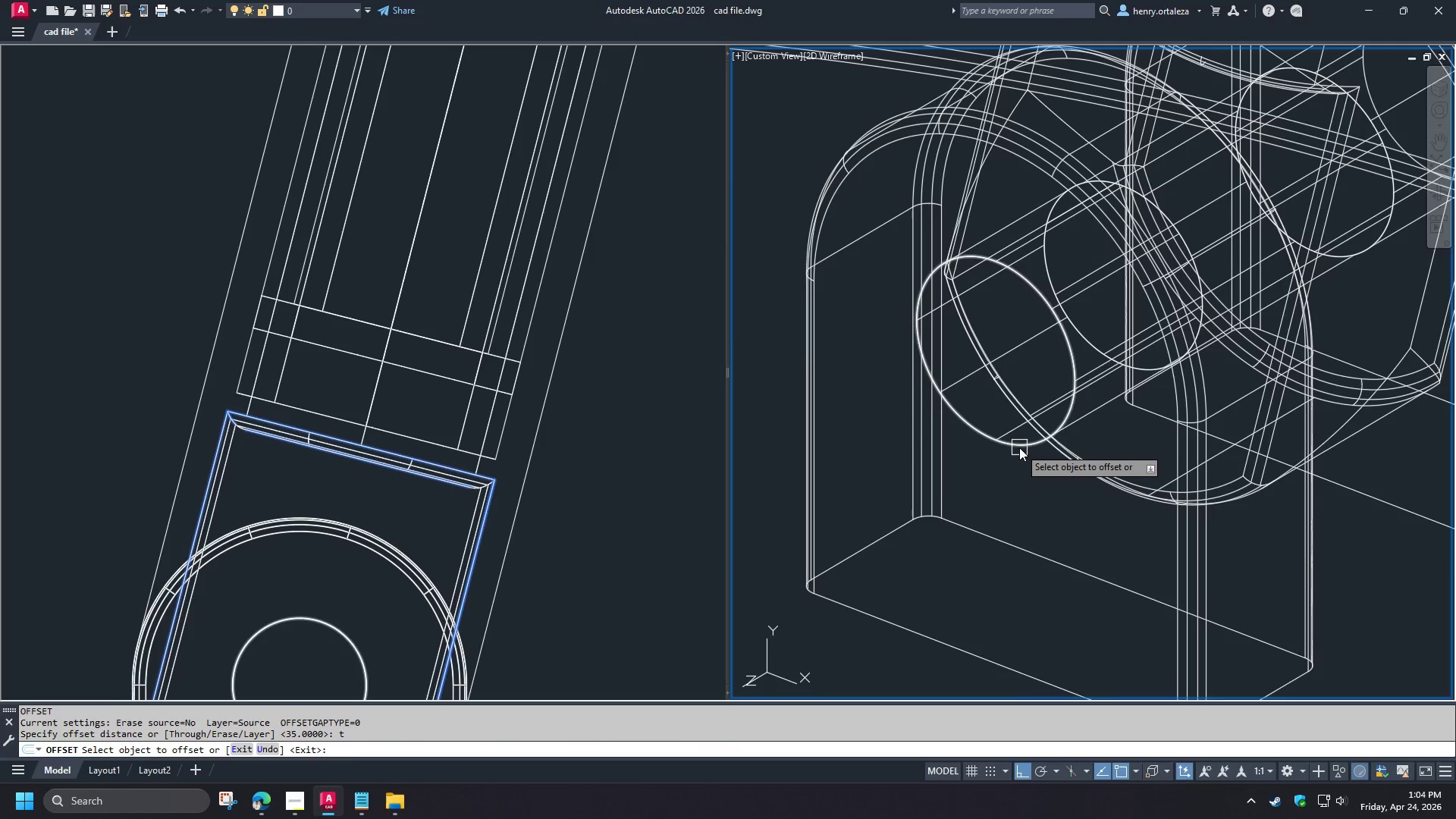 
left_click([1019, 447])
 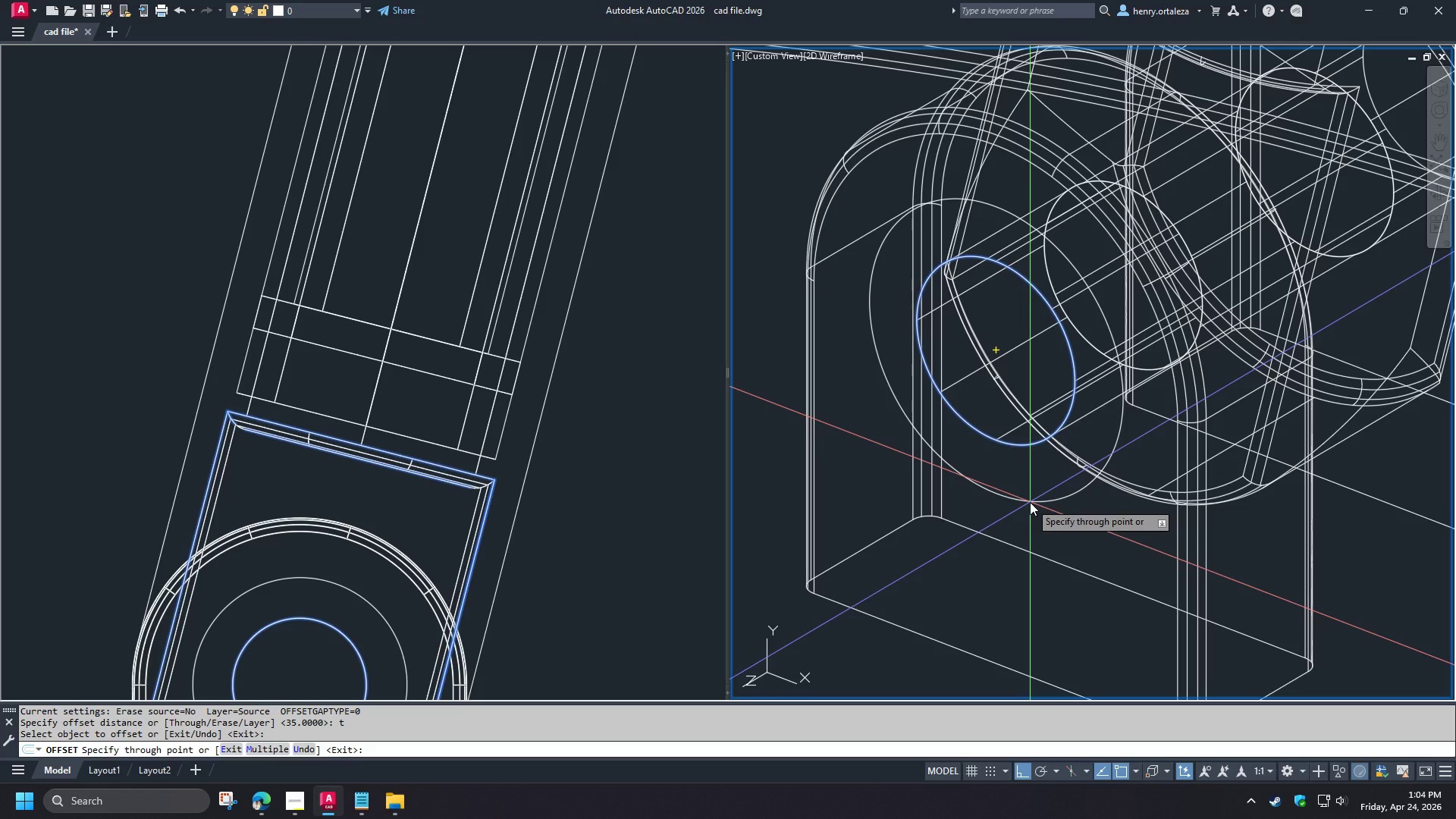 
key(5)
 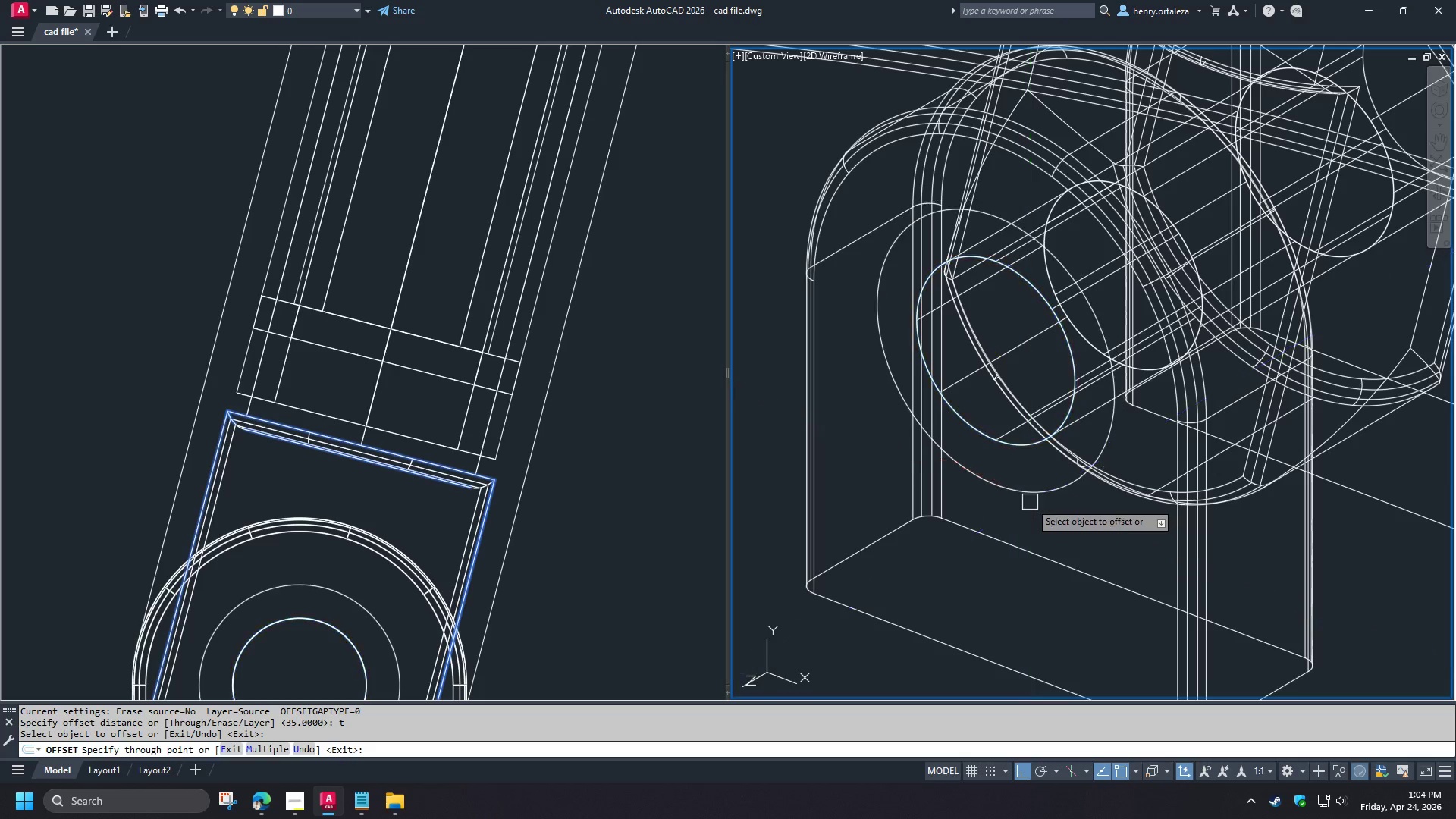 
key(Space)
 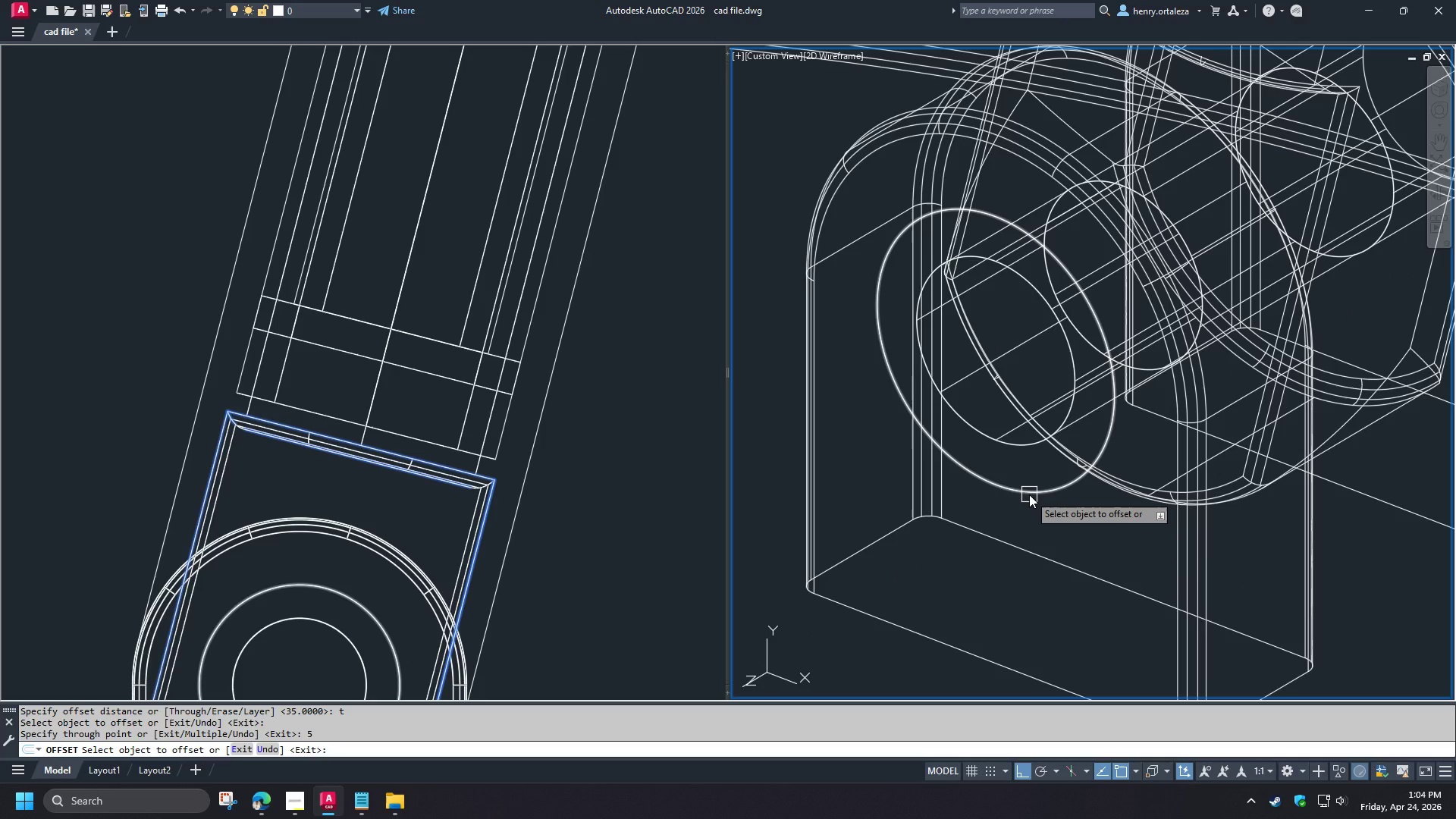 
left_click([1029, 494])
 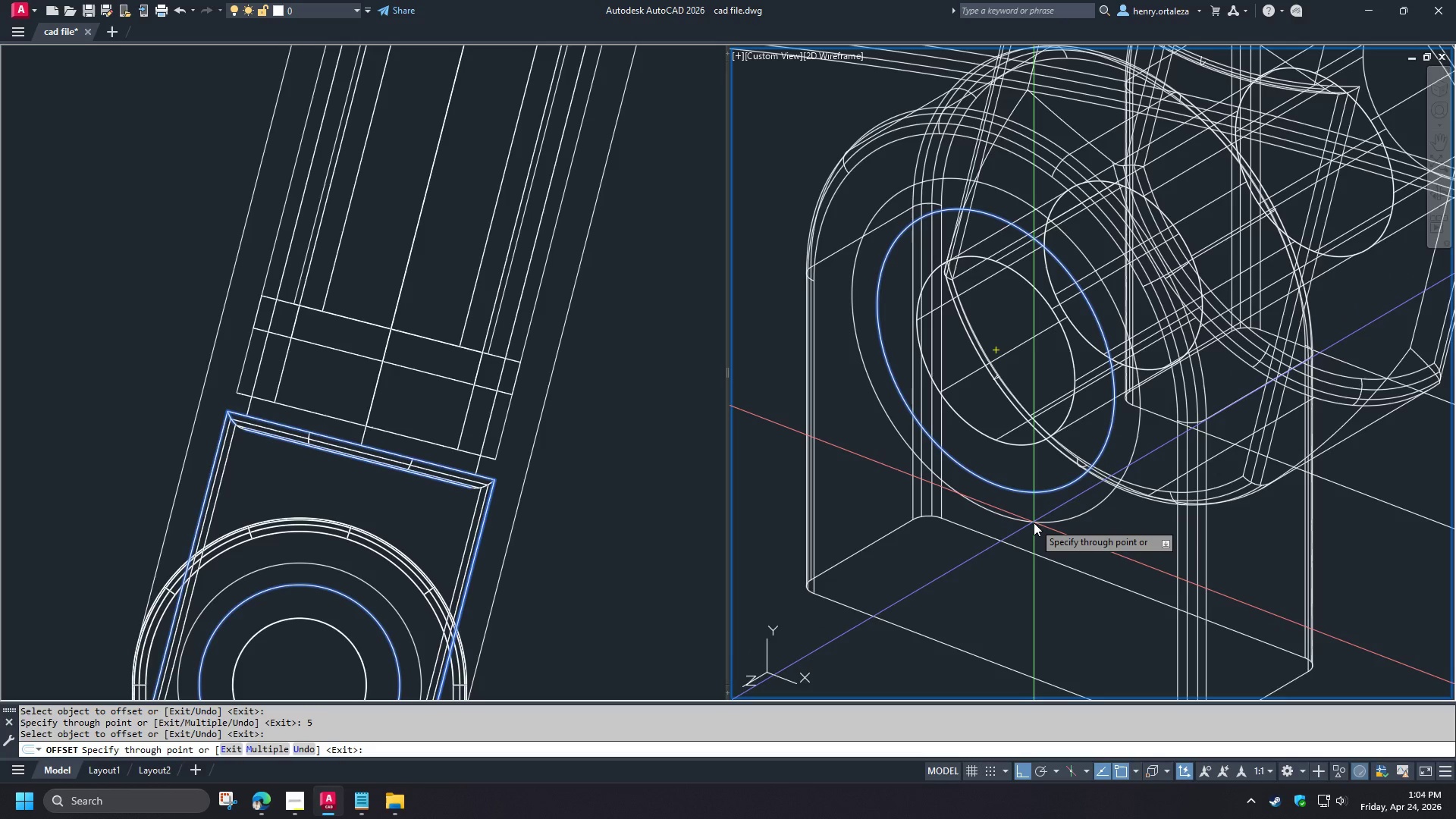 
key(5)
 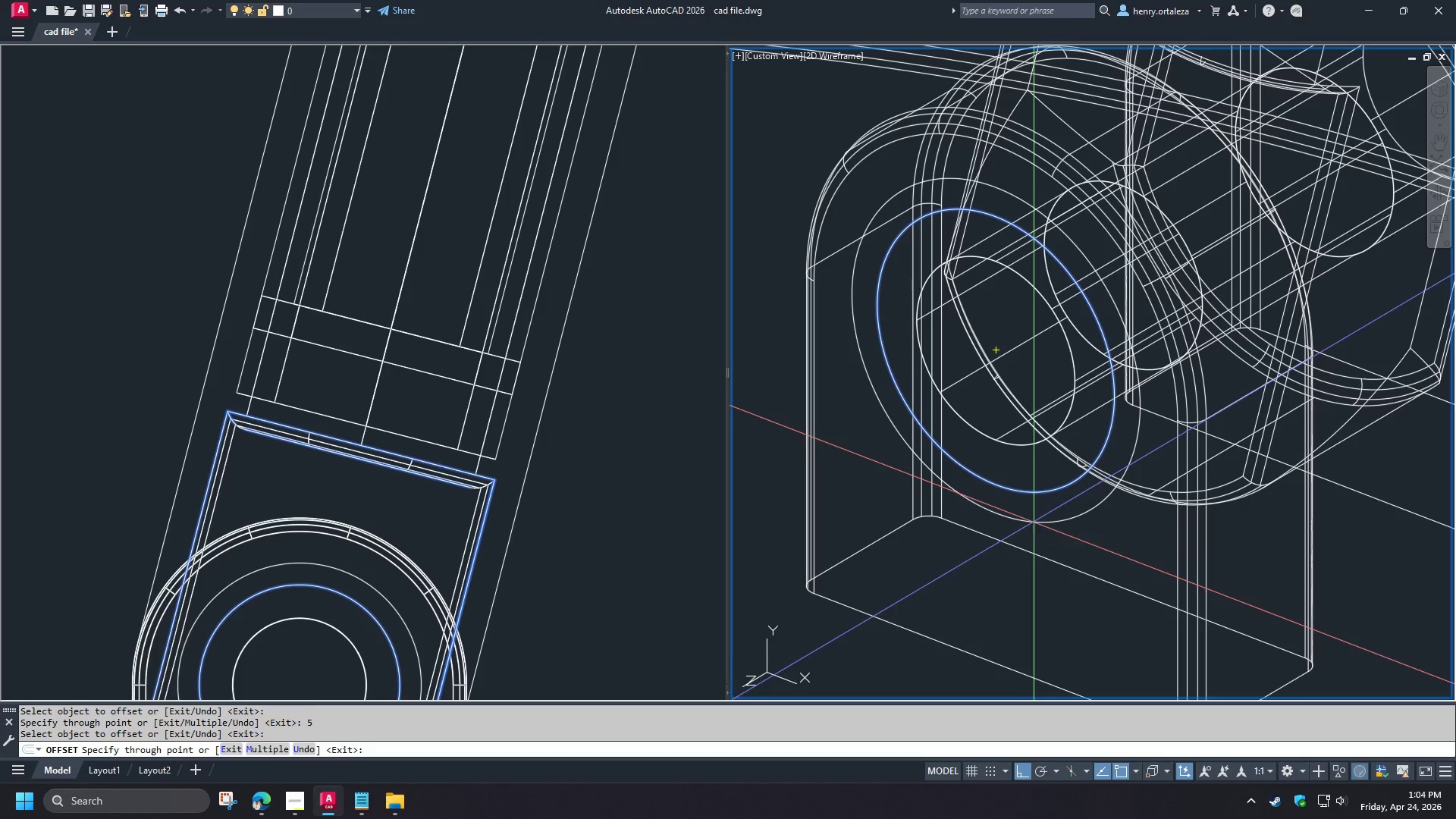 
key(Space)
 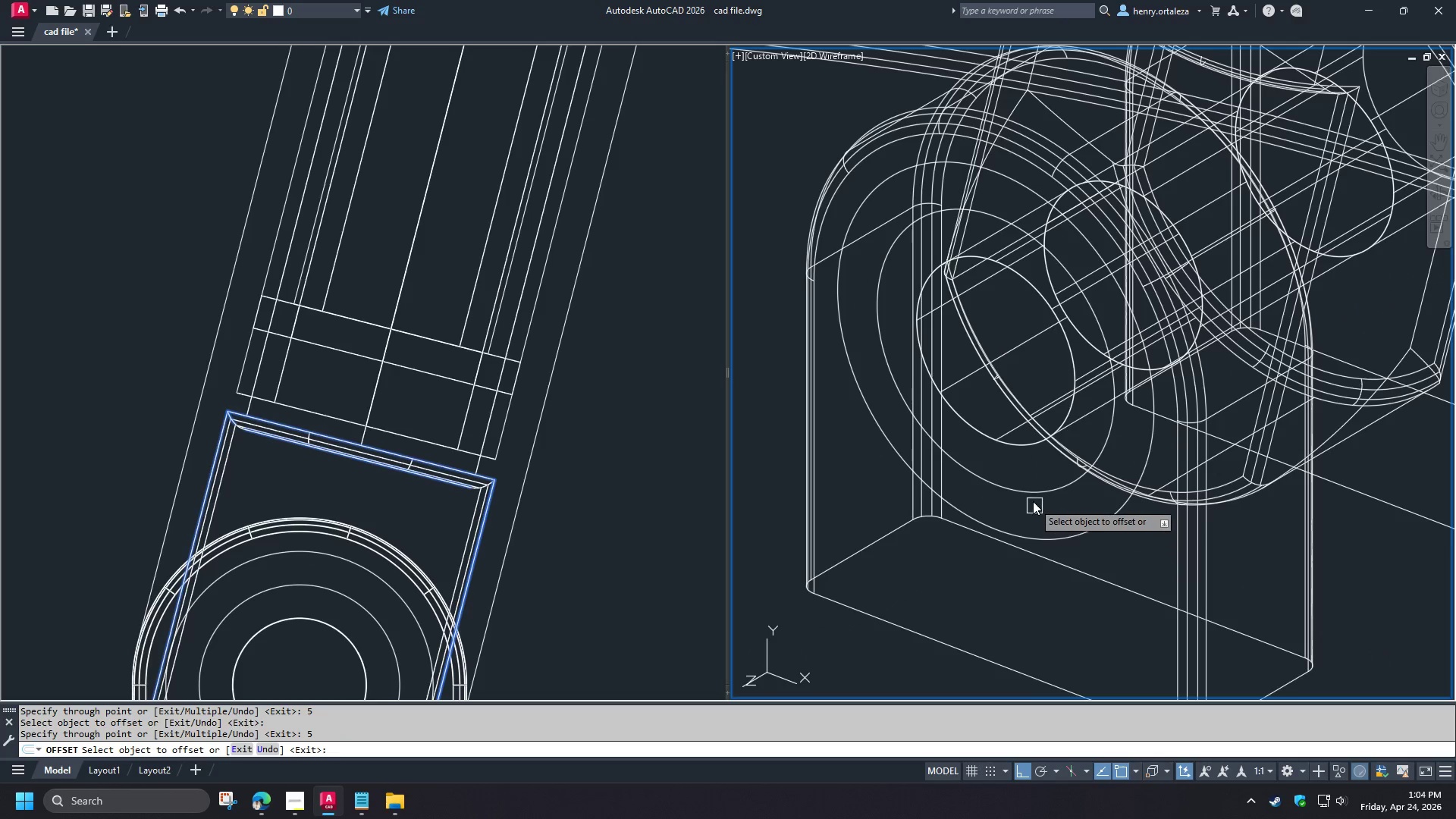 
key(Space)
 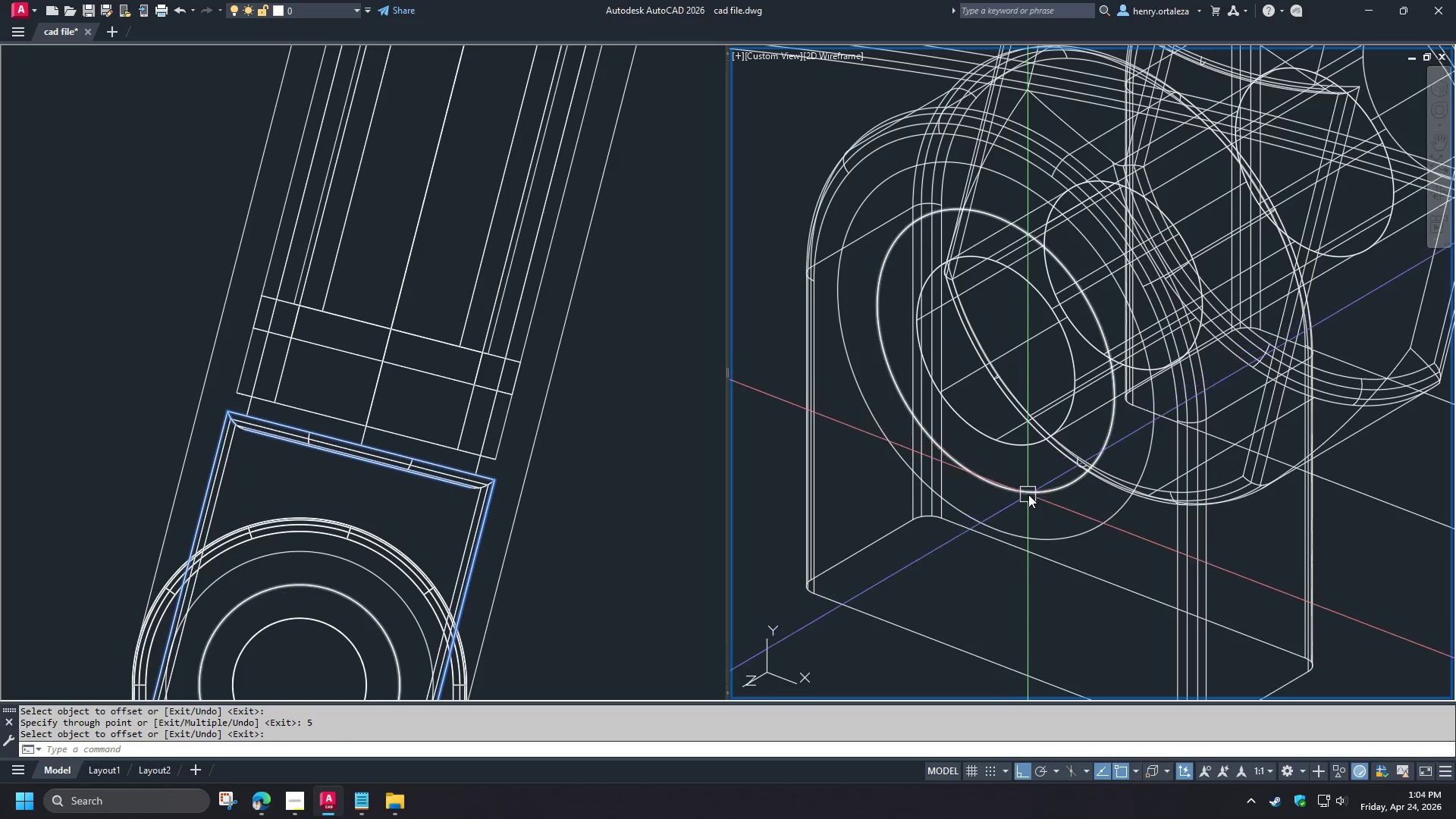 
left_click([1028, 494])
 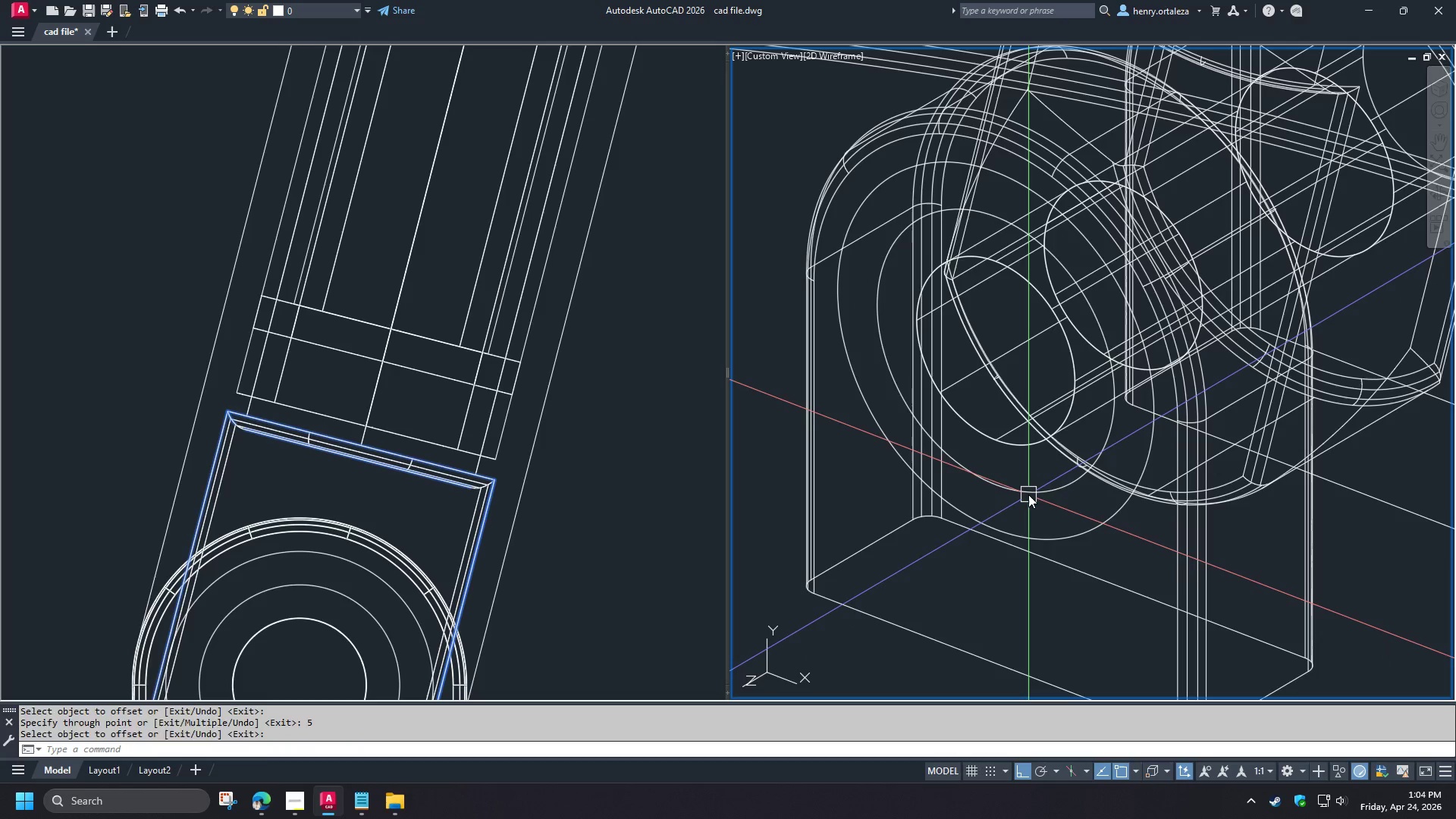 
key(E)
 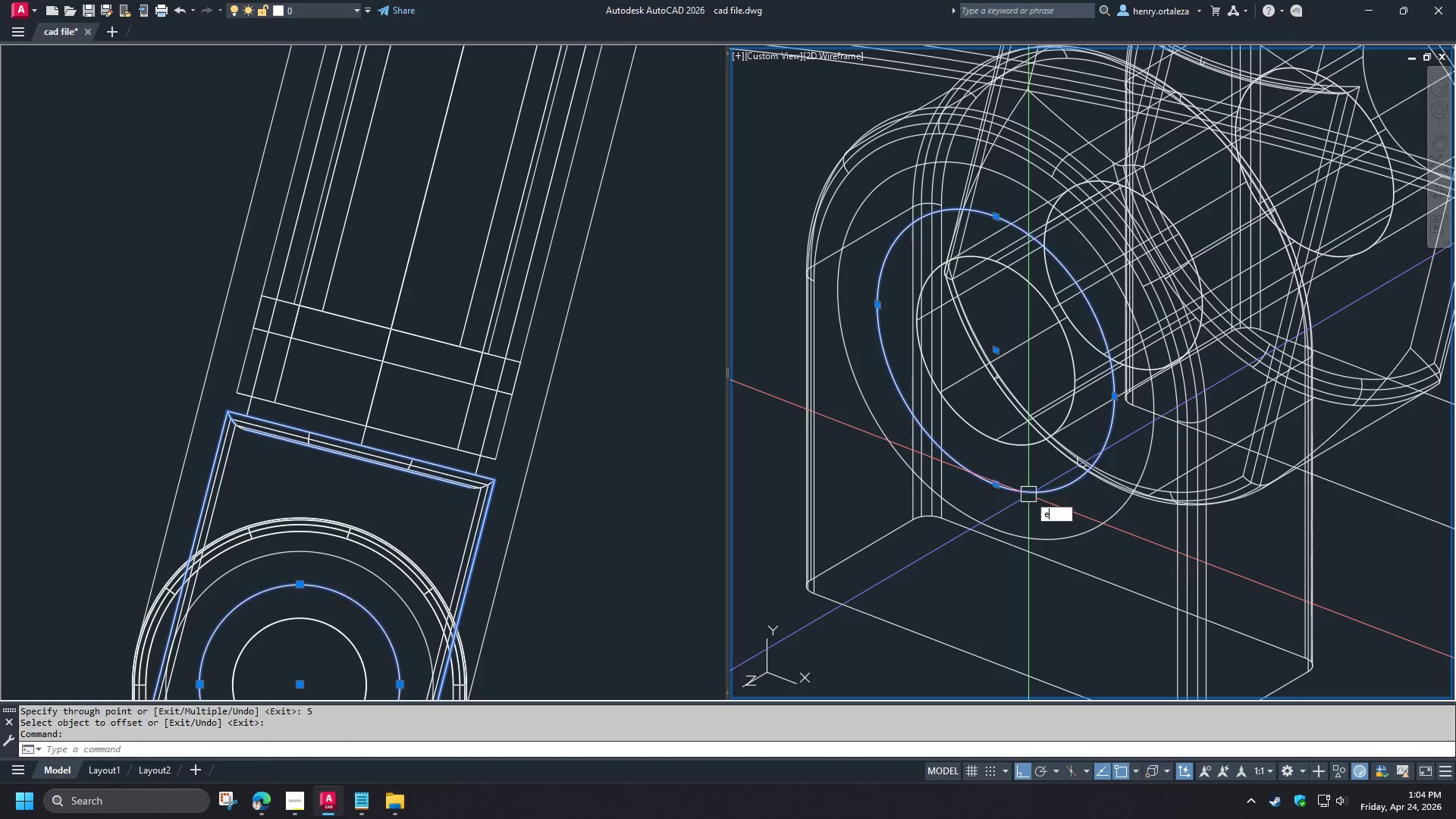 
key(Space)
 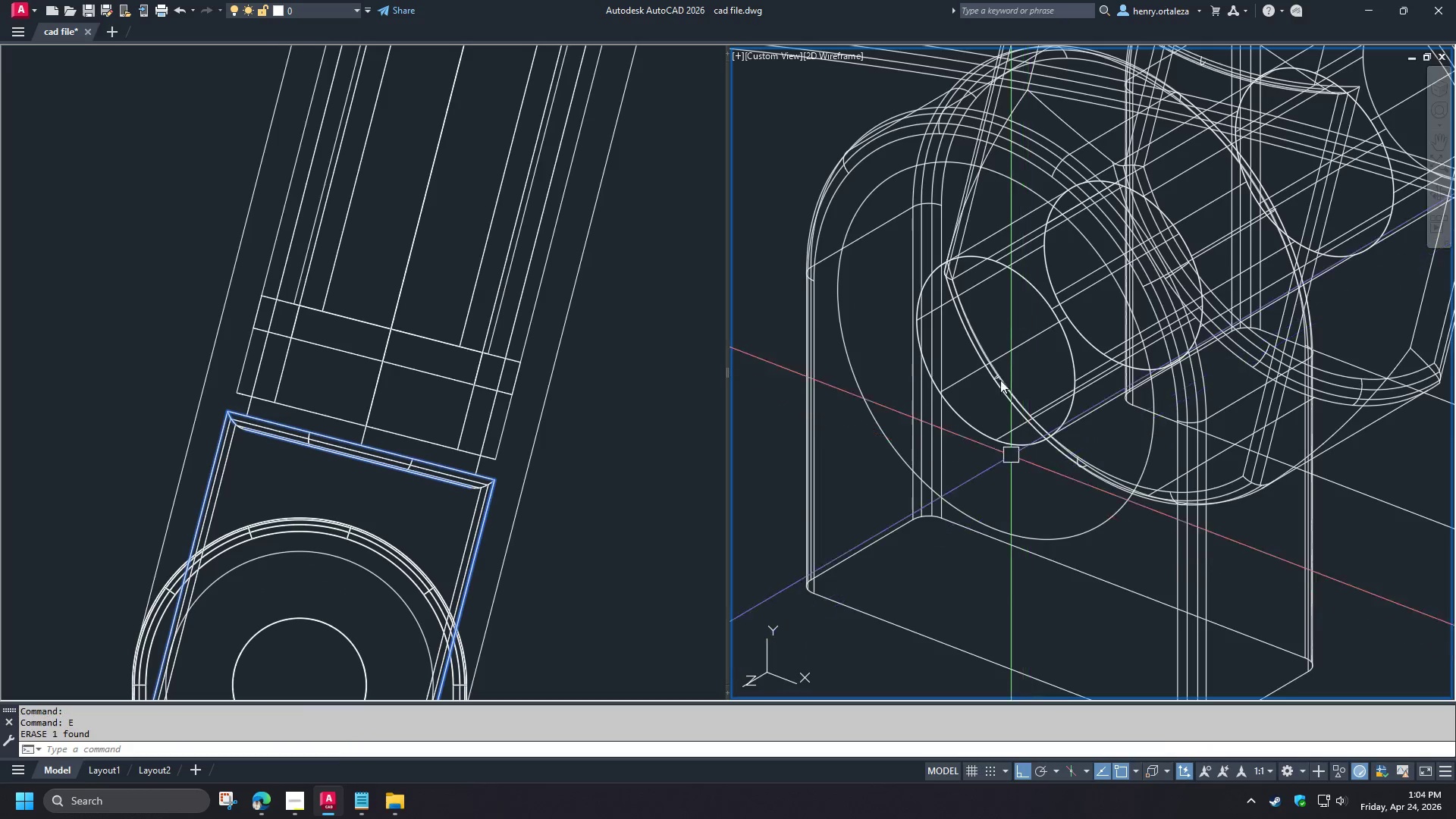 
hold_key(key=ShiftLeft, duration=1.5)
 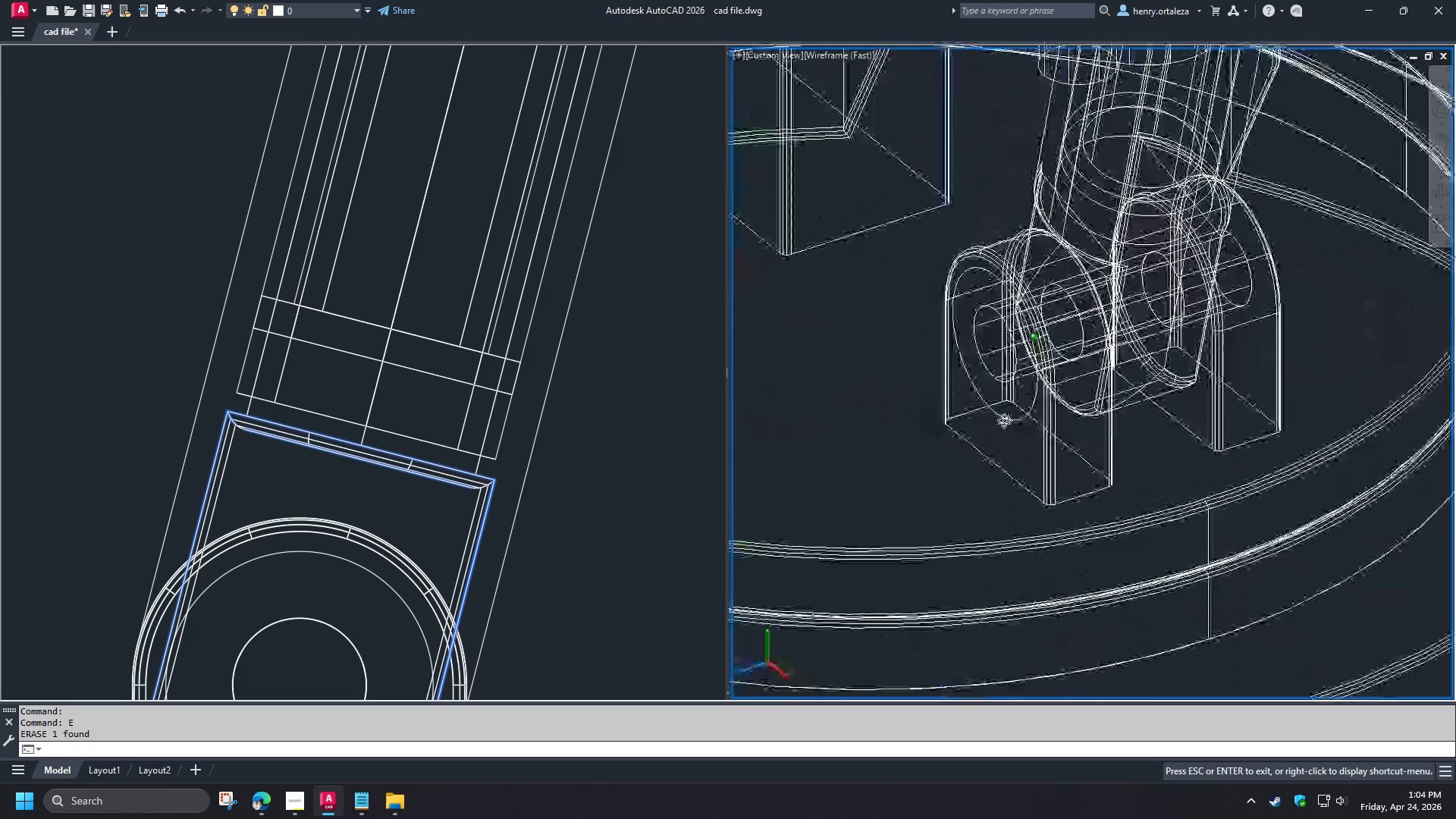 
scroll: coordinate [1012, 345], scroll_direction: down, amount: 2.0
 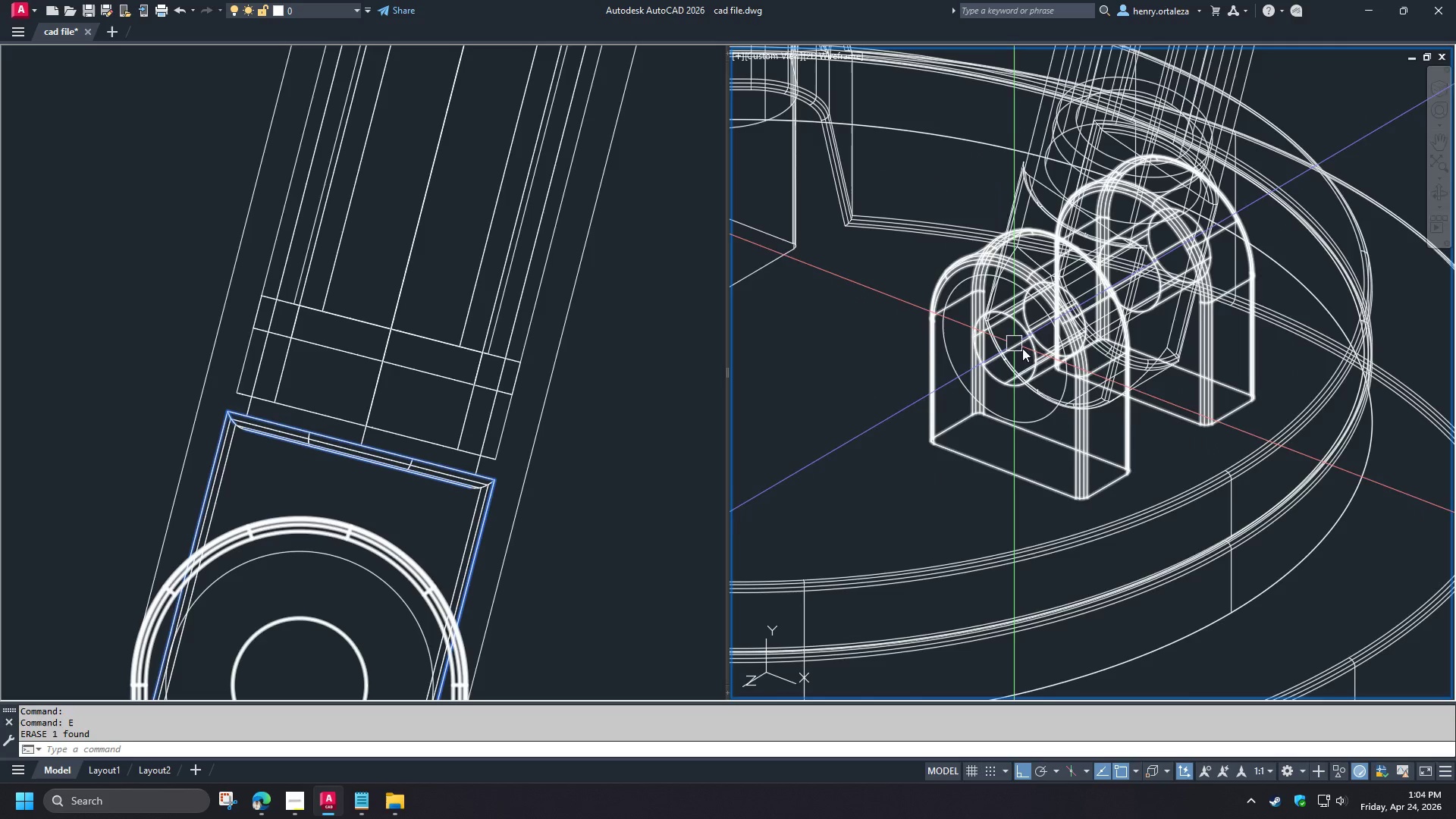 
hold_key(key=ShiftLeft, duration=0.75)
 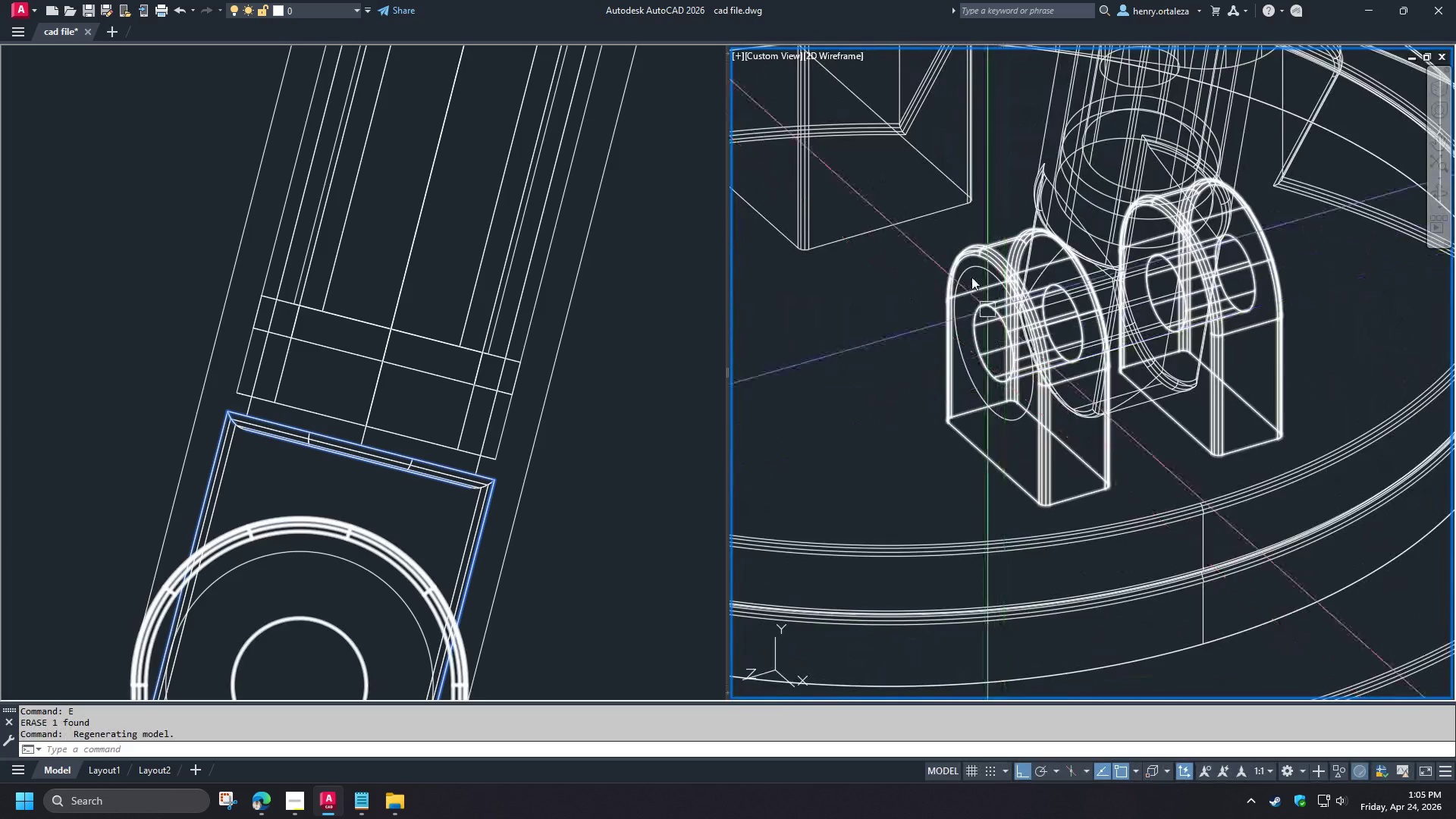 
type(ext )
 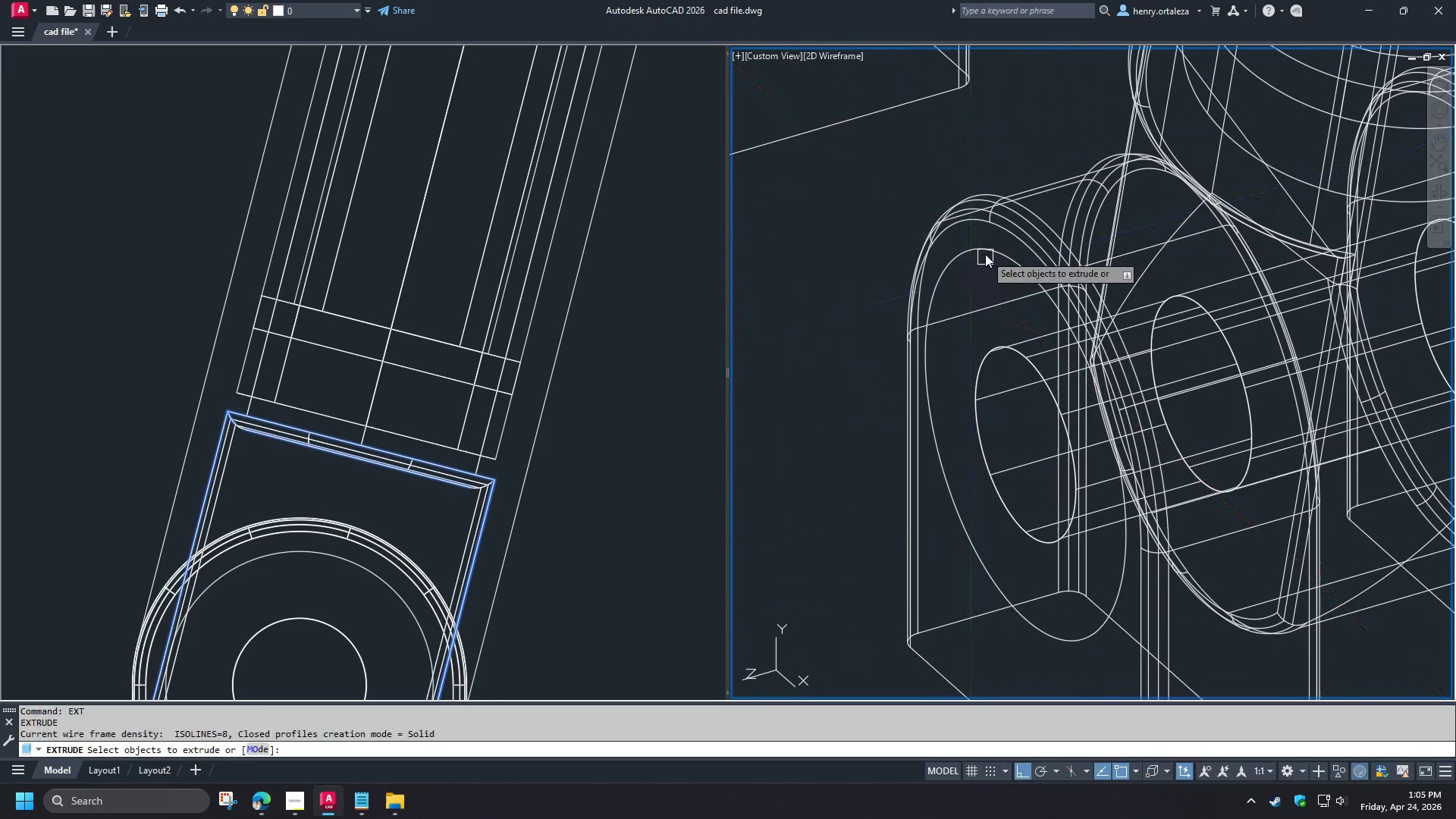 
scroll: coordinate [971, 276], scroll_direction: up, amount: 2.0
 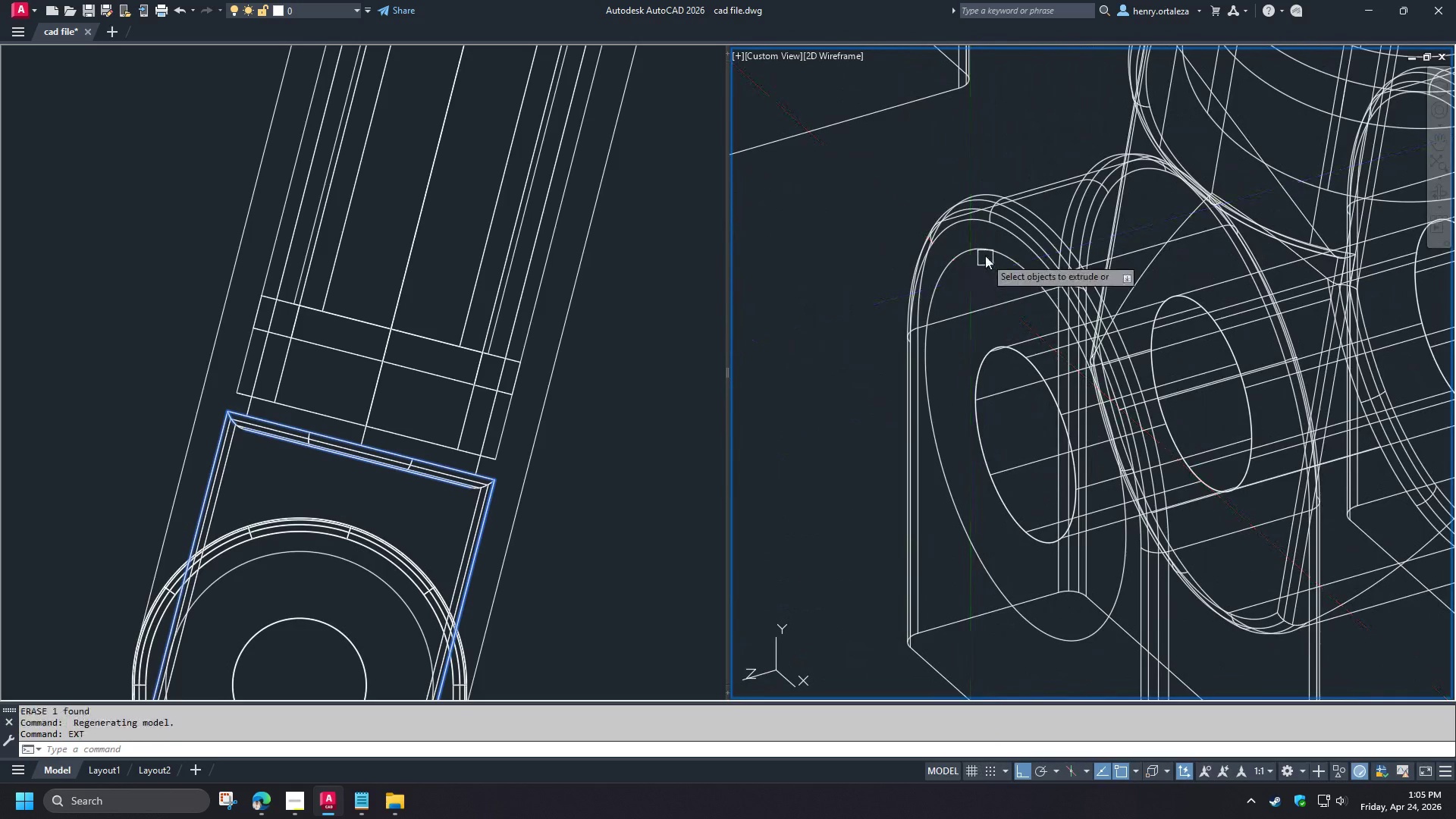 
left_click([985, 254])
 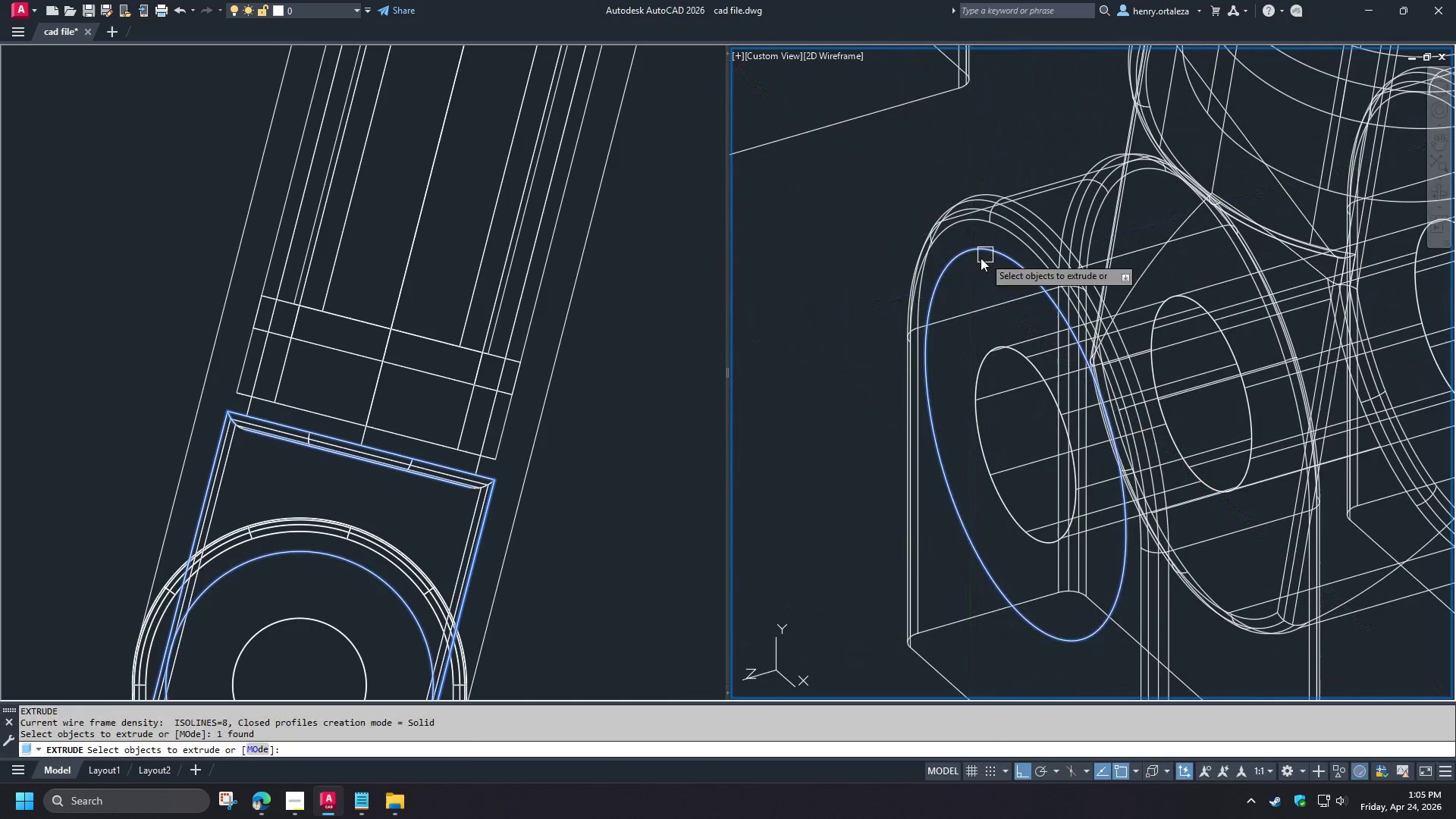 
type( 5 fil)
 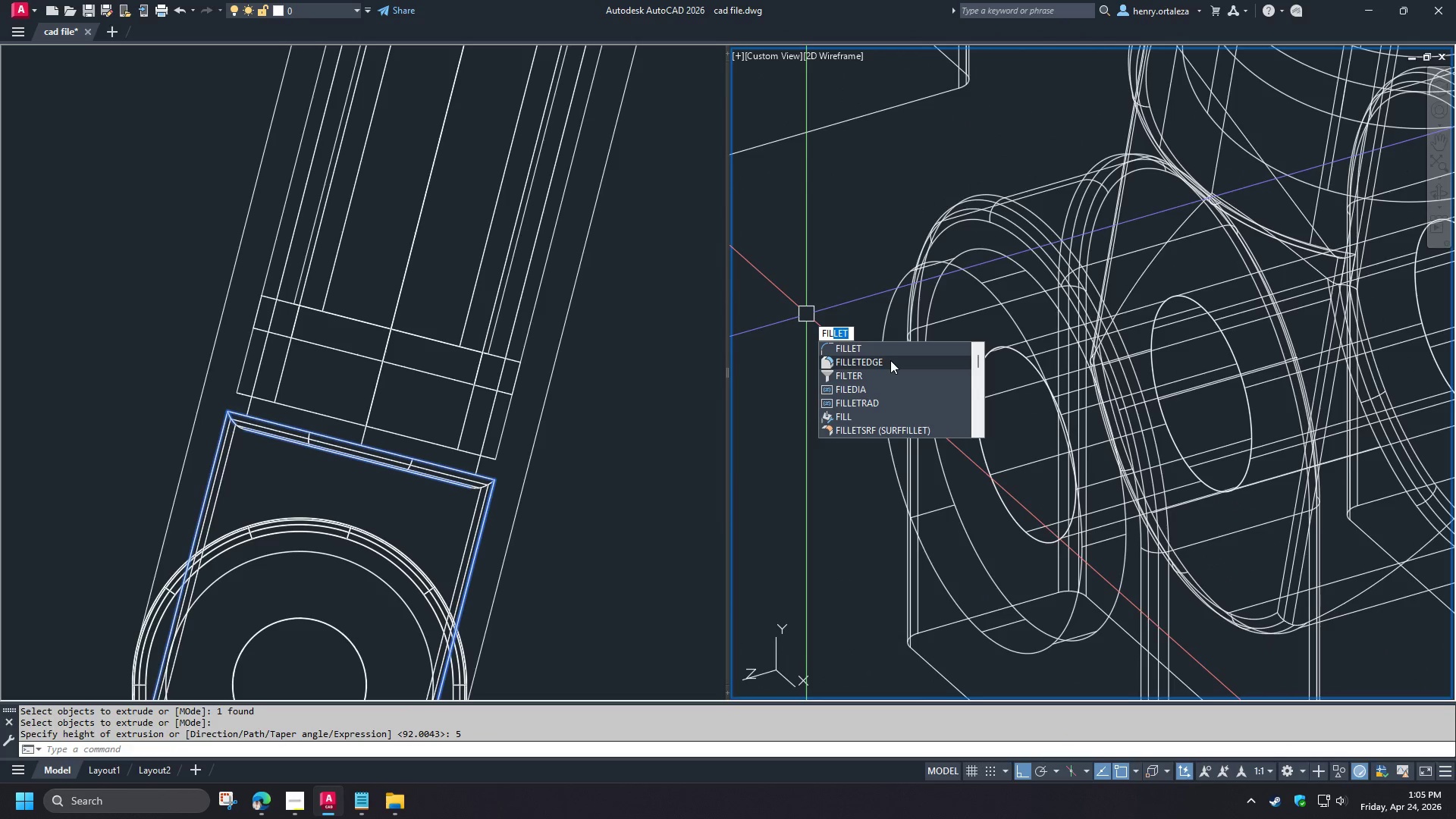 
left_click([890, 360])
 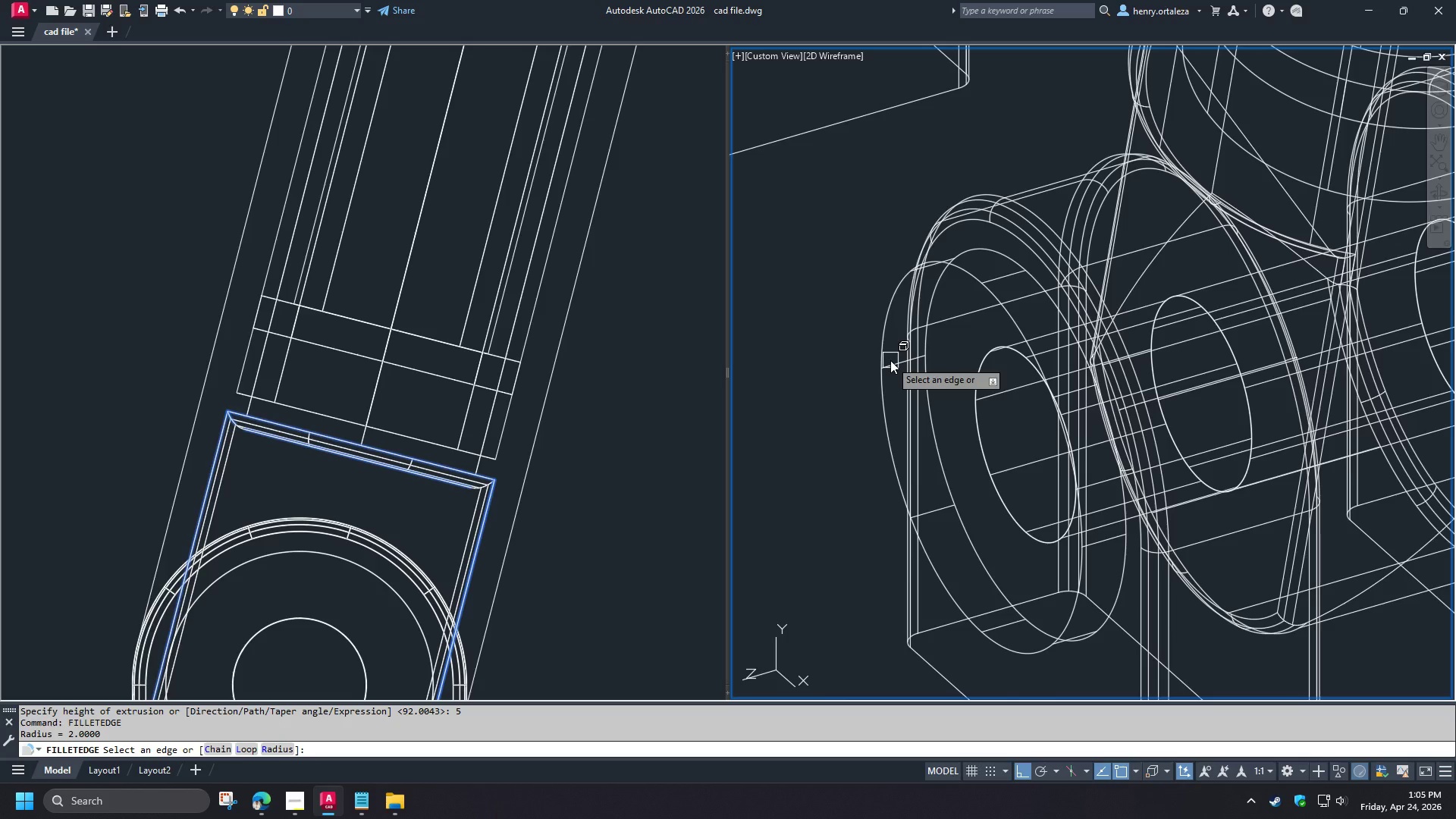 
key(R)
 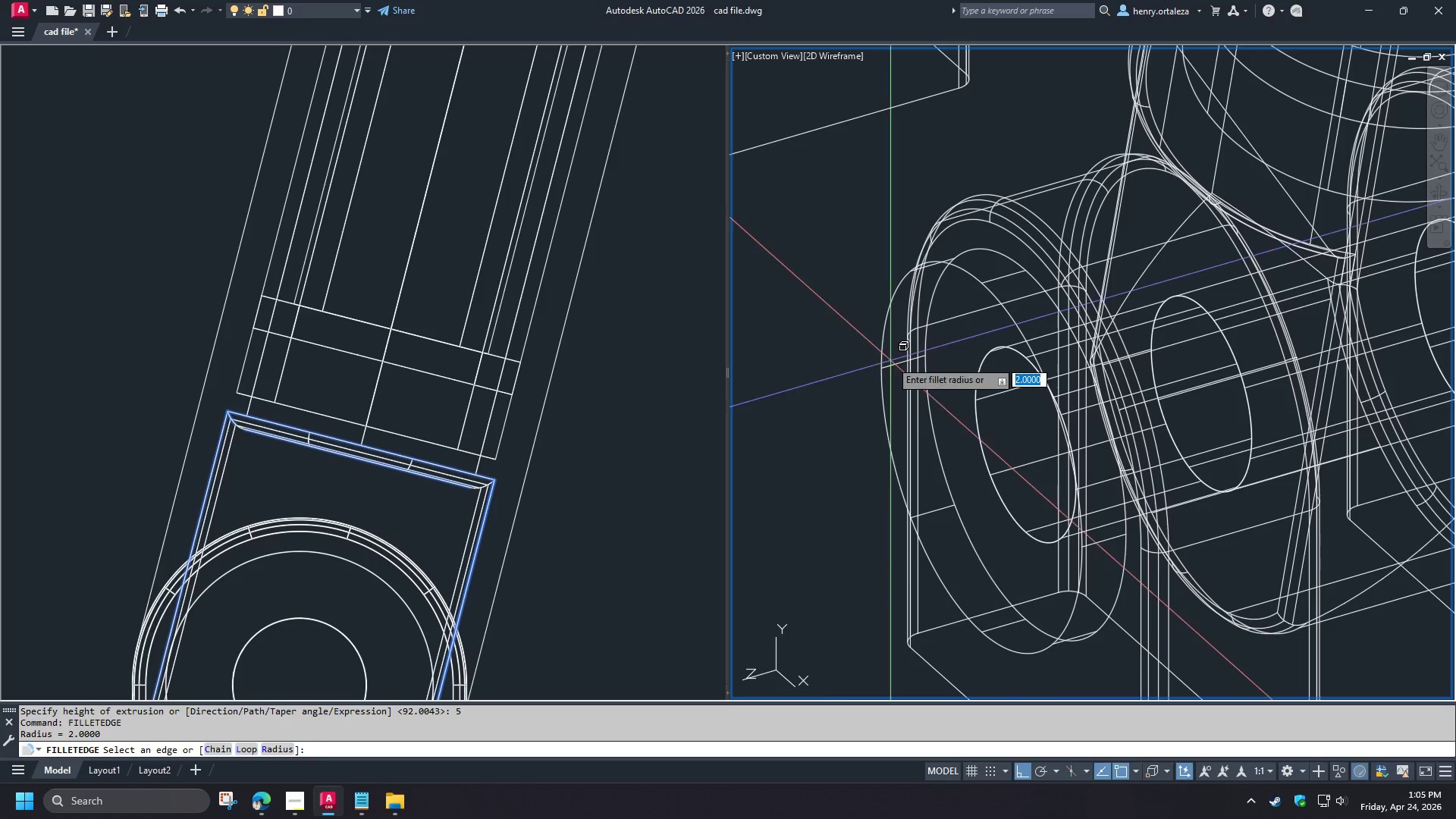 
key(Space)
 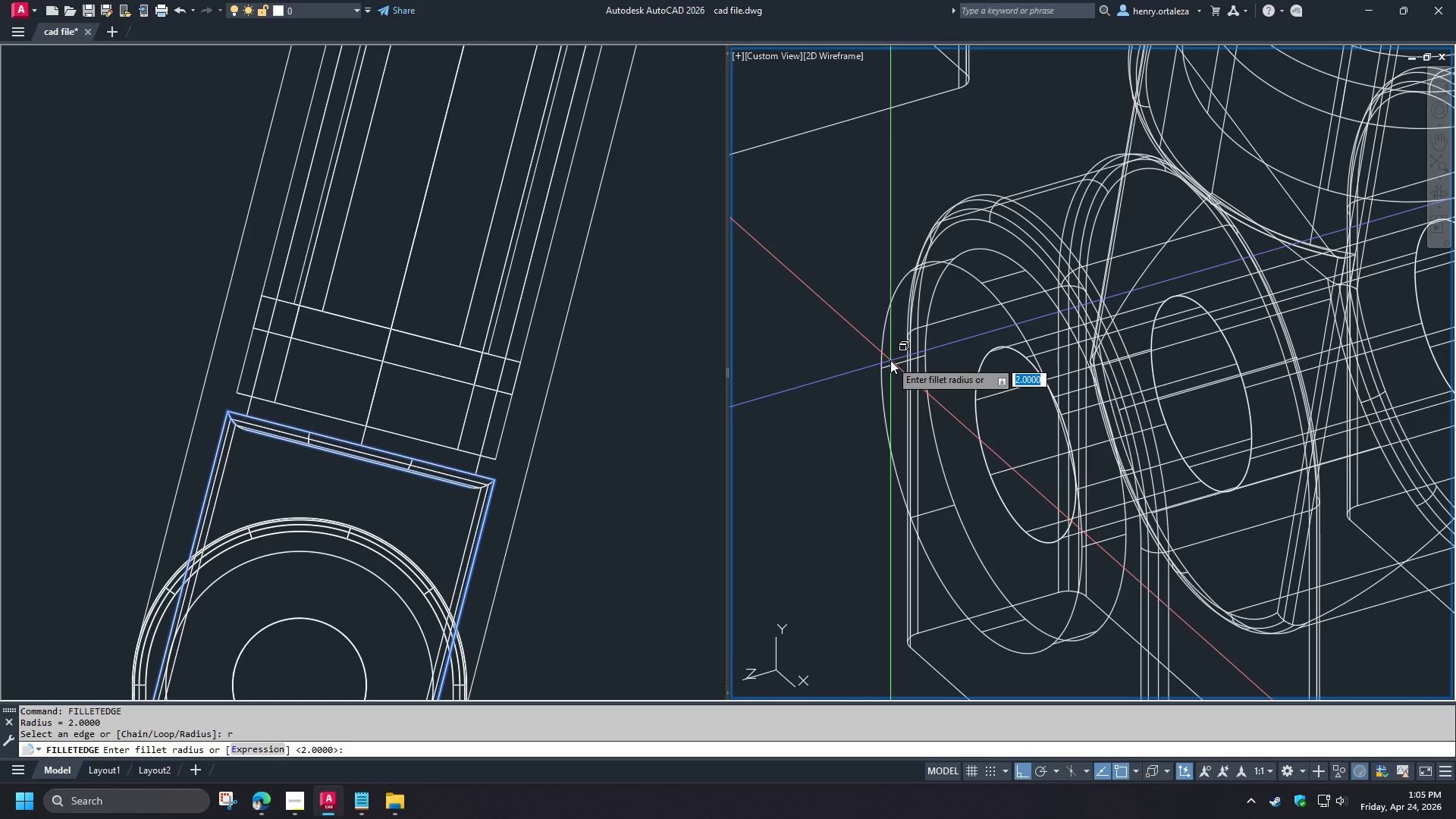 
key(1)
 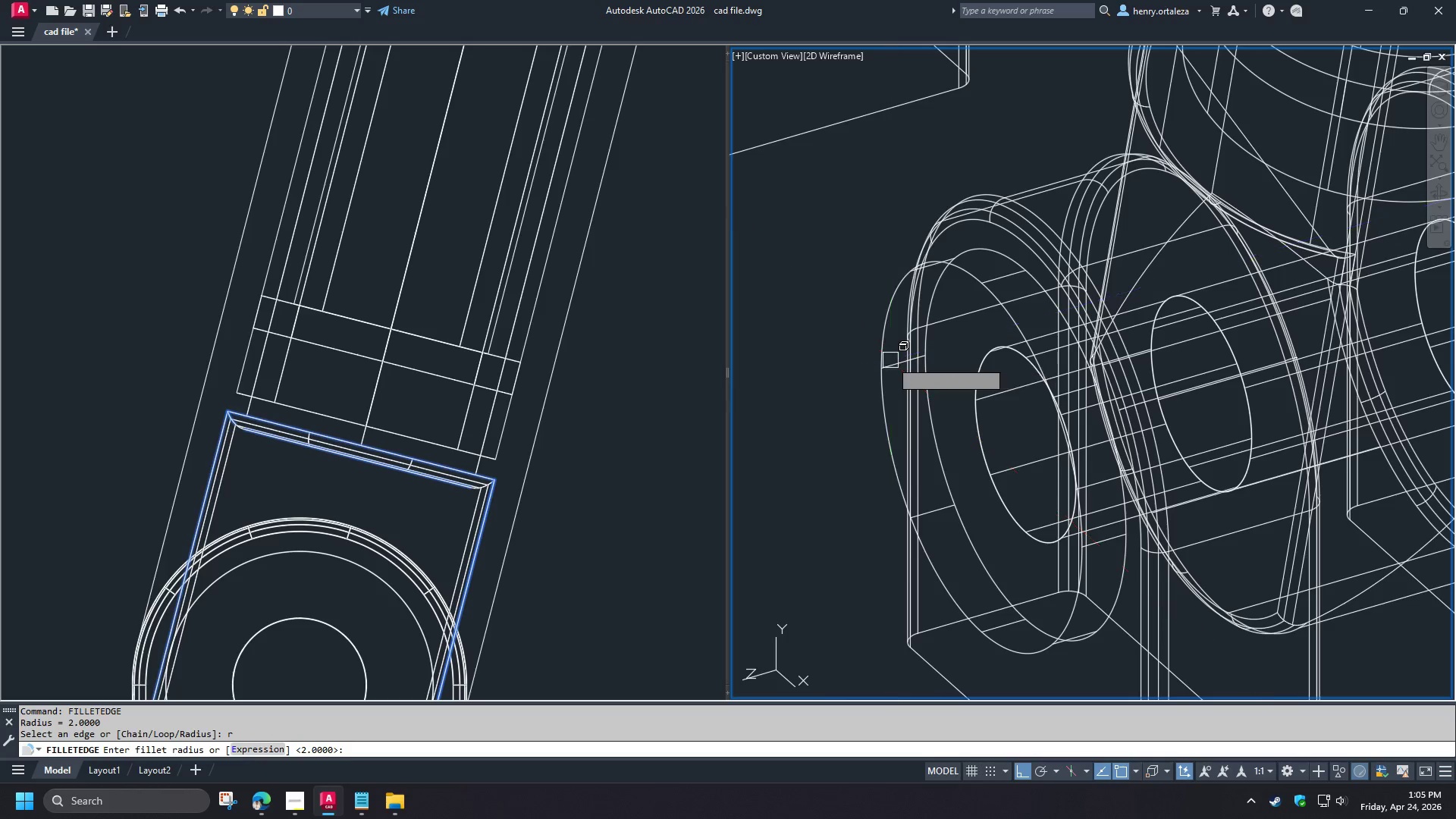 
key(Space)
 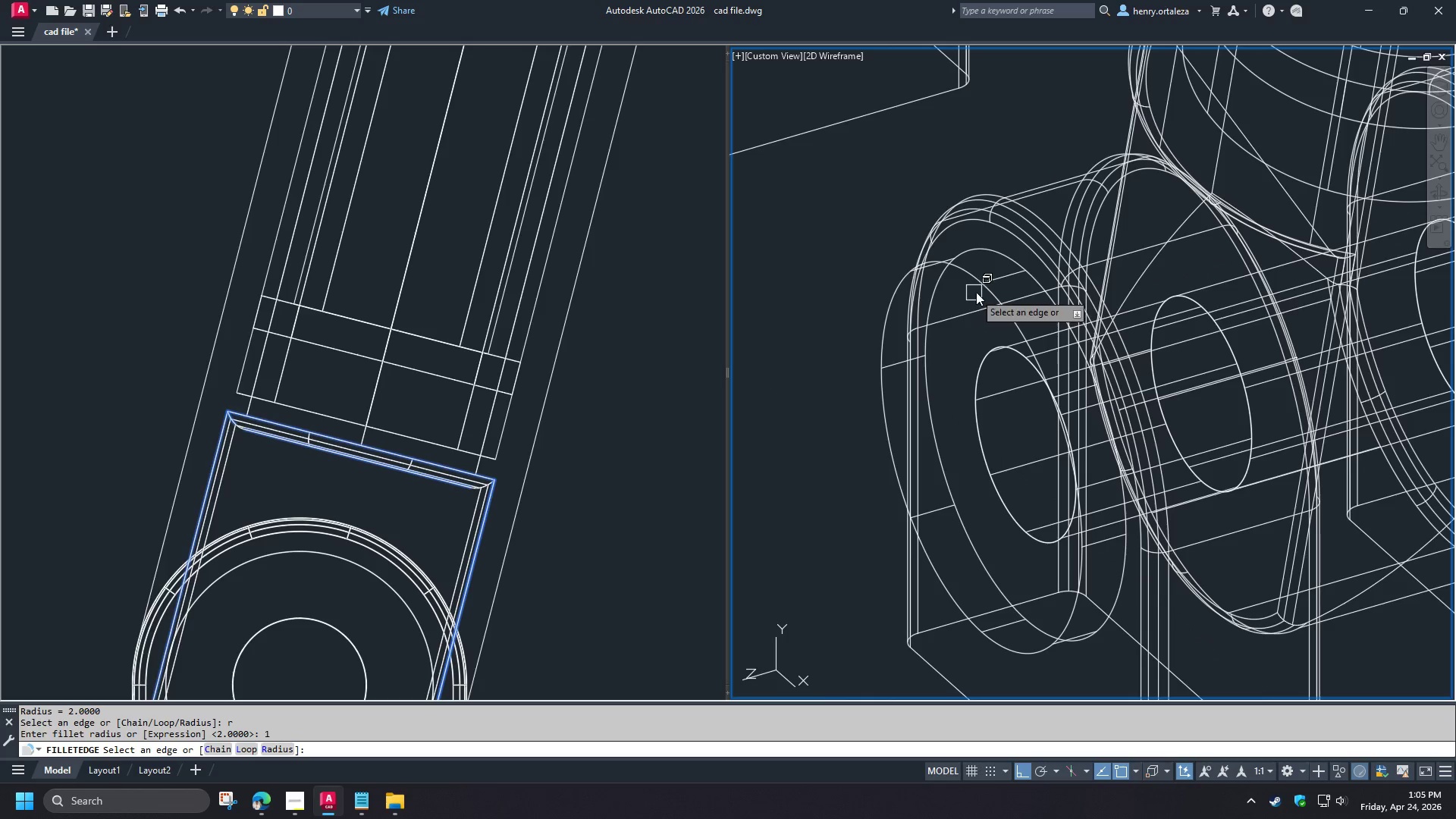 
left_click([983, 285])
 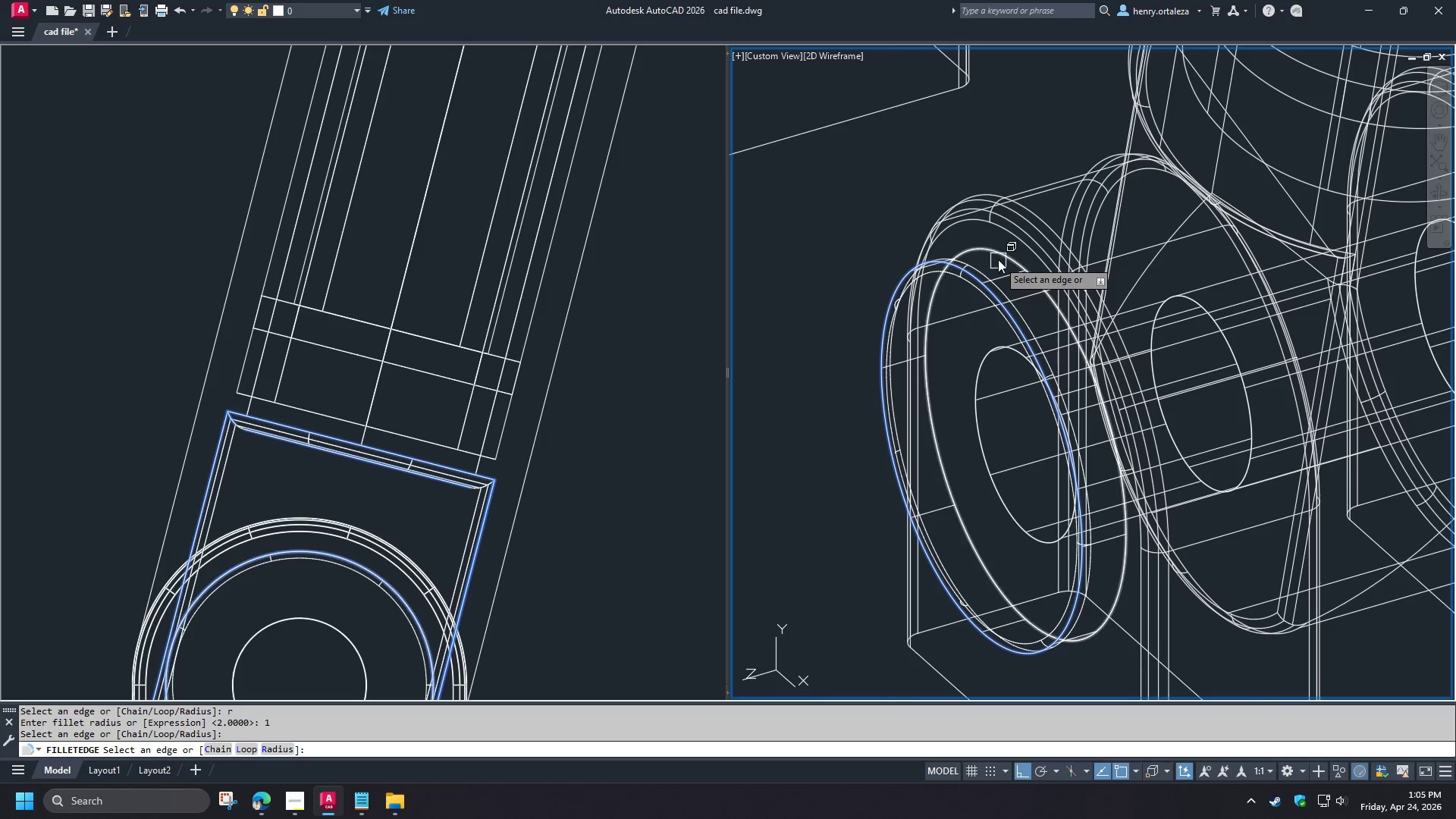 
left_click([1000, 257])
 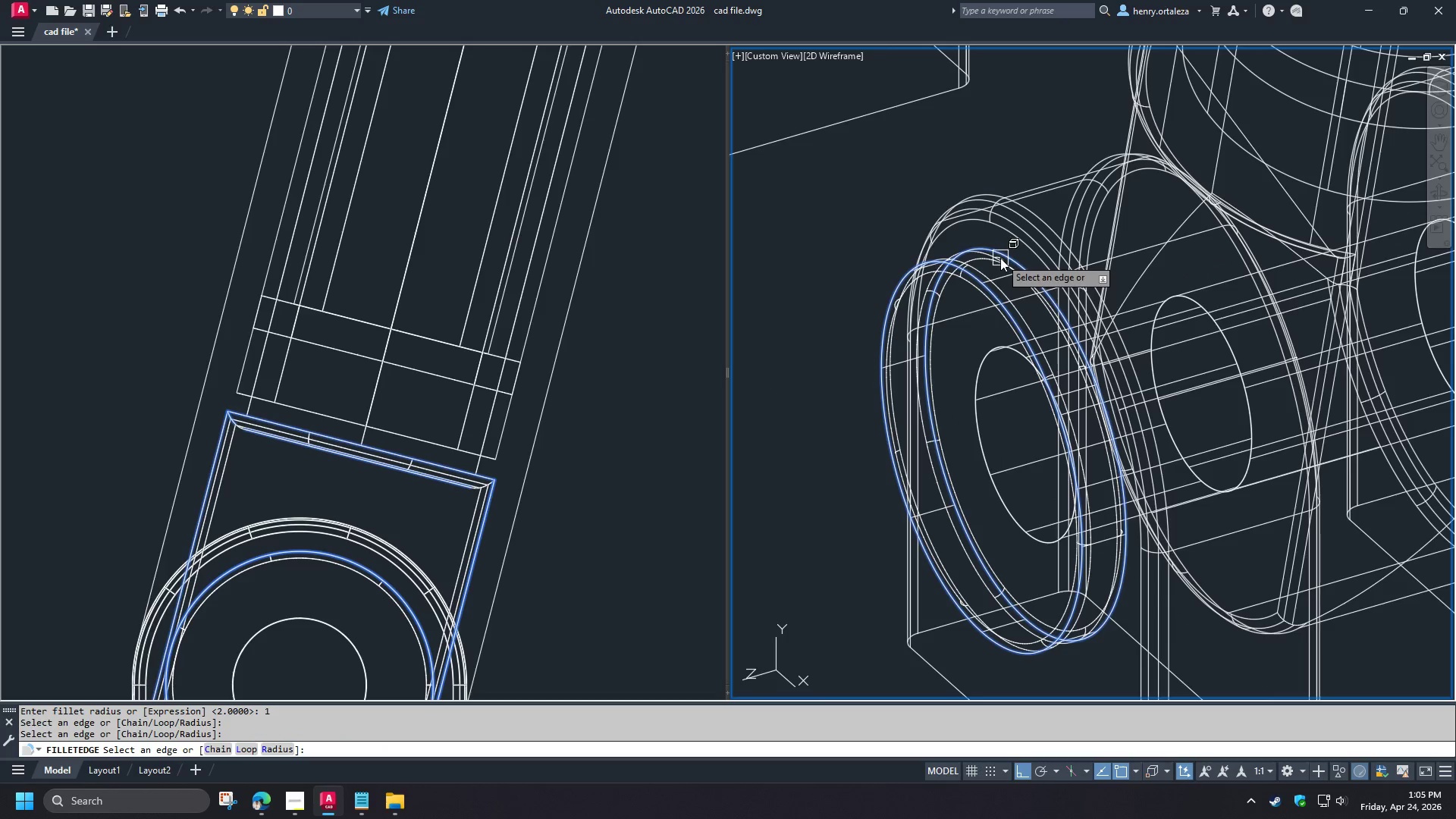 
key(Space)
 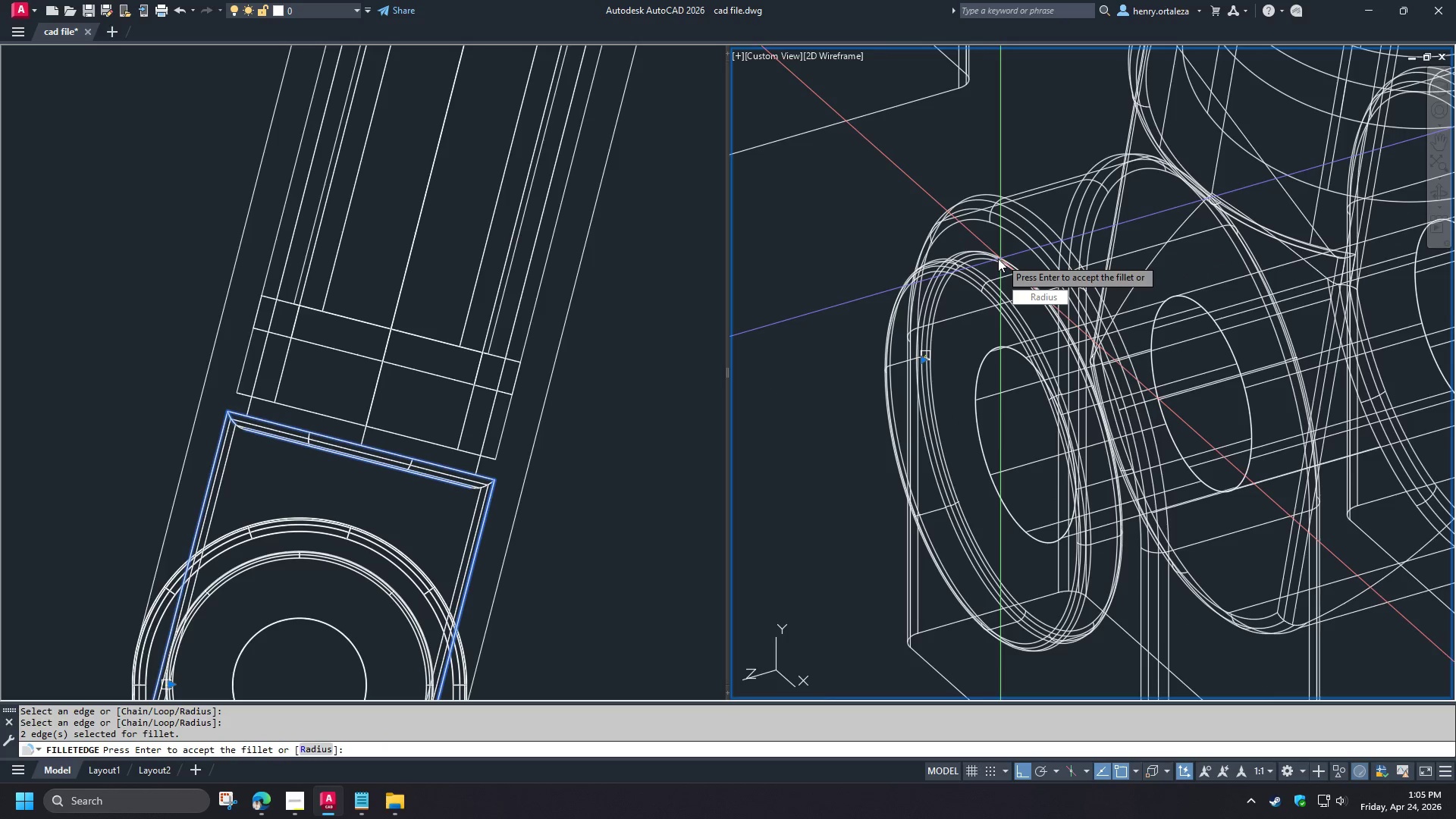 
key(Space)
 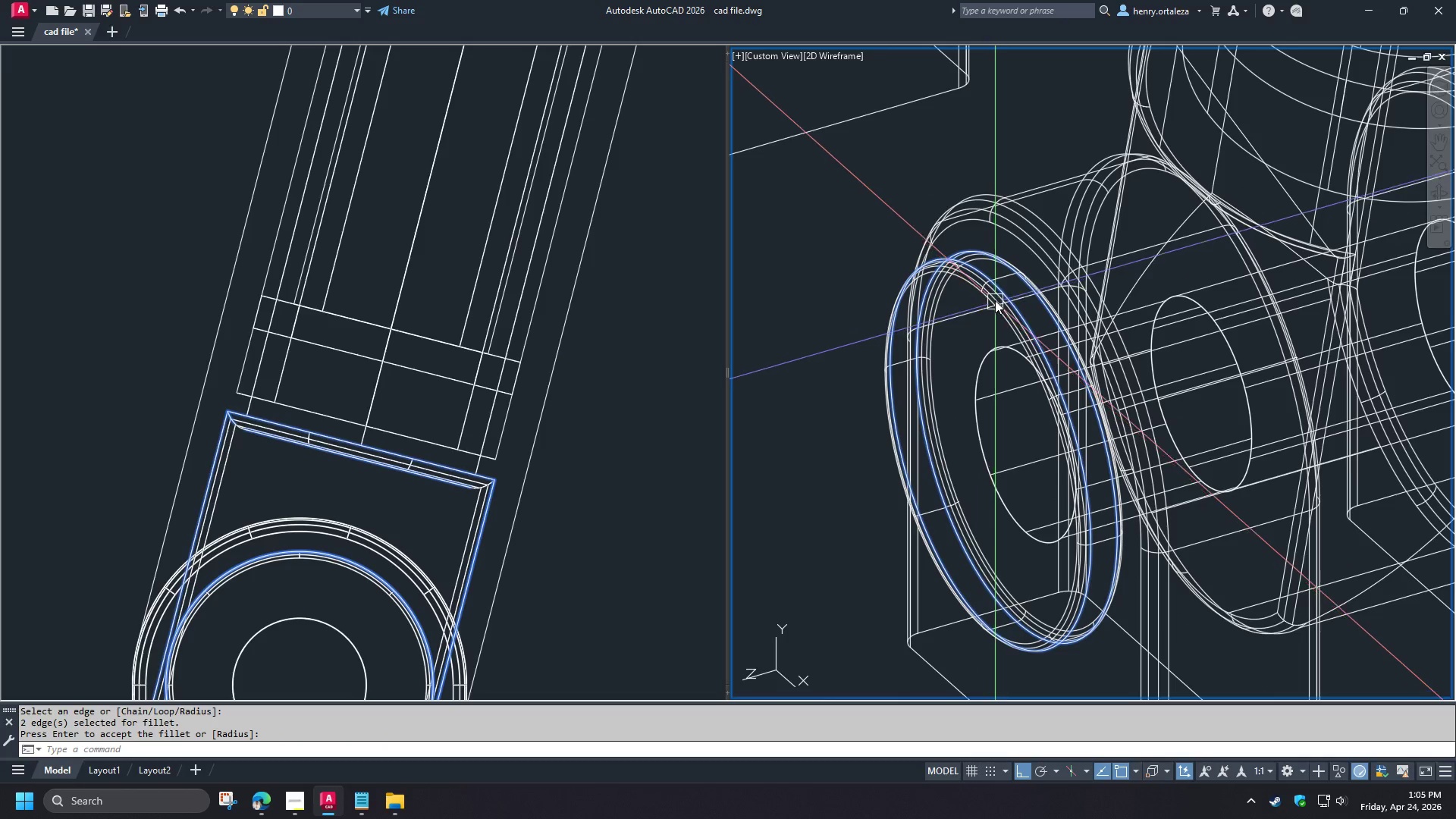 
left_click([993, 299])
 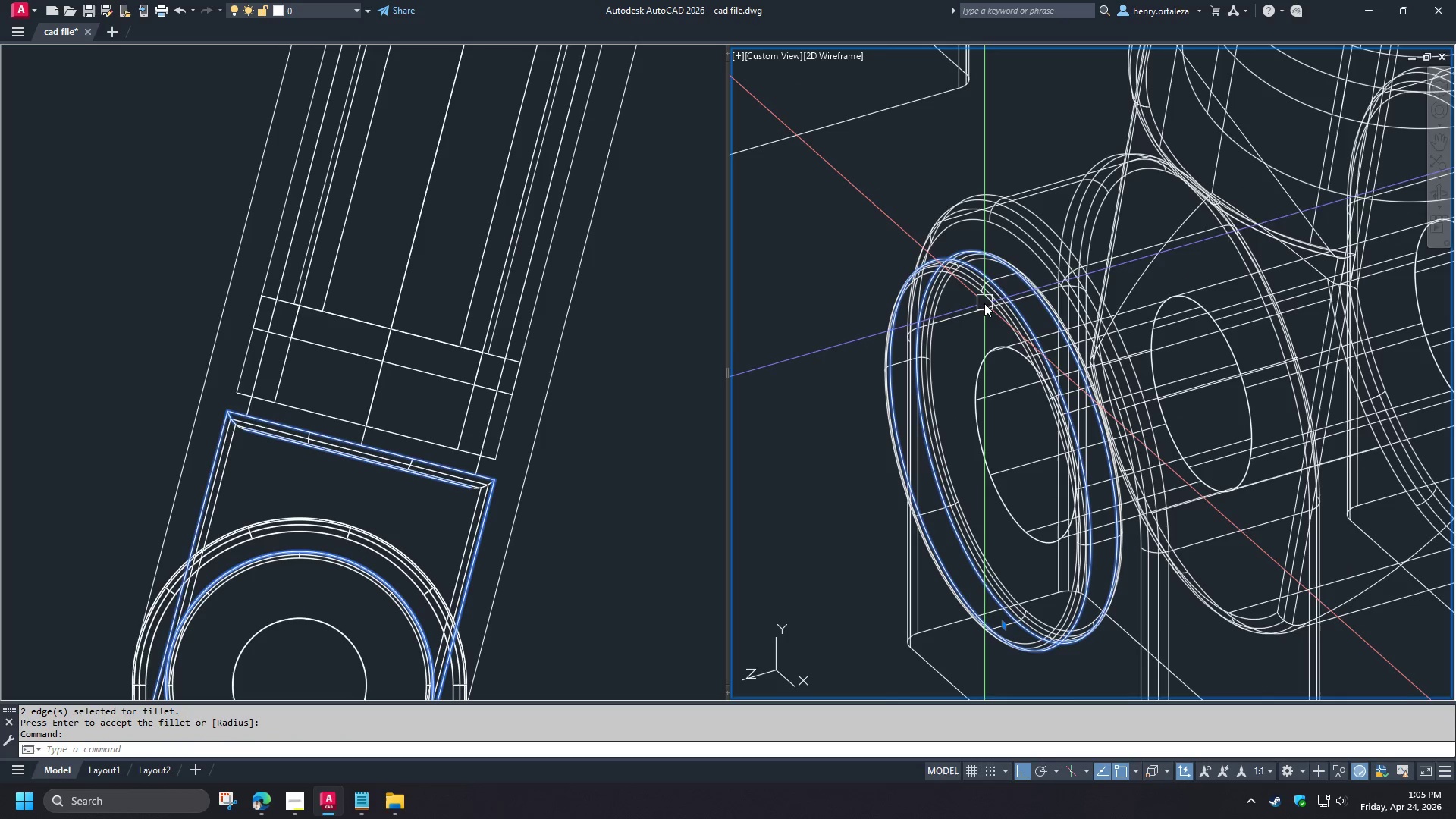 
key(Escape)
 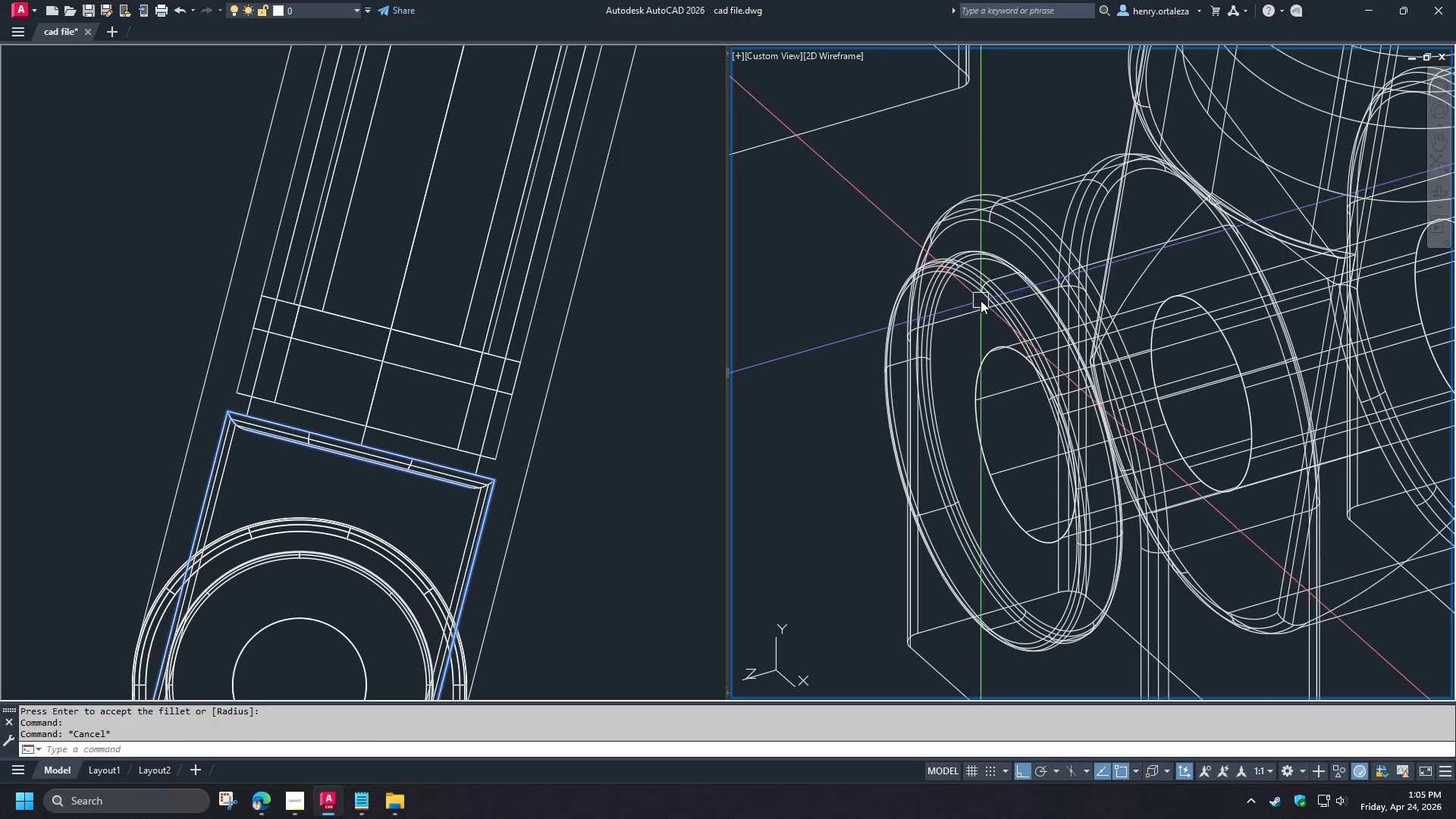 
left_click([984, 296])
 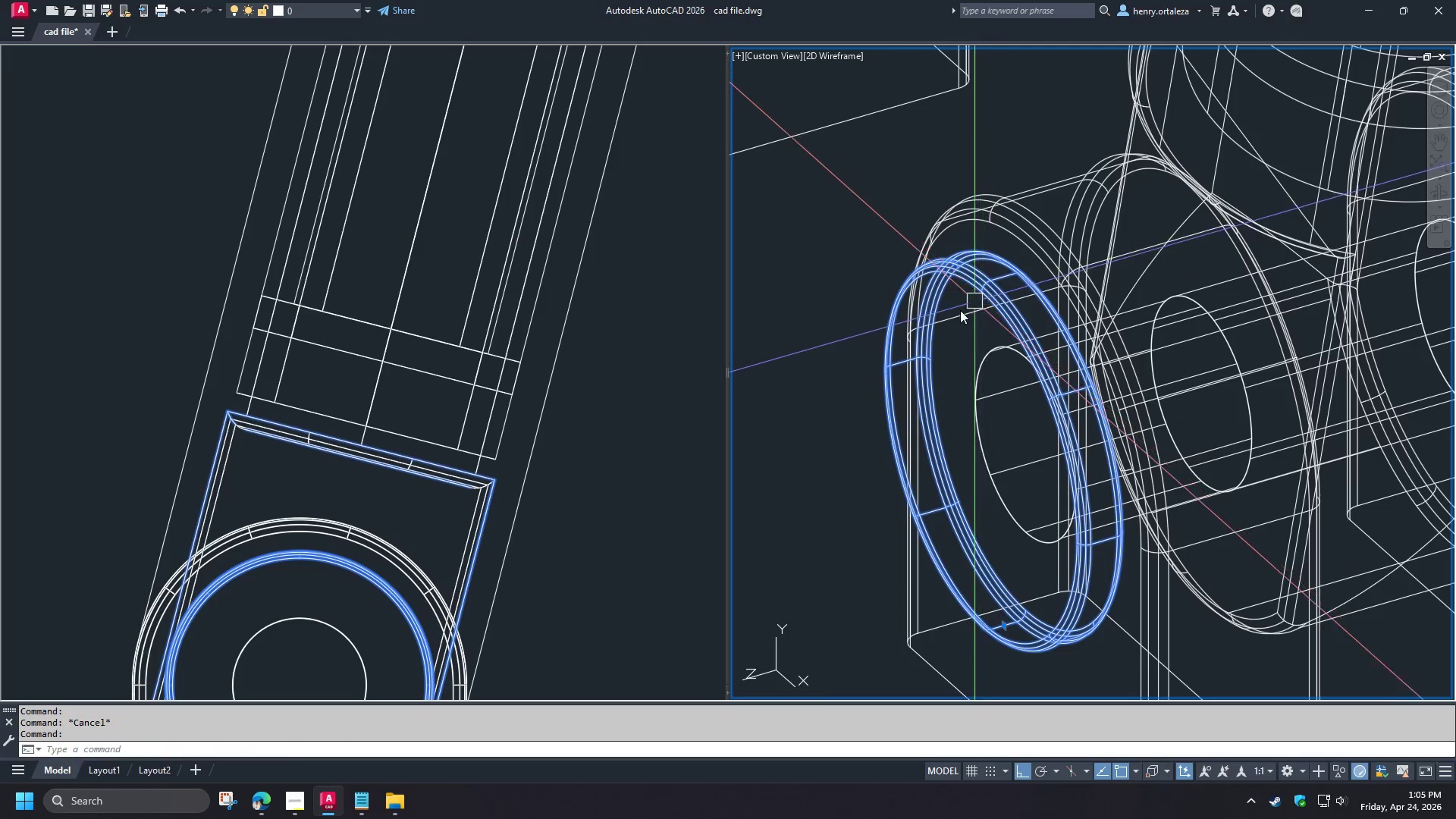 
scroll: coordinate [932, 330], scroll_direction: down, amount: 2.0
 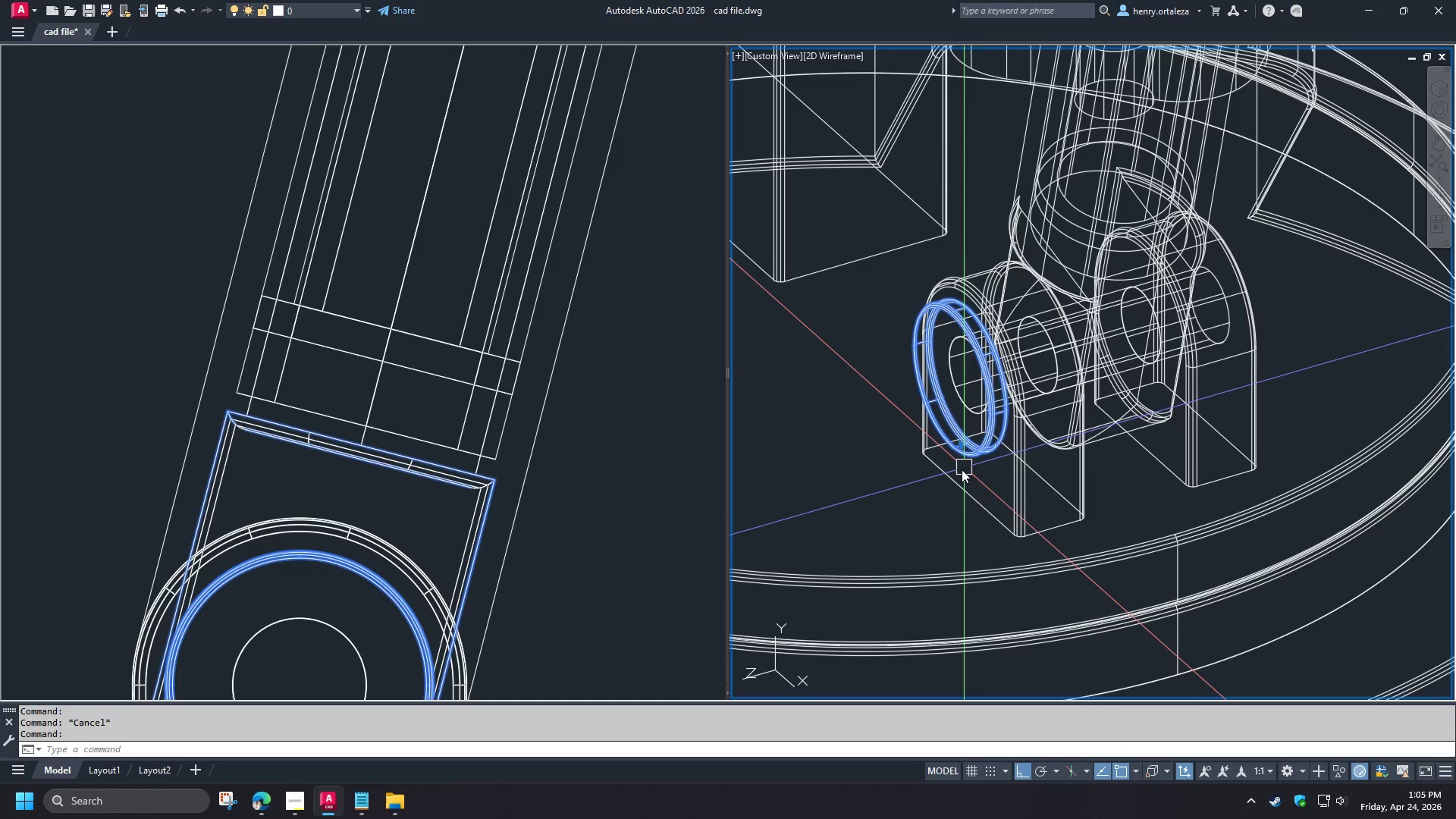 
type(co )
 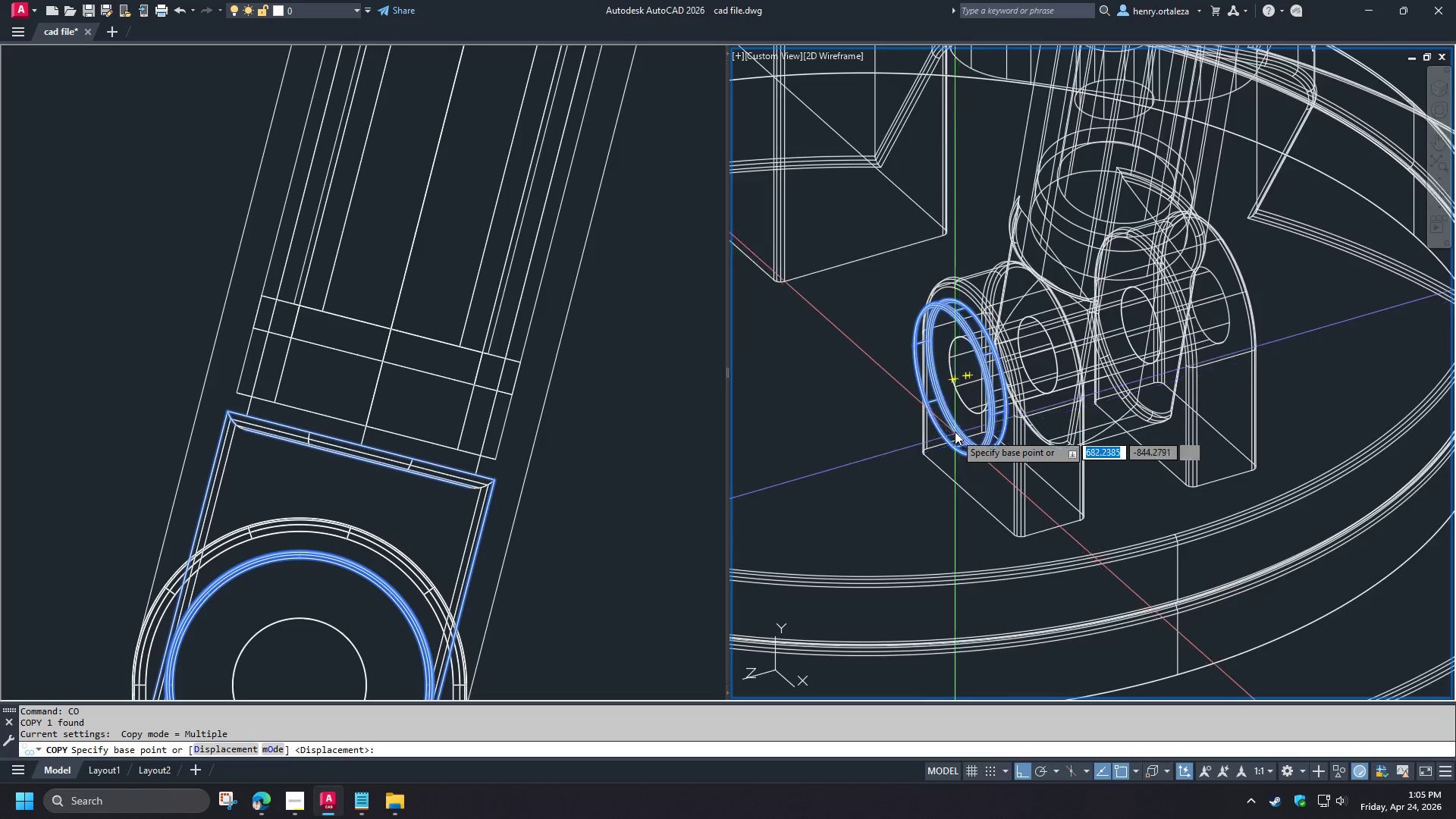 
scroll: coordinate [955, 431], scroll_direction: up, amount: 4.0
 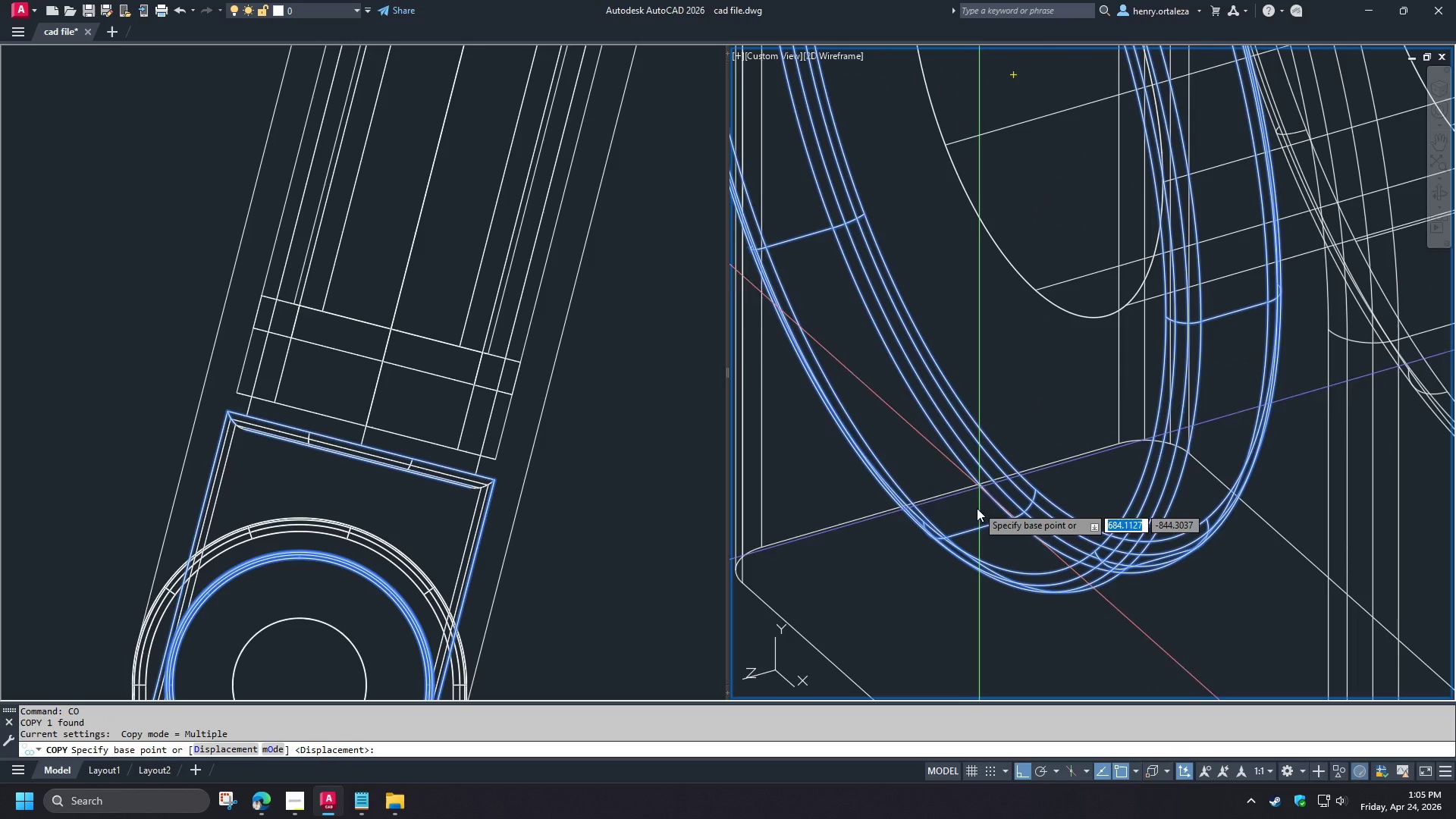 
type(cen )
 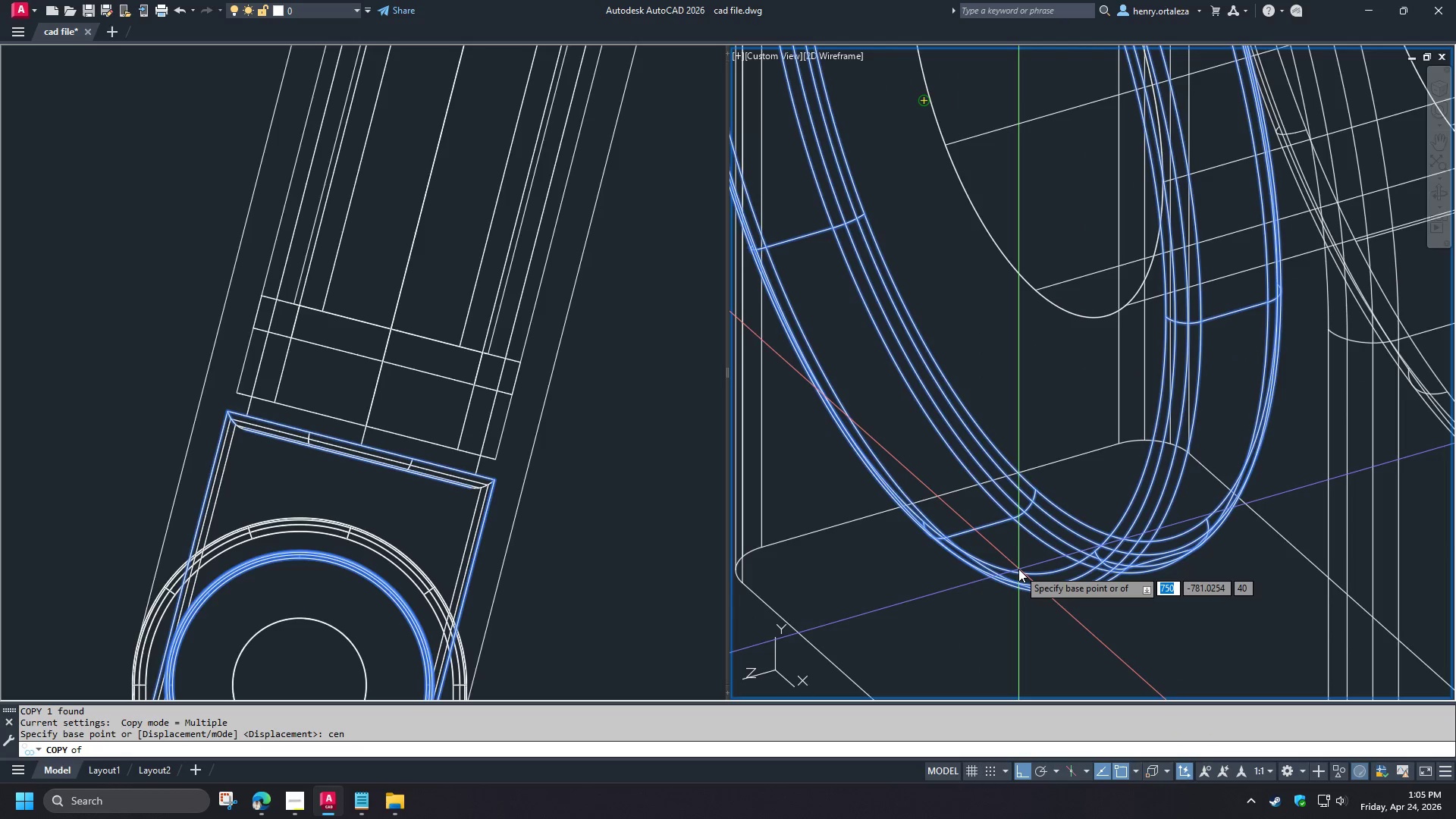 
left_click([1018, 569])
 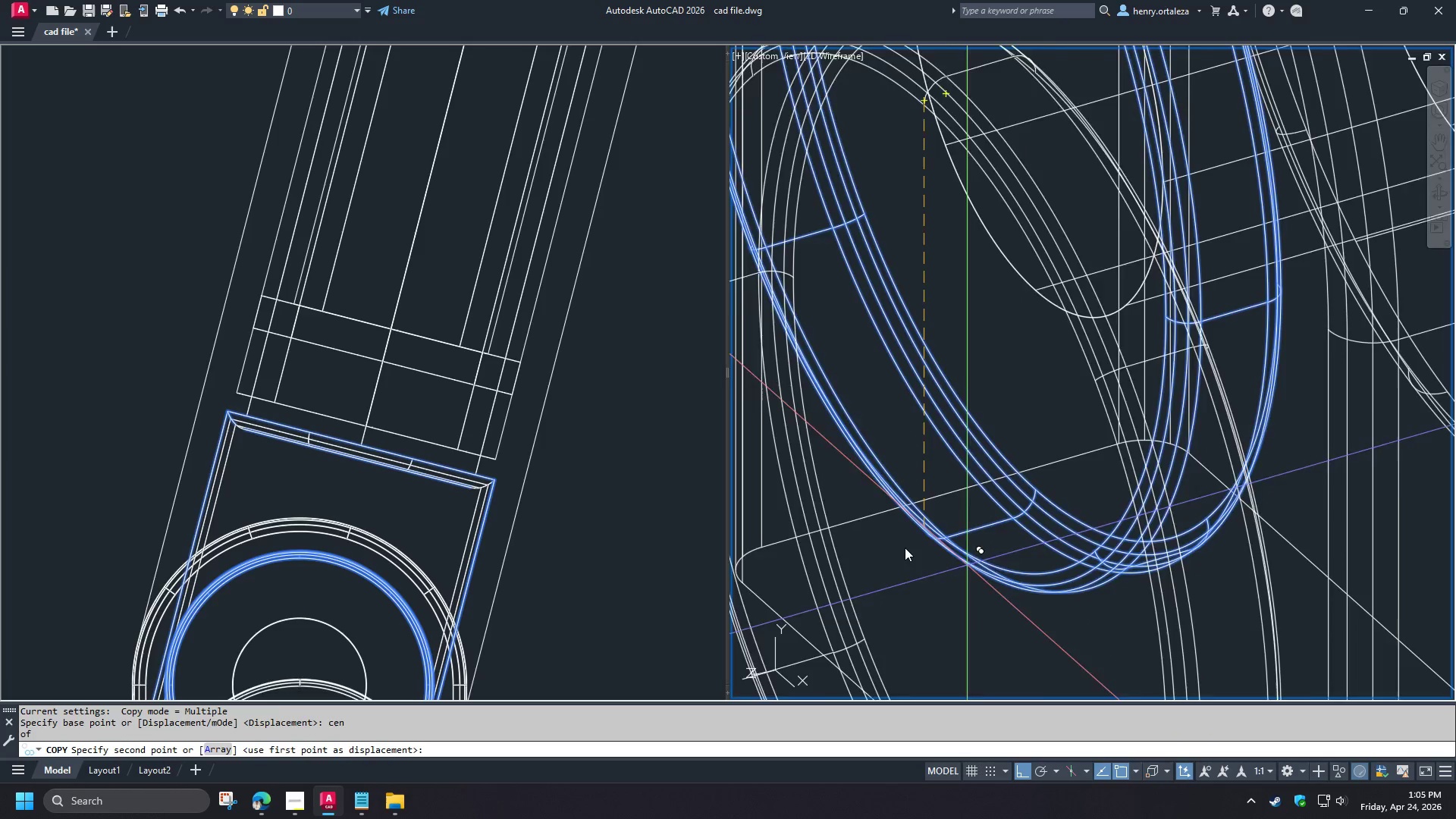 
scroll: coordinate [902, 548], scroll_direction: down, amount: 2.0
 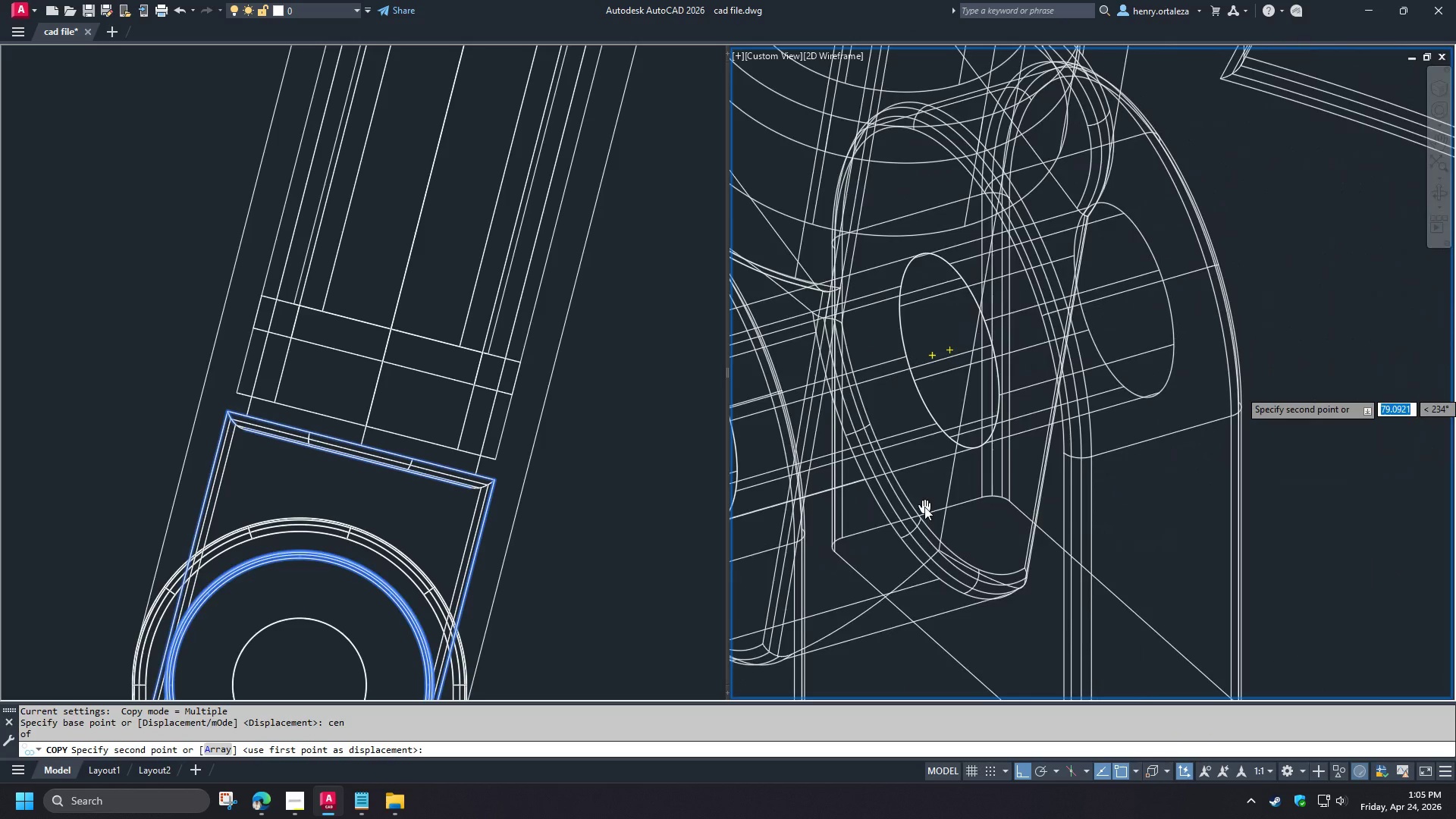 
type(cen )
 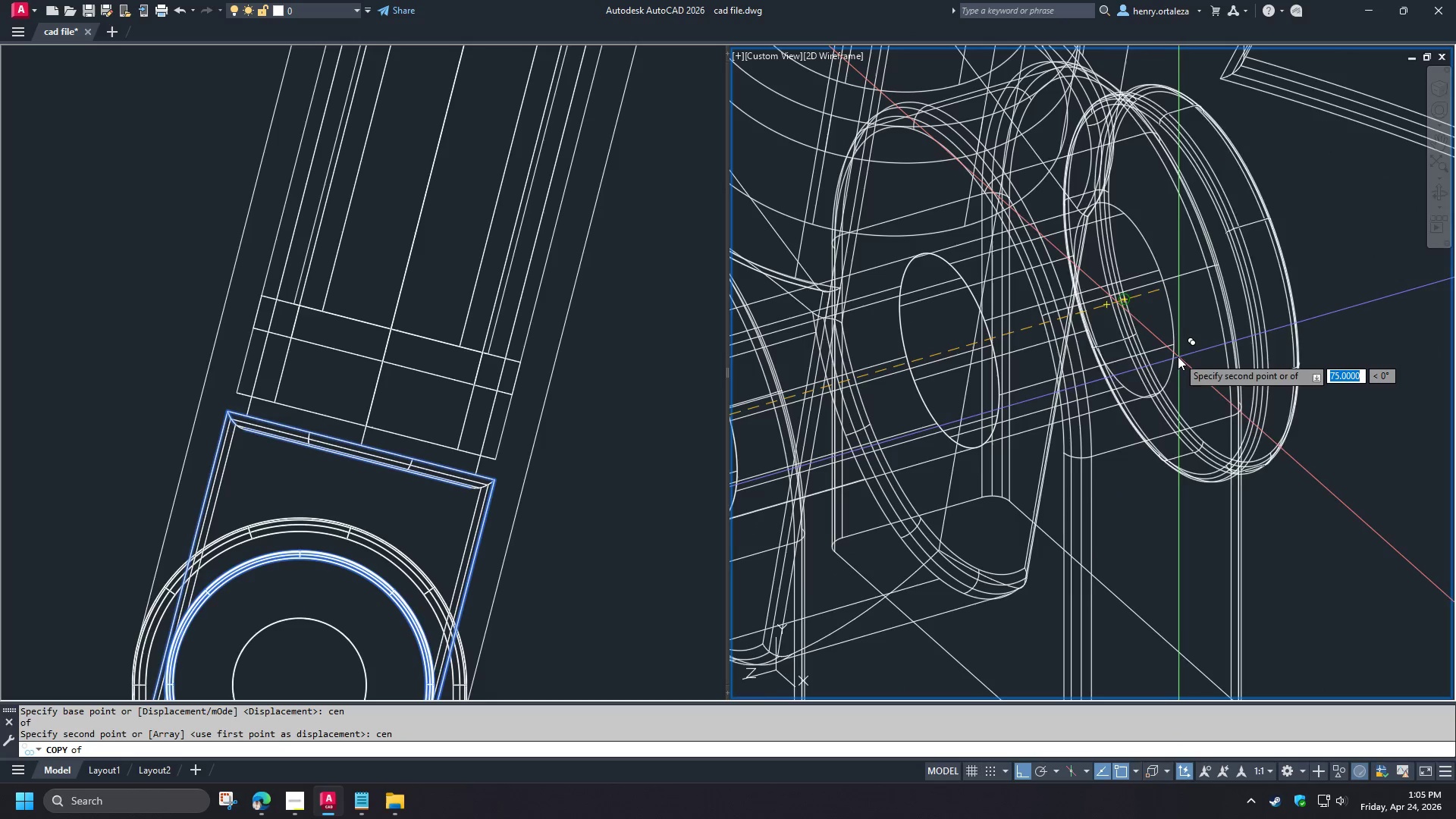 
left_click([1176, 356])
 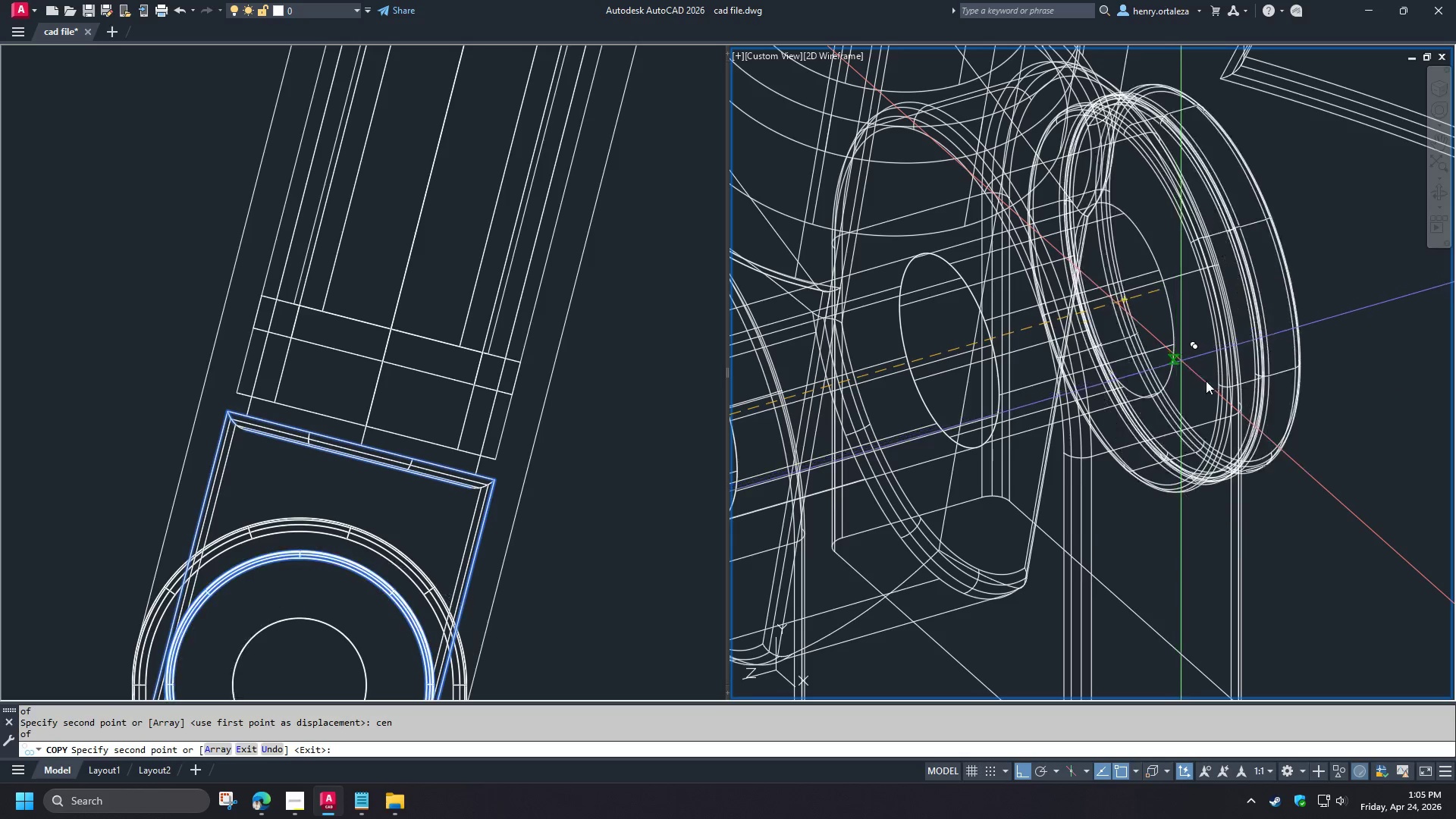 
key(Space)
 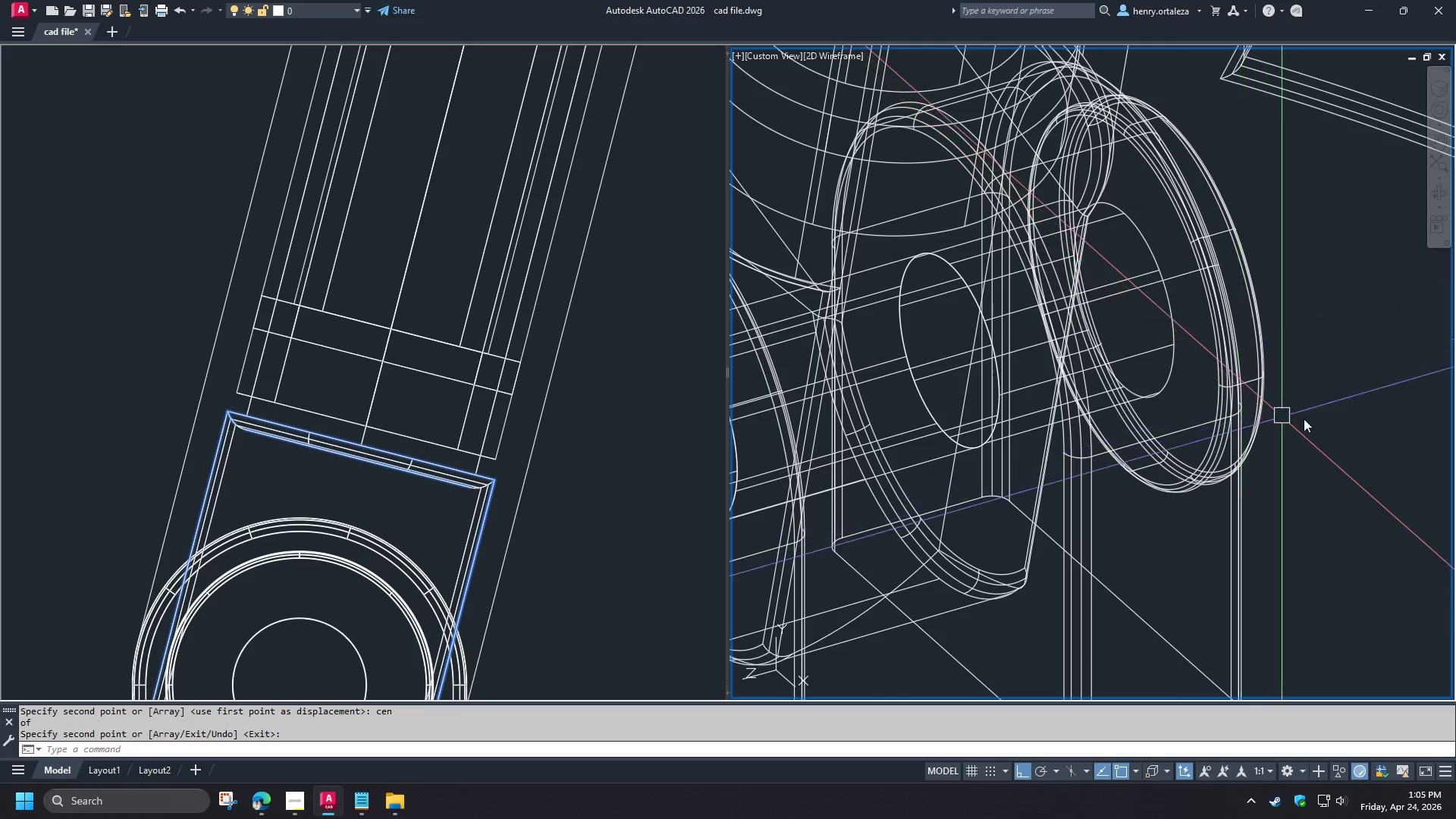 
scroll: coordinate [1332, 424], scroll_direction: down, amount: 2.0
 